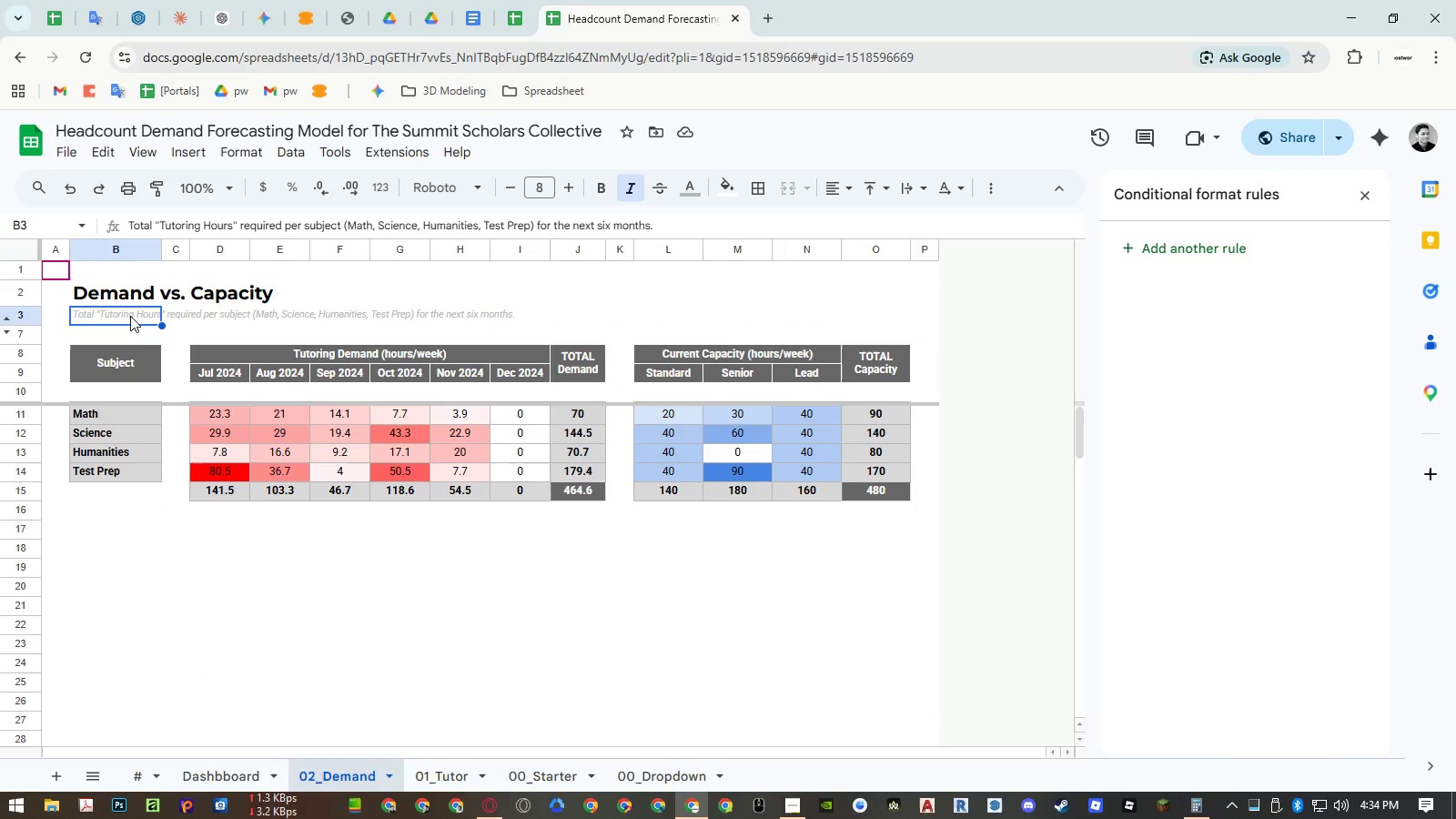 
wait(11.48)
 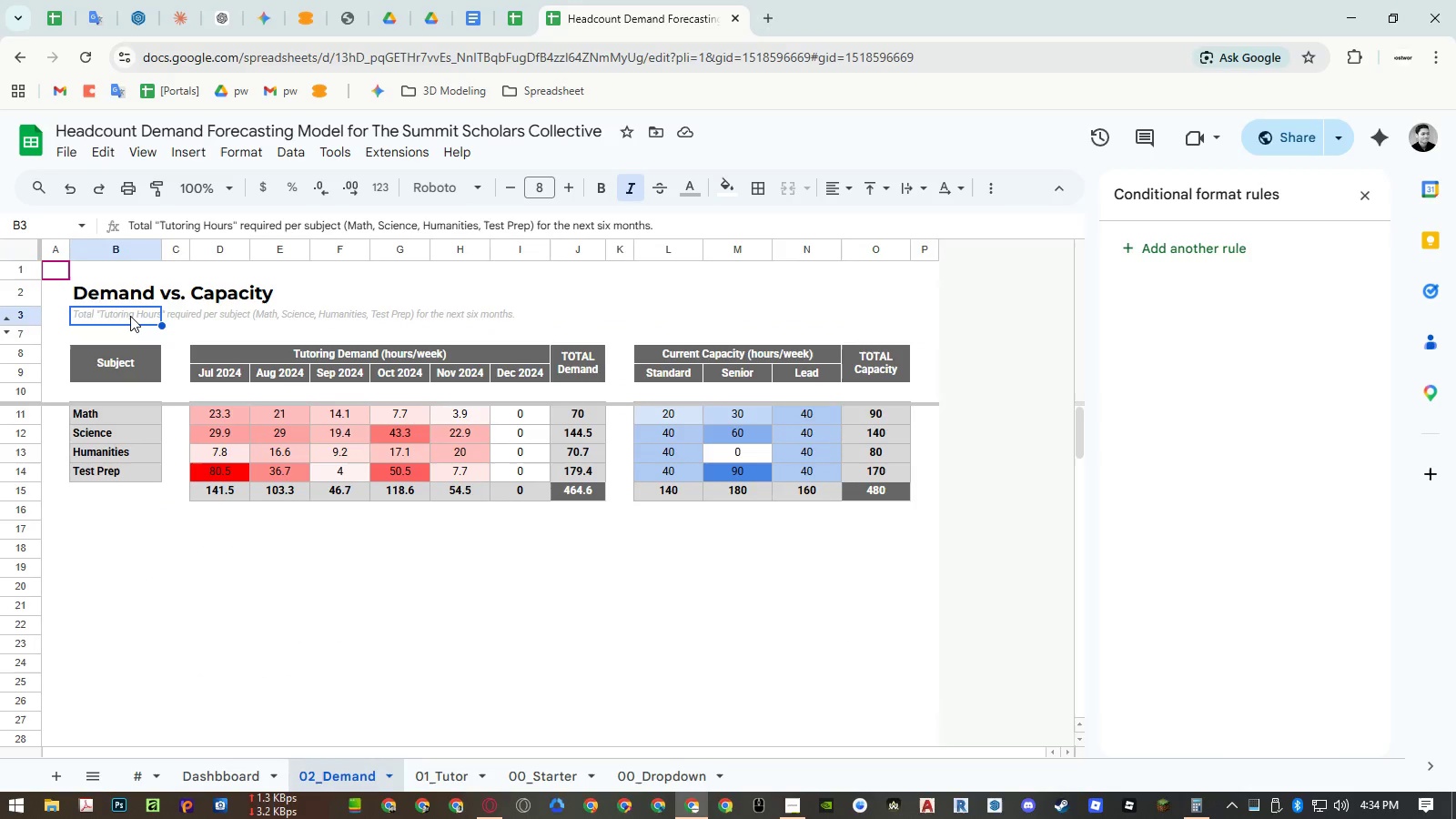 
double_click([130, 316])
 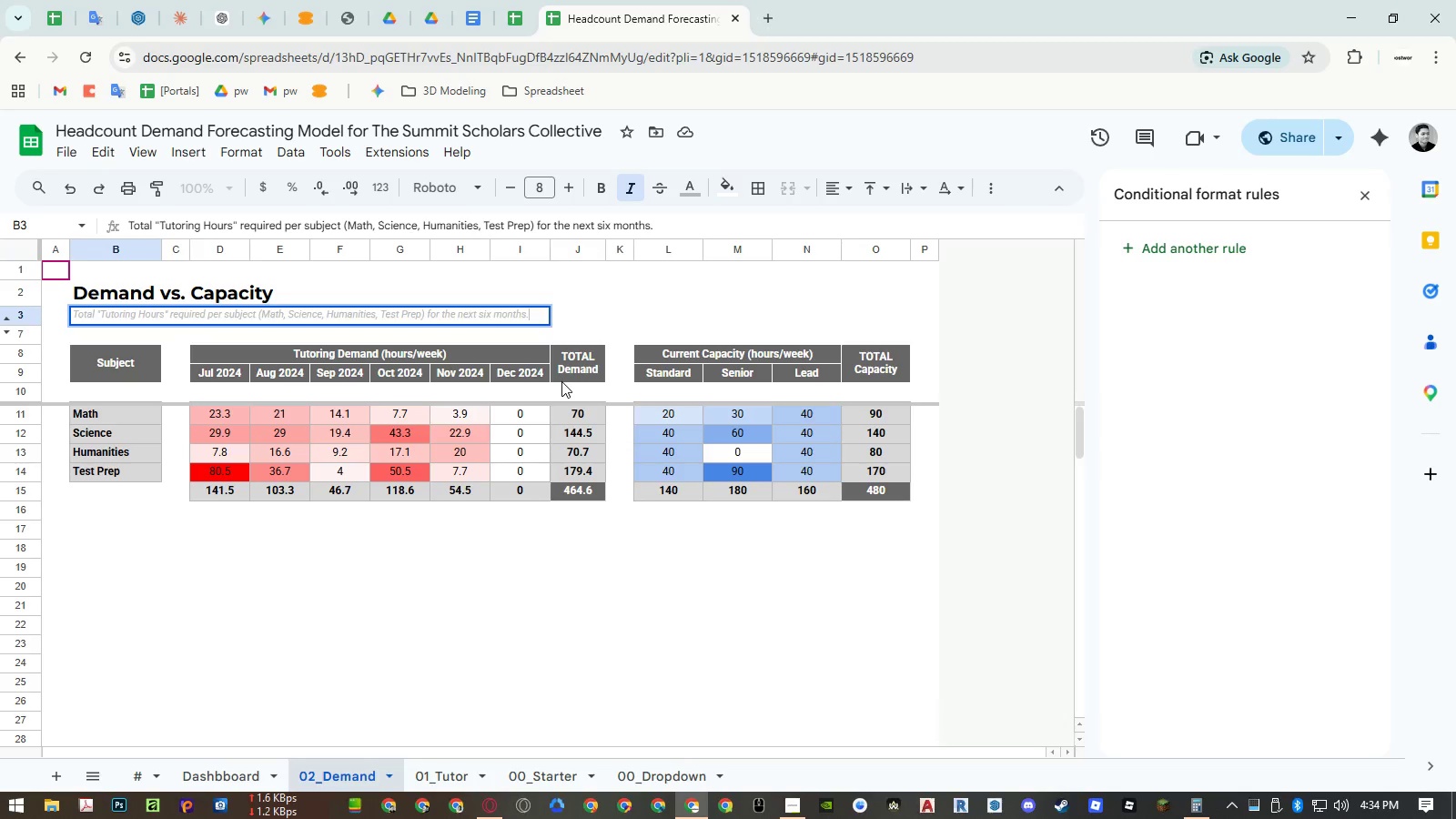 
key(Backspace)
type(, compared to total )
 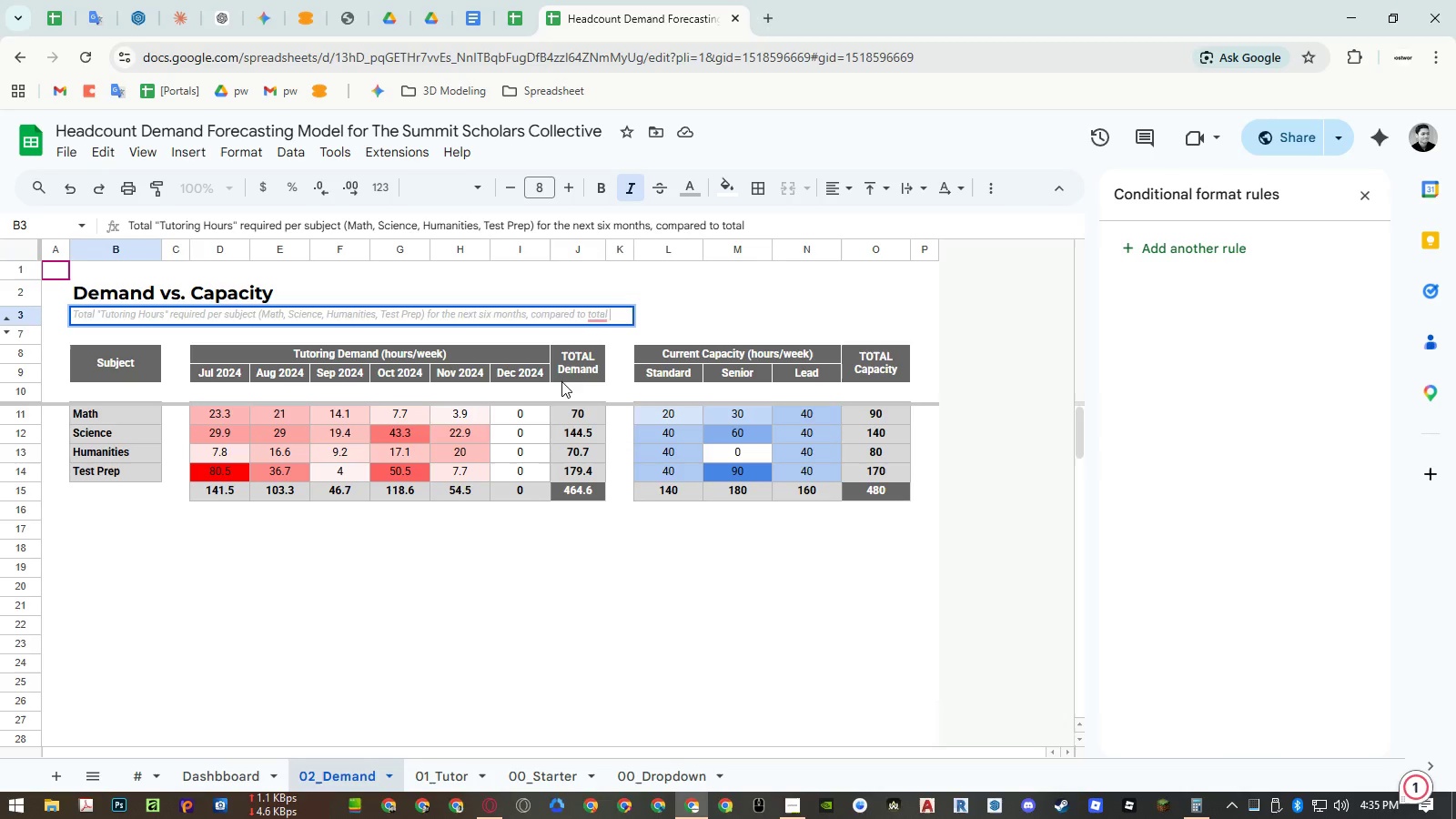 
wait(7.86)
 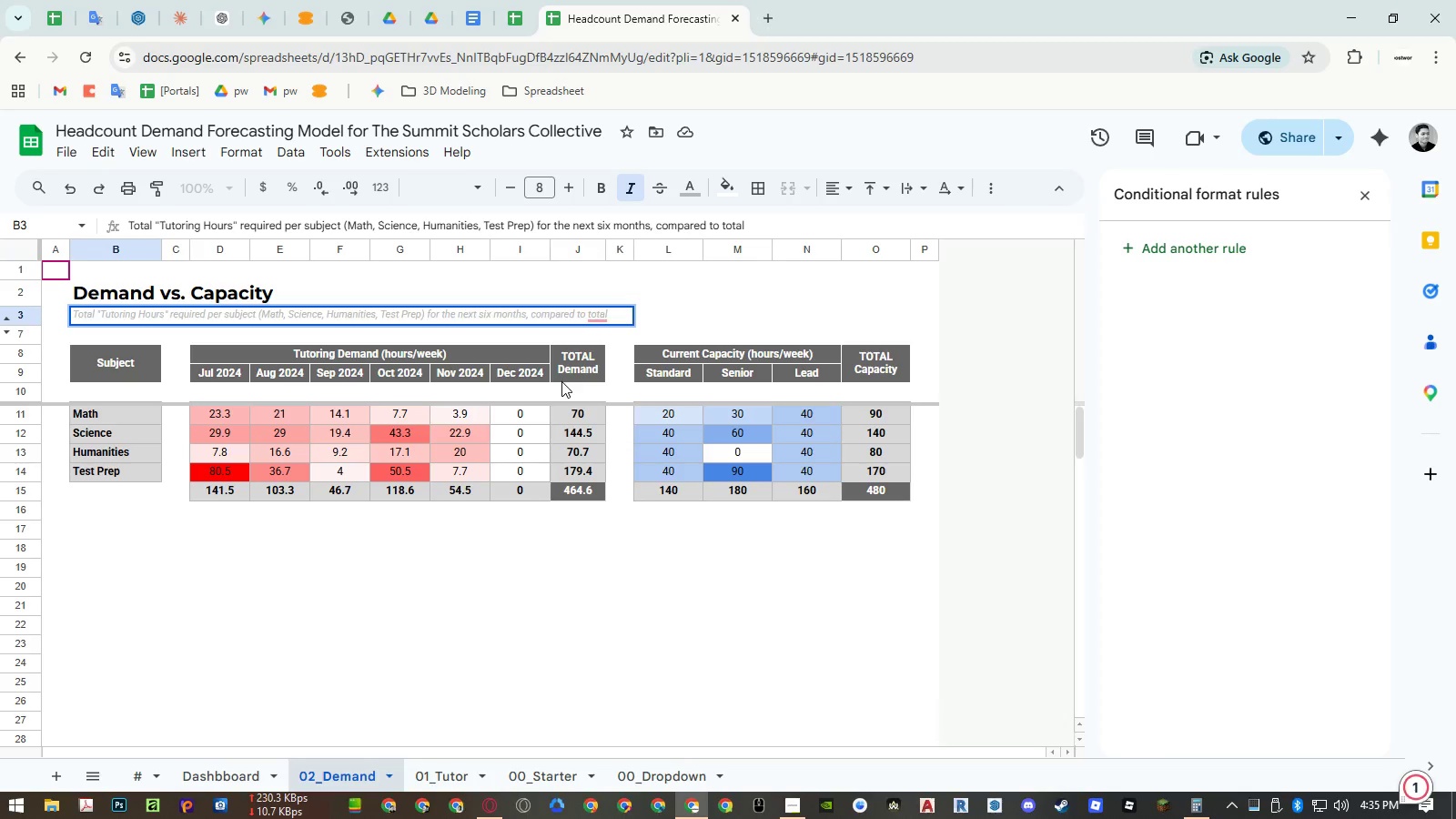 
type("Curre)
 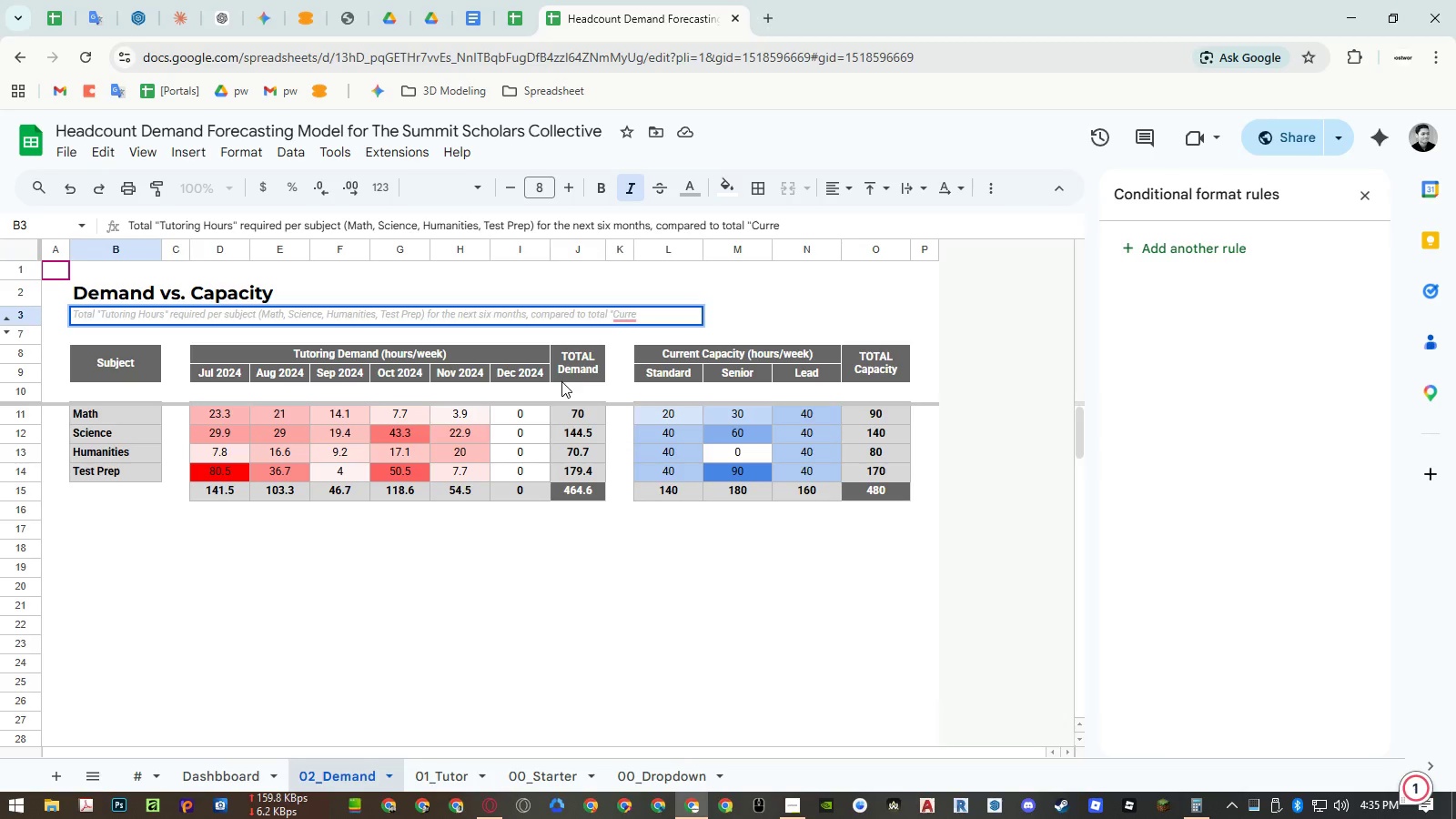 
wait(6.88)
 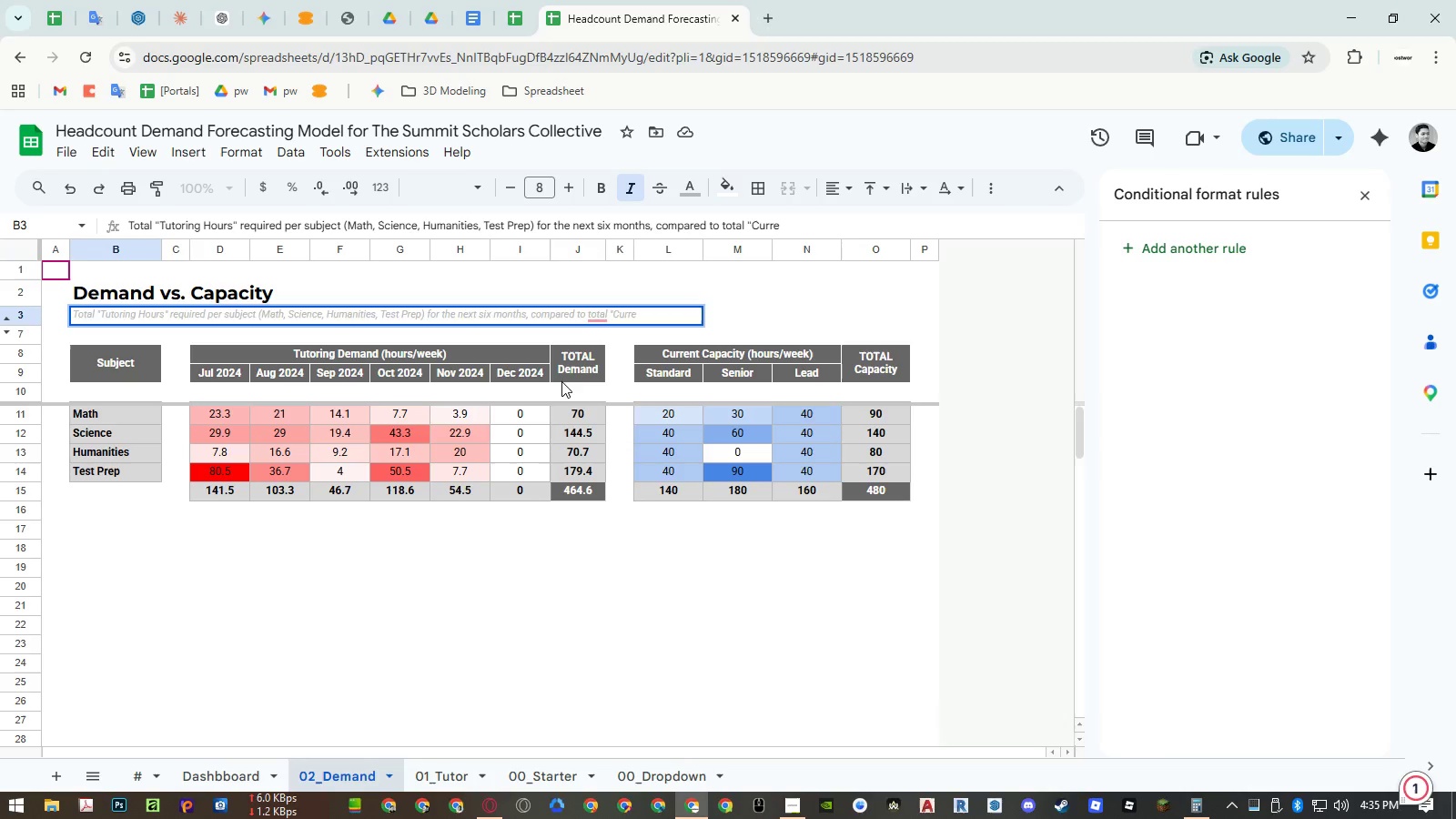 
key(Backspace)
key(Backspace)
key(Backspace)
key(Backspace)
key(Backspace)
type(Tutor Capacity")
 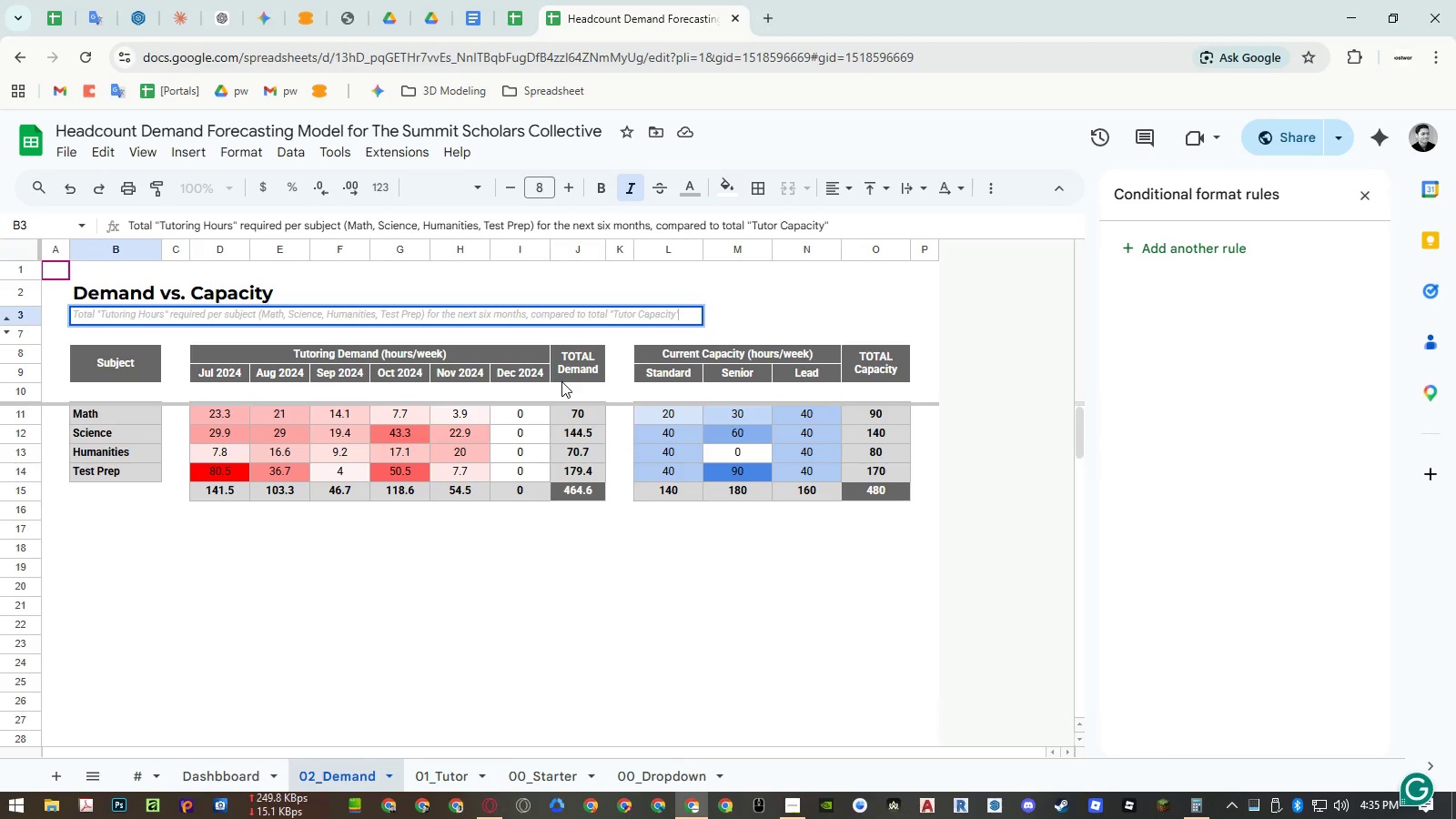 
type( per subject.)
 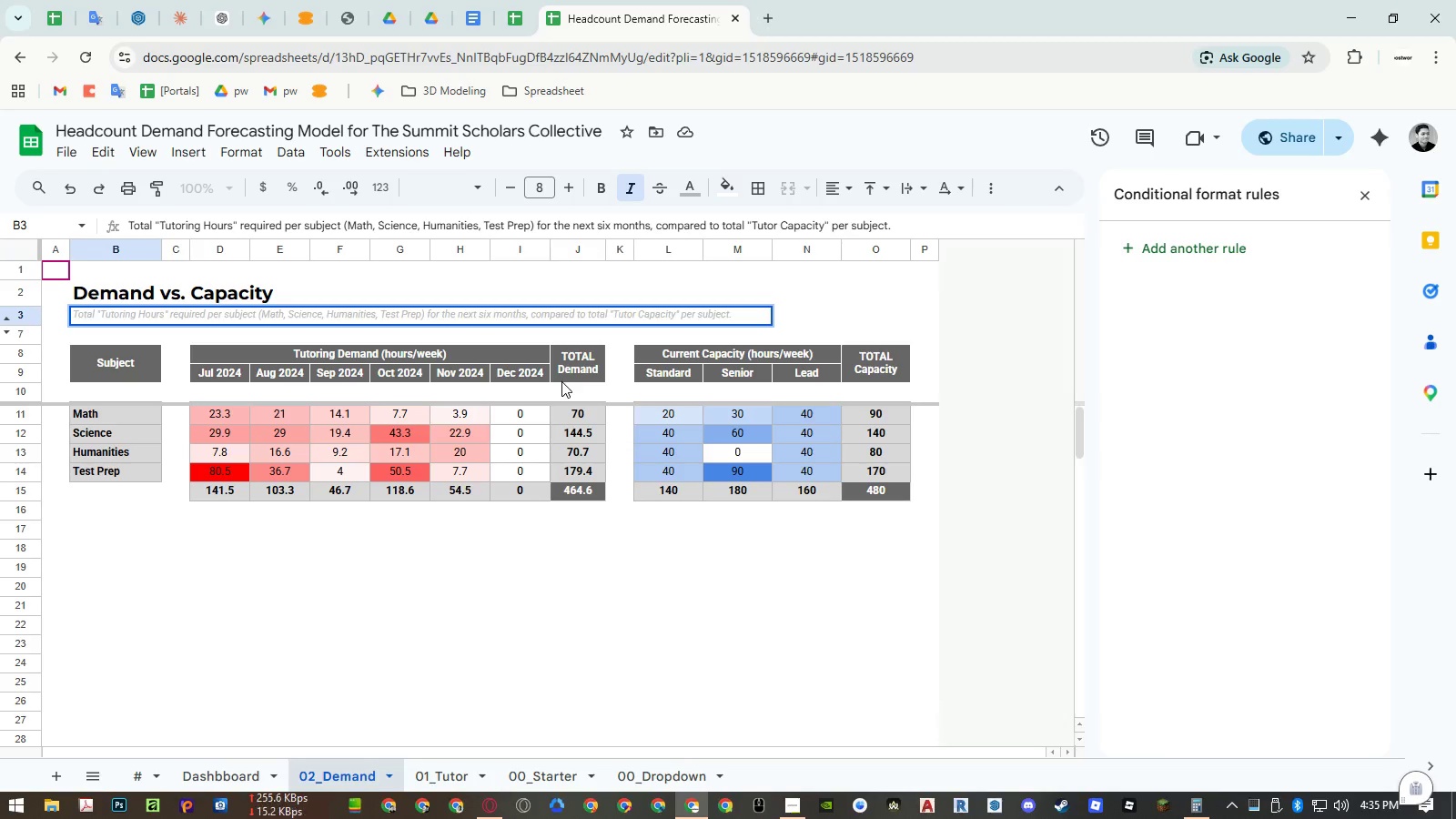 
wait(5.19)
 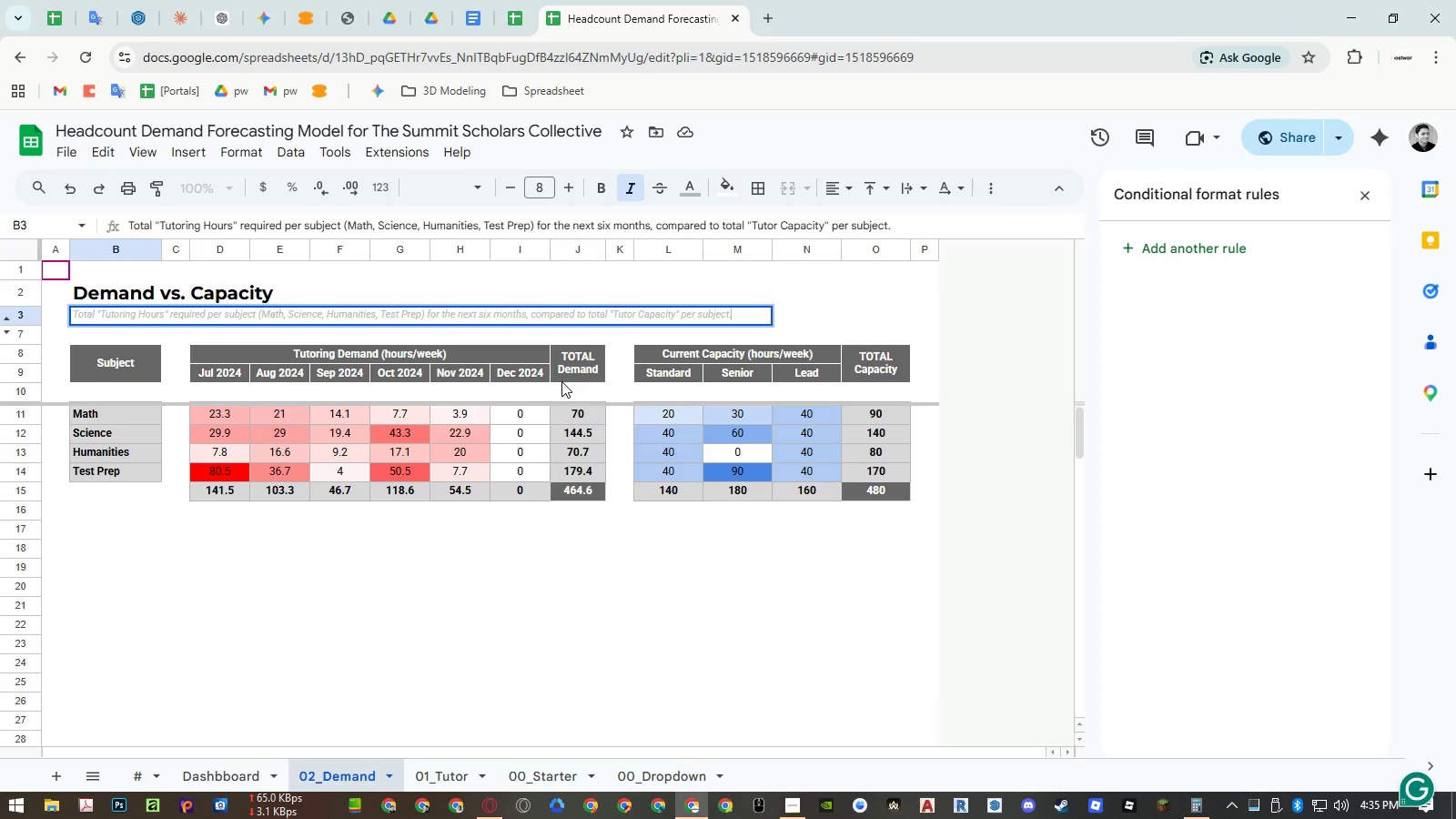 
key(Enter)
 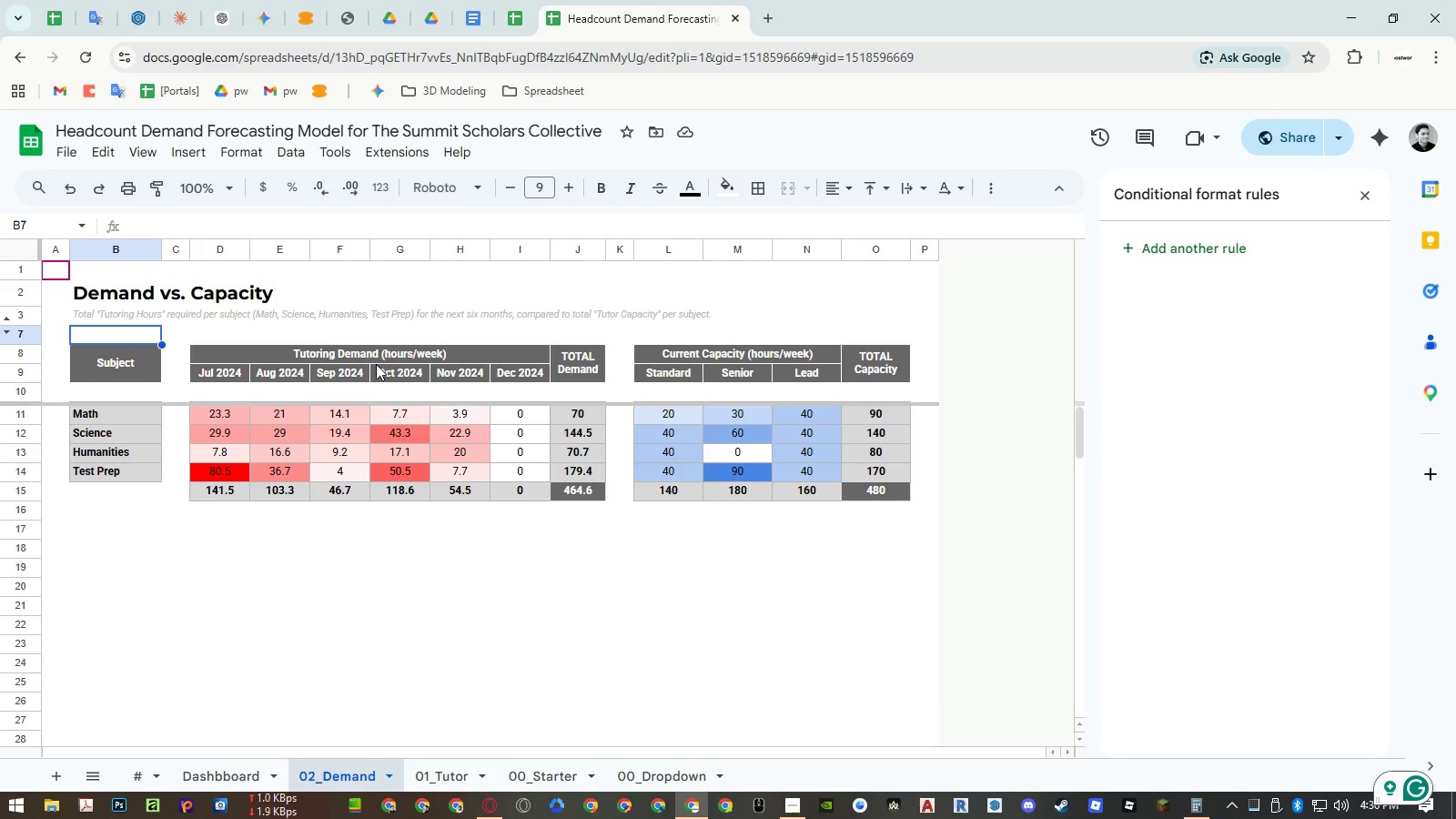 
wait(32.16)
 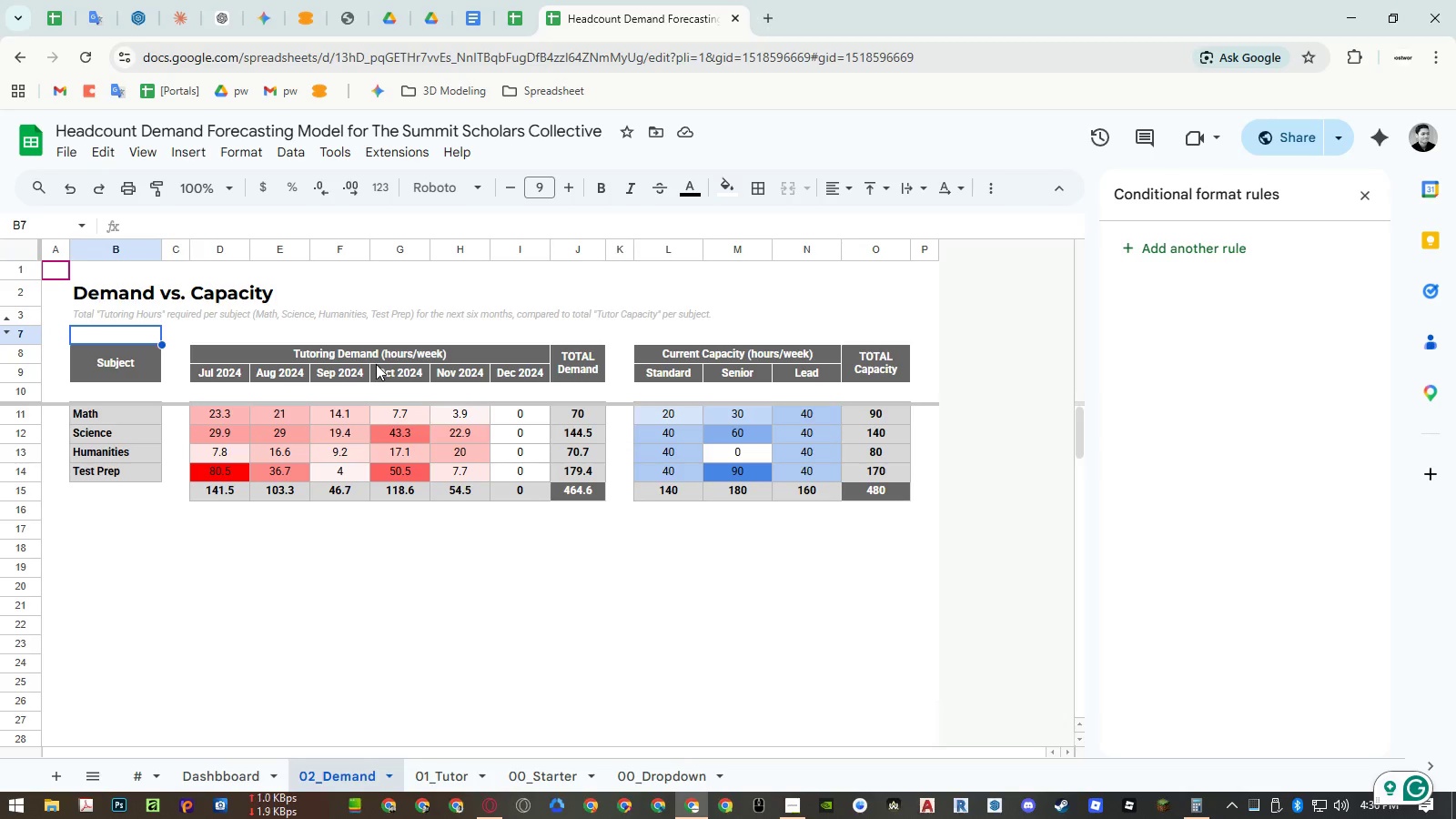 
left_click([246, 774])
 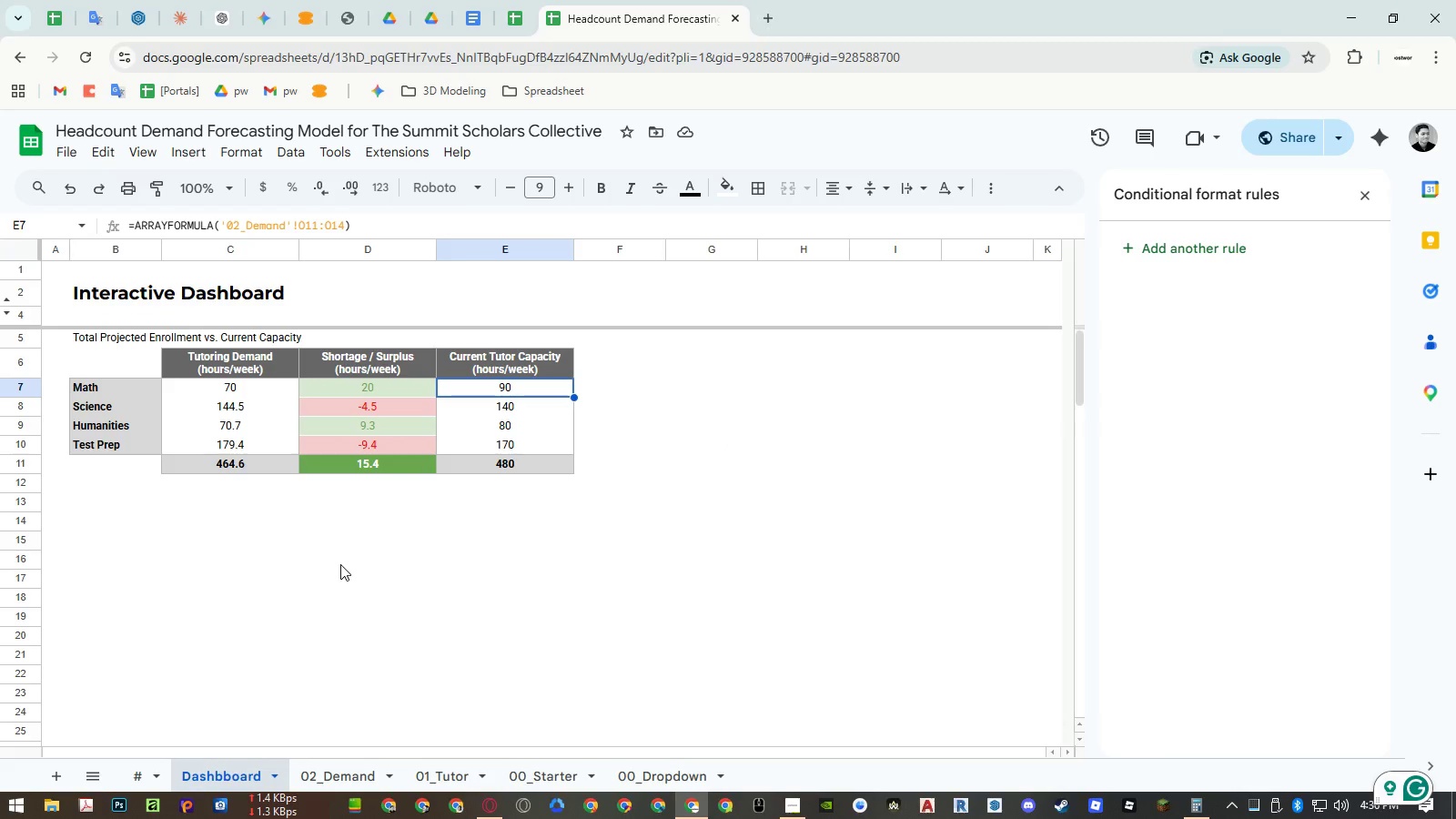 
wait(7.64)
 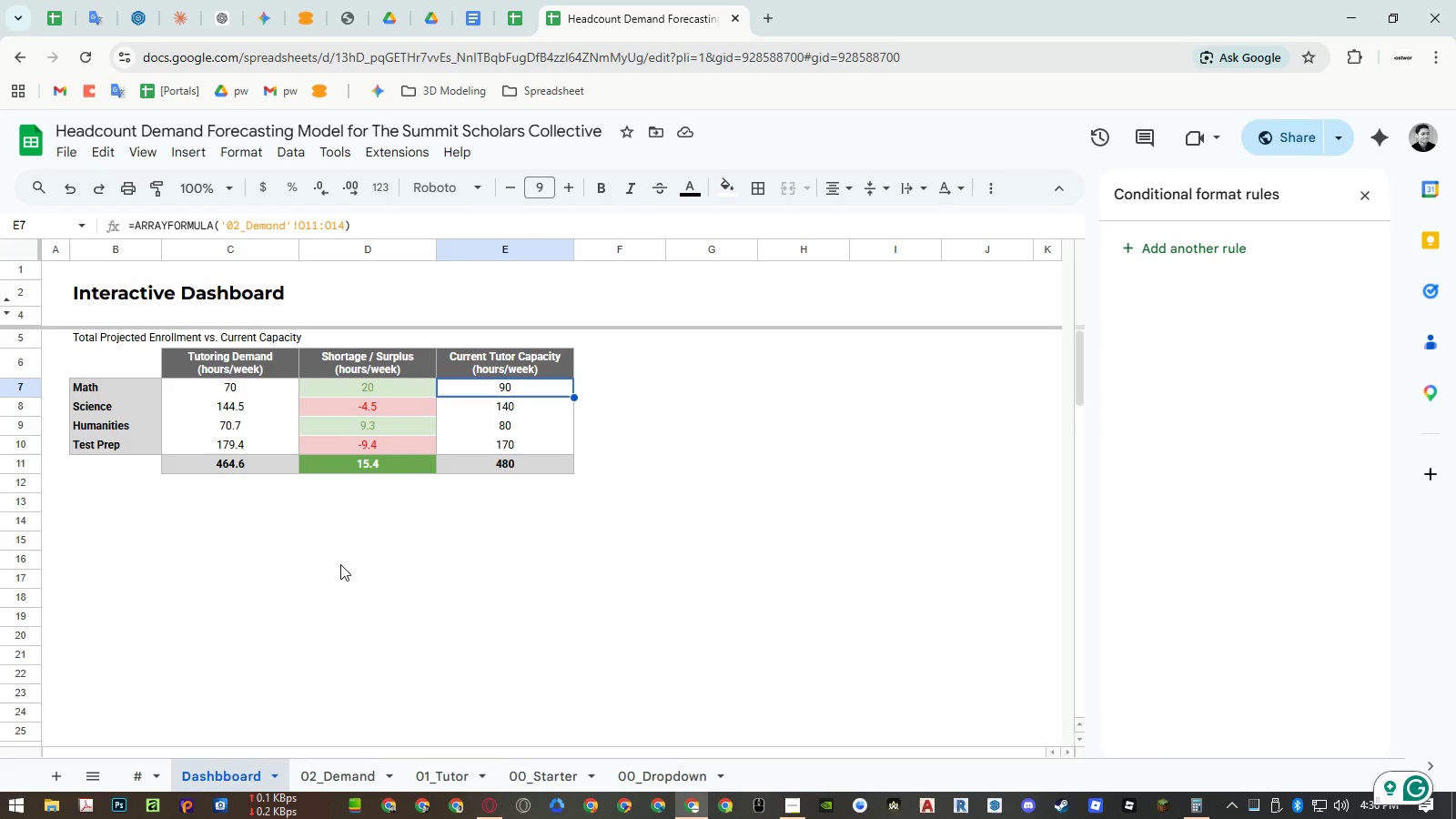 
left_click([277, 369])
 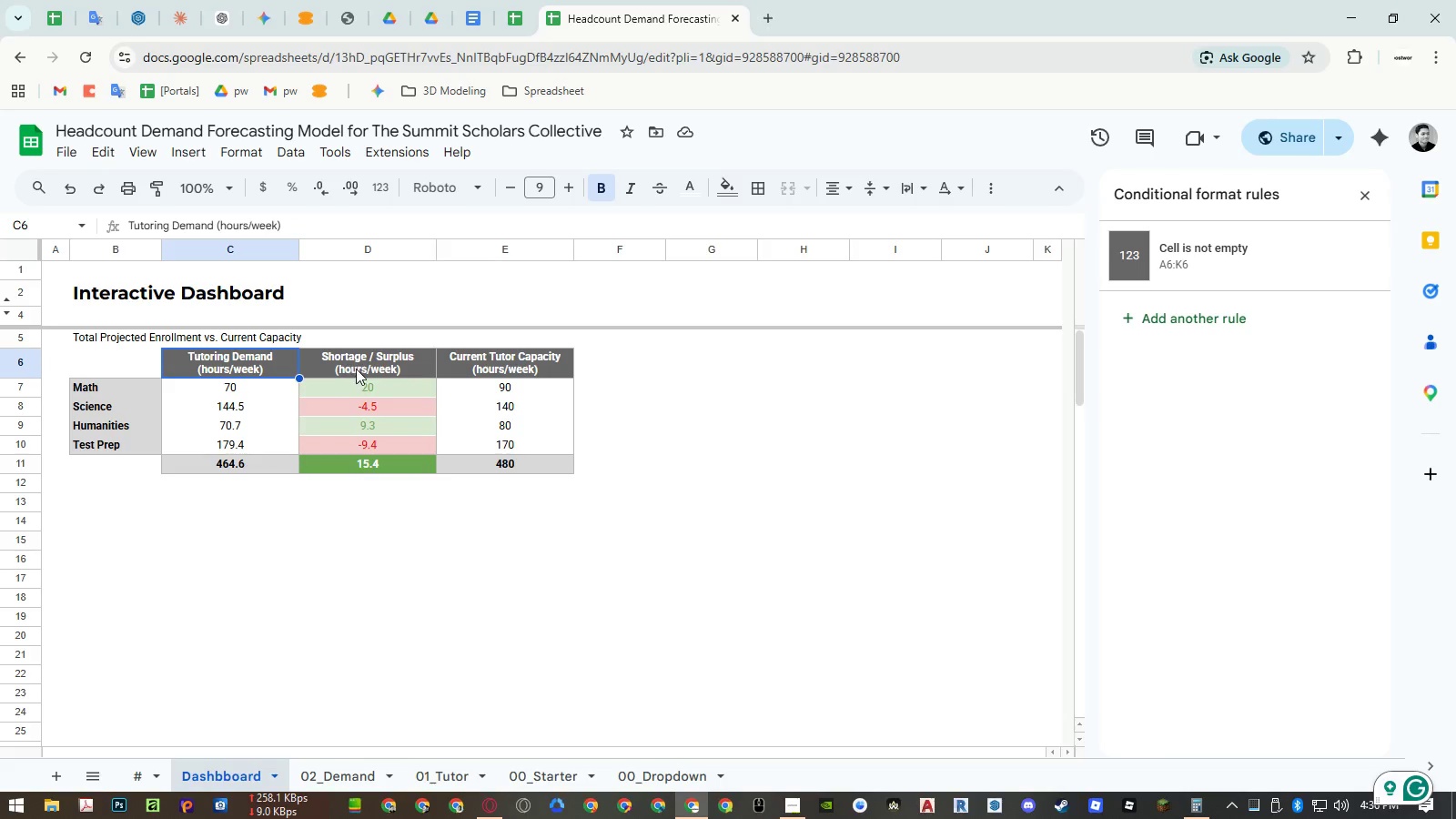 
left_click([360, 366])
 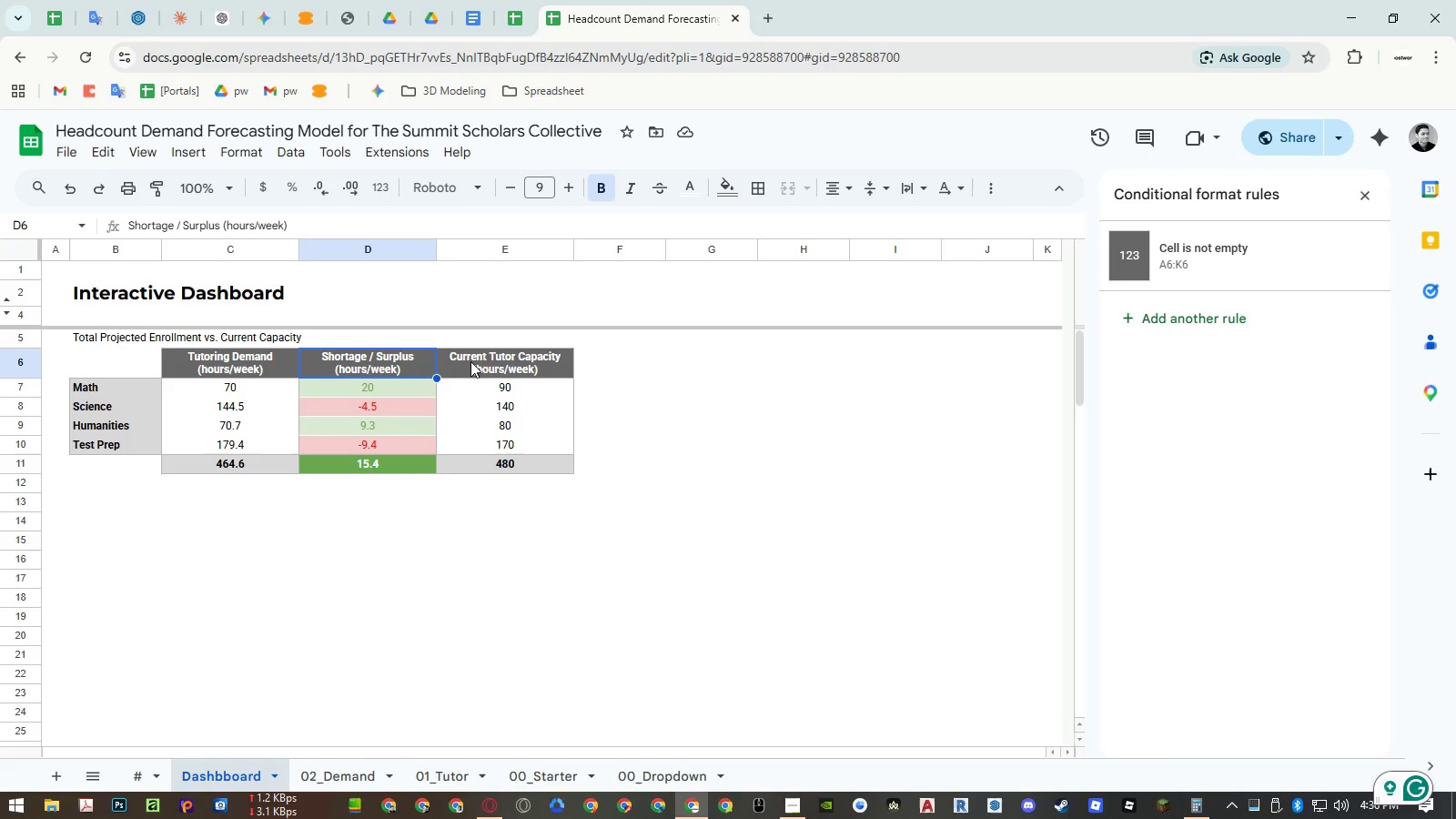 
left_click([512, 364])
 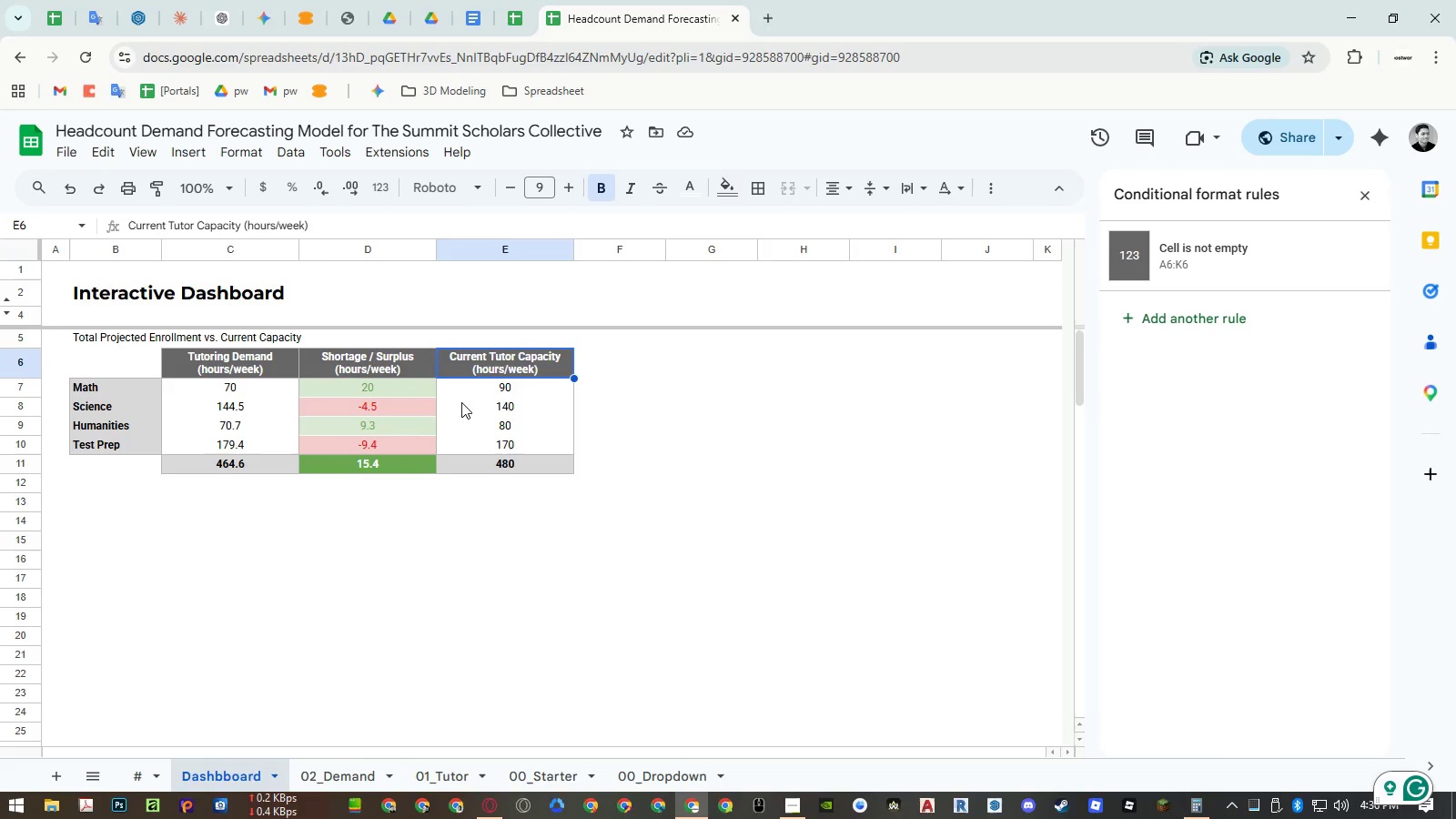 
left_click_drag(start_coordinate=[293, 389], to_coordinate=[490, 448])
 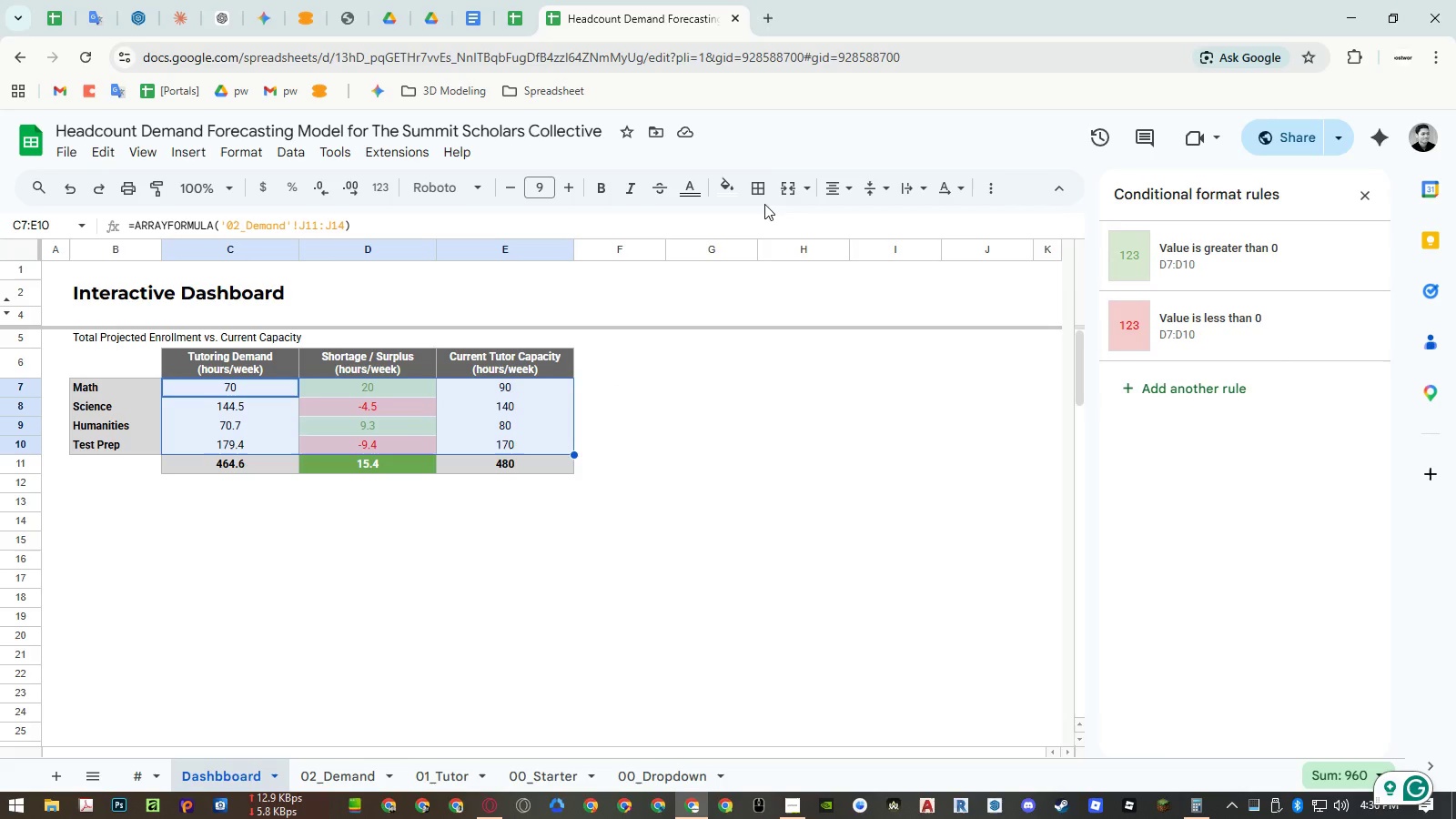 
left_click([764, 196])
 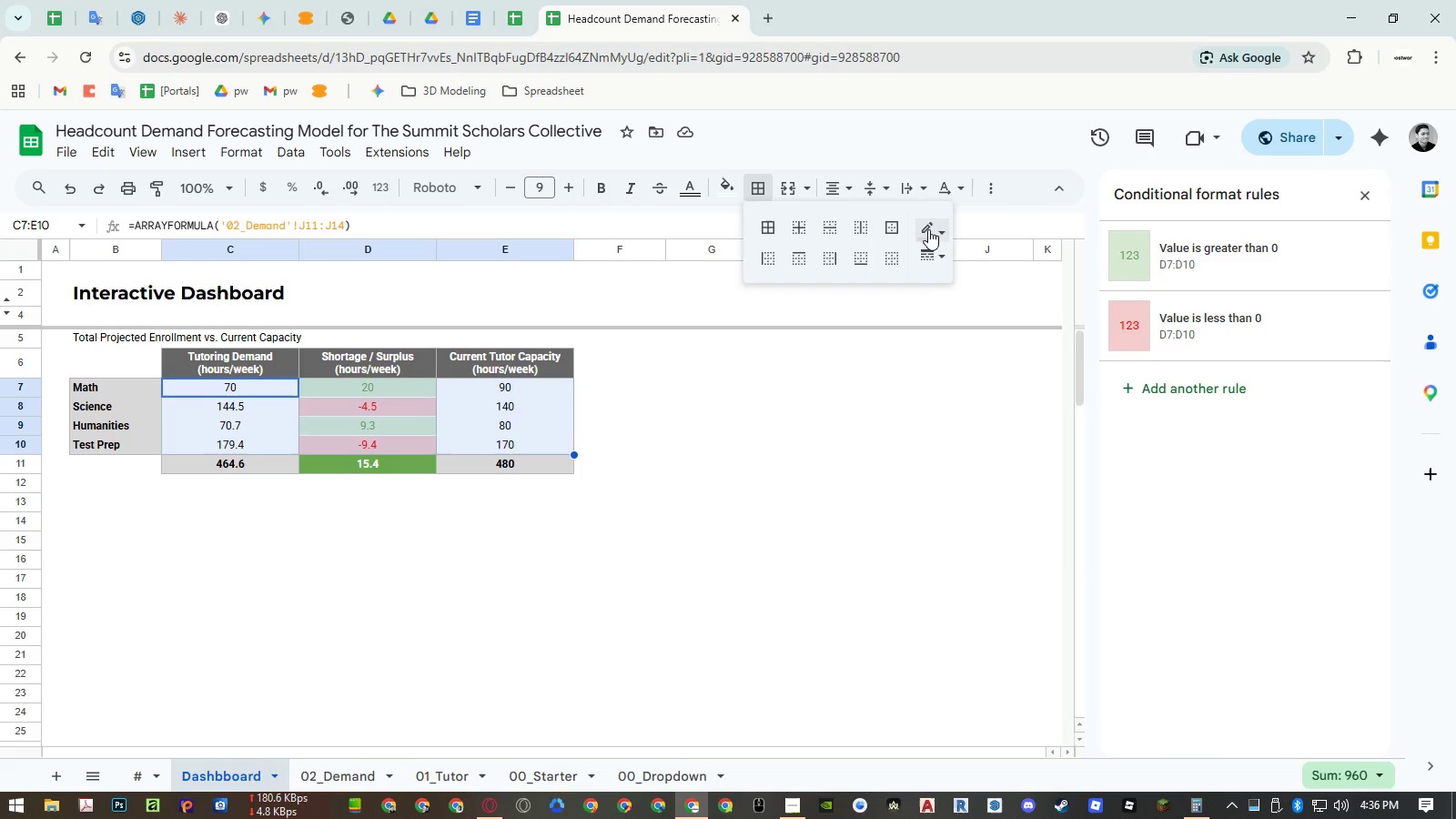 
left_click([930, 229])
 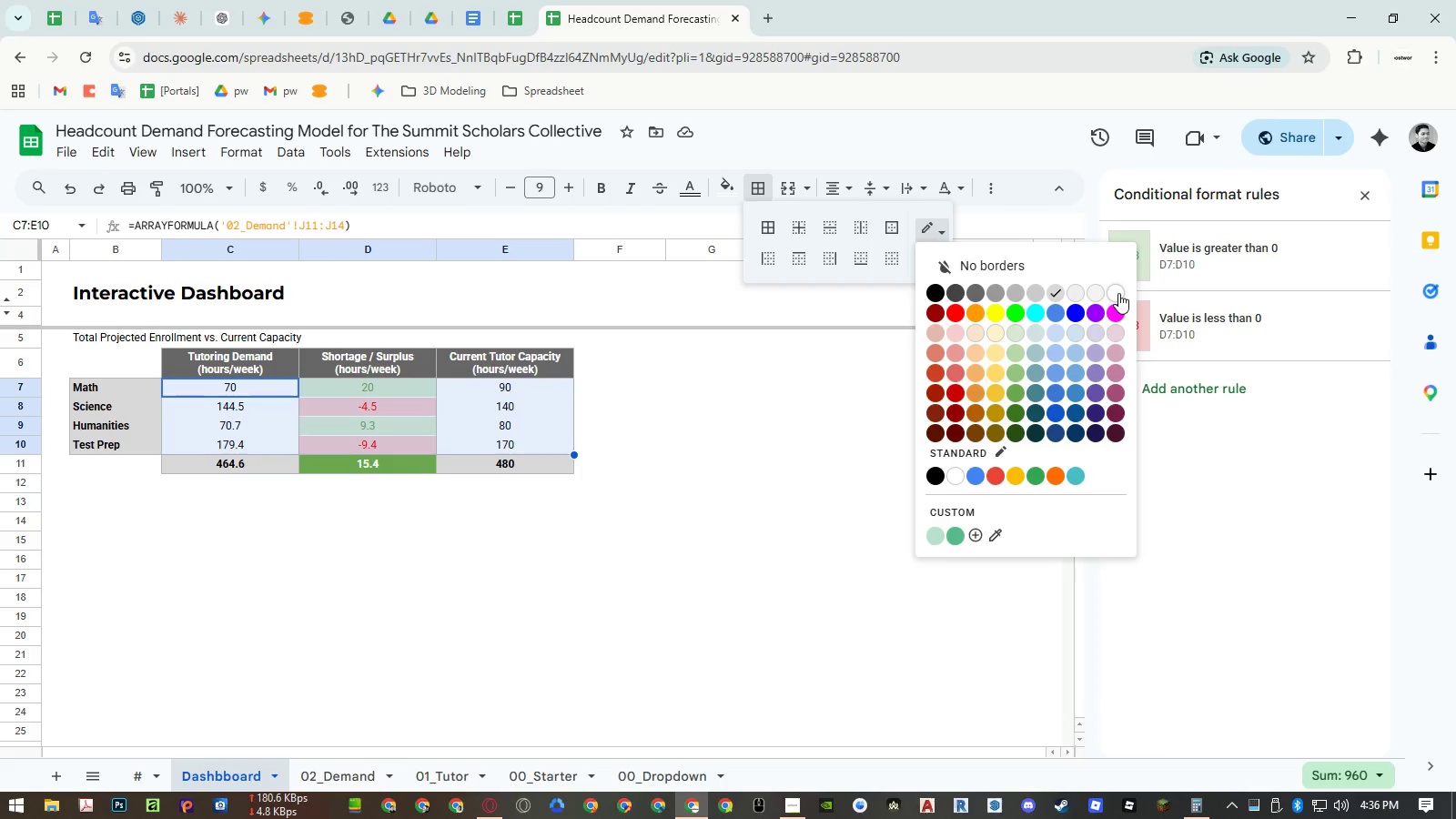 
left_click([1118, 293])
 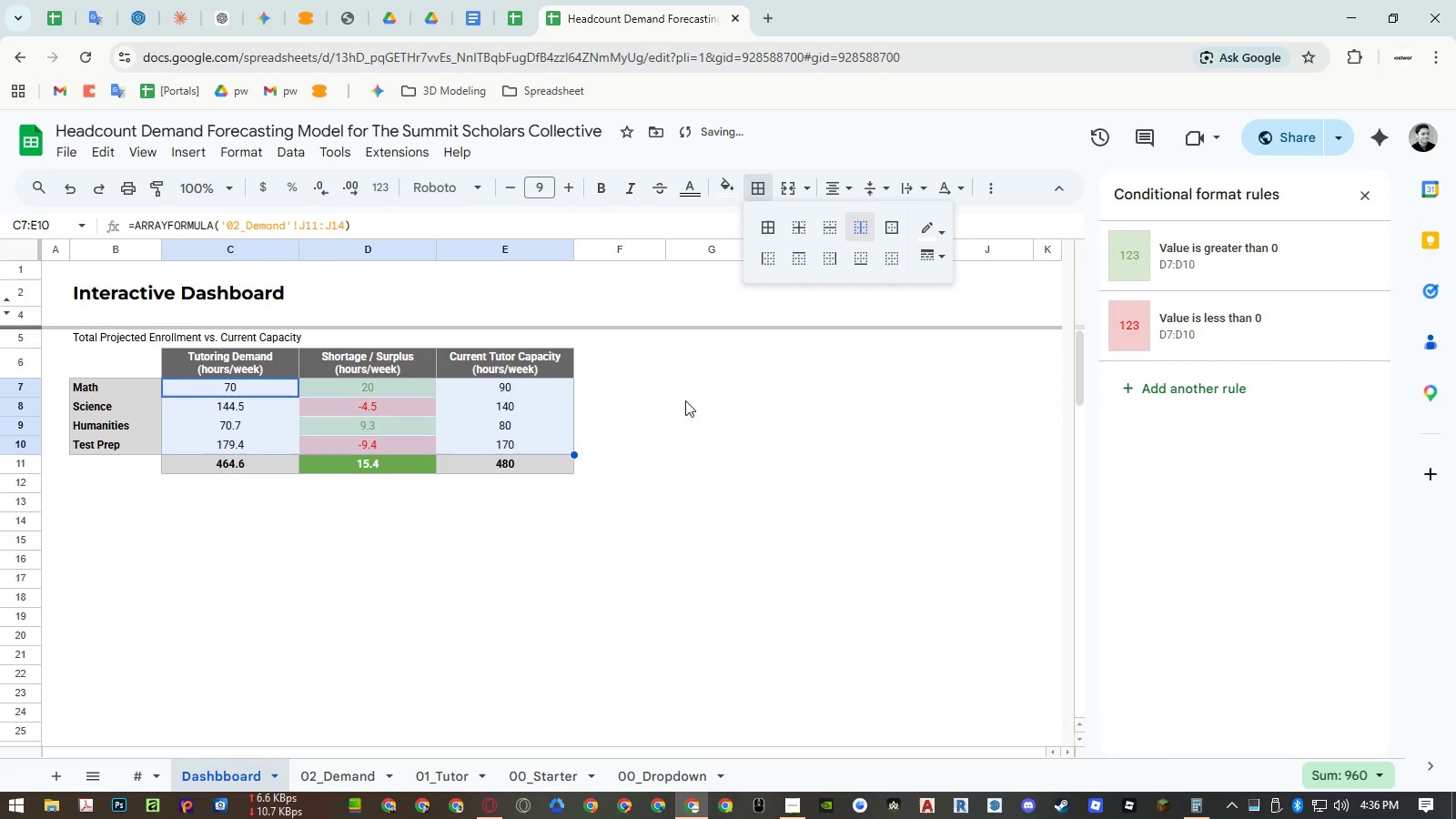 
double_click([631, 517])
 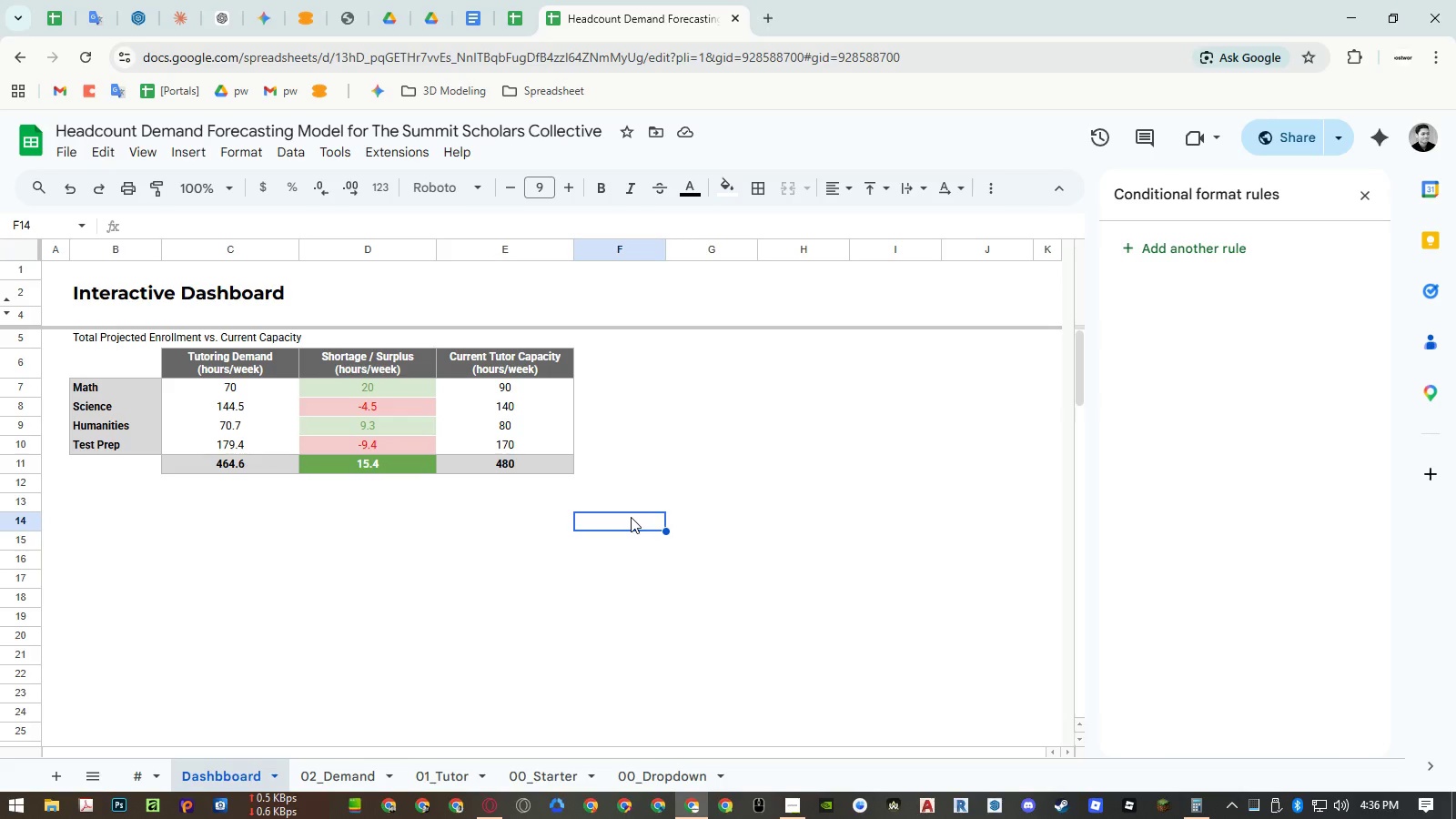 
wait(12.06)
 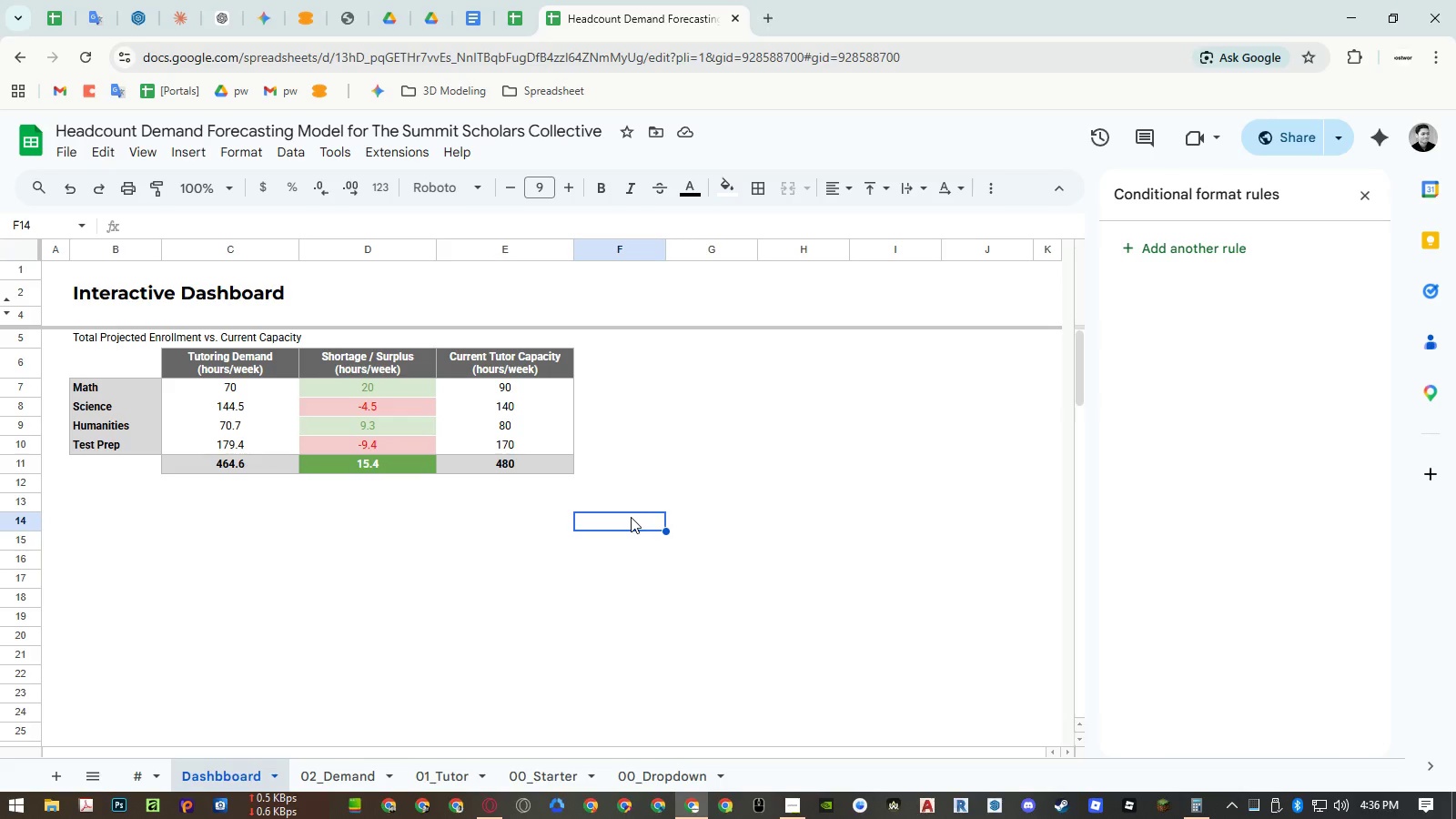 
left_click([614, 251])
 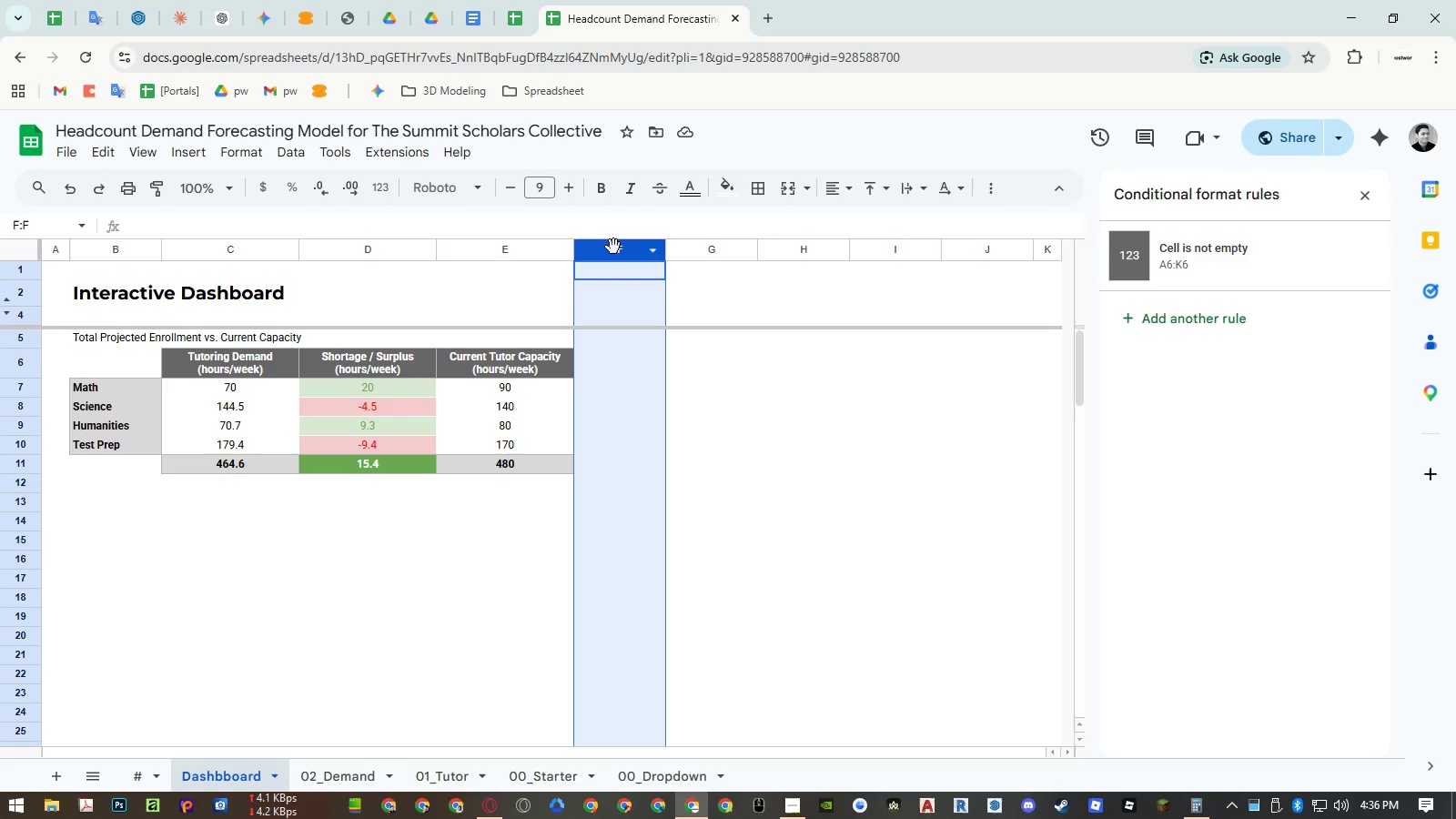 
left_click_drag(start_coordinate=[613, 247], to_coordinate=[332, 244])
 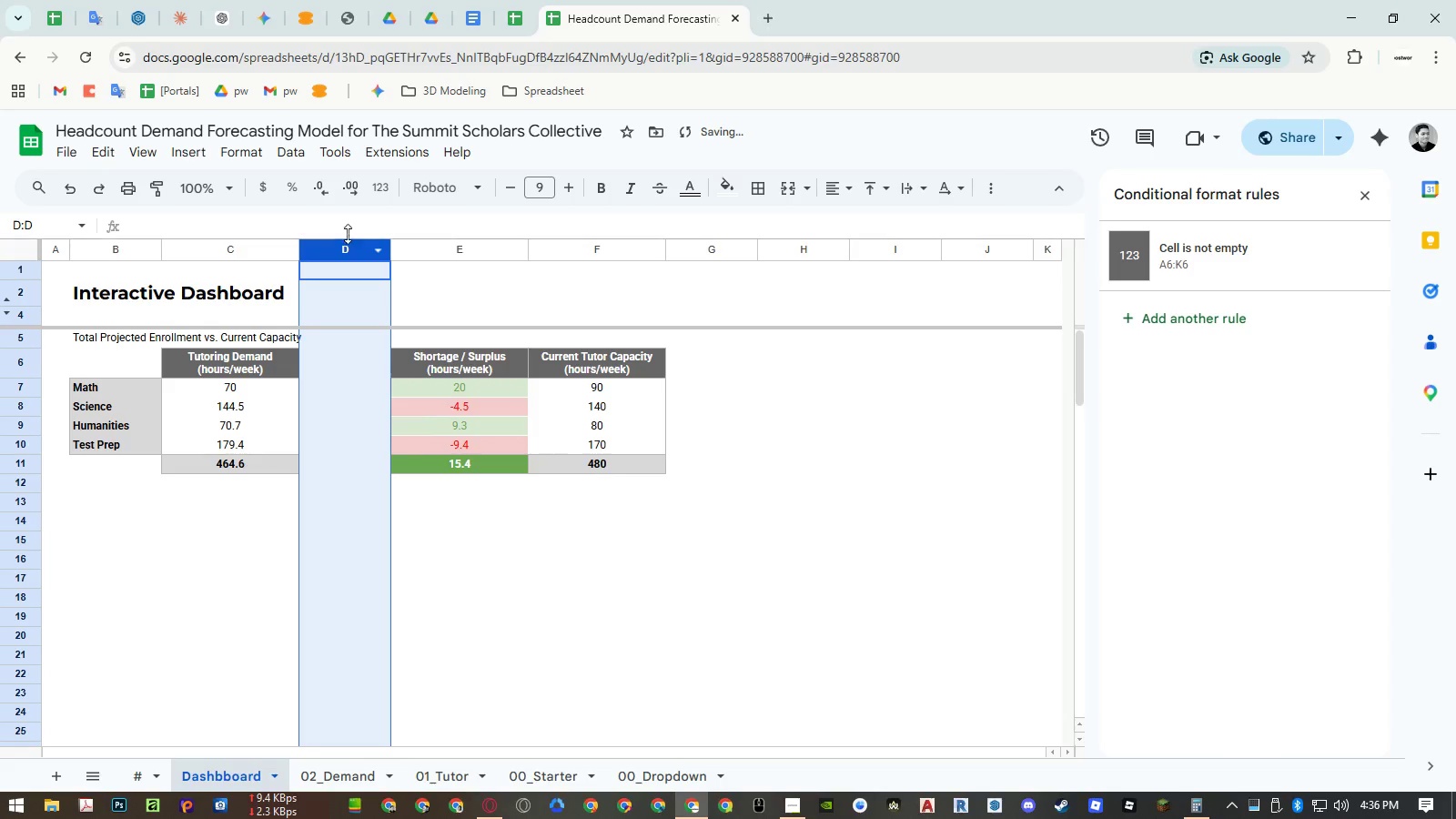 
right_click([347, 250])
 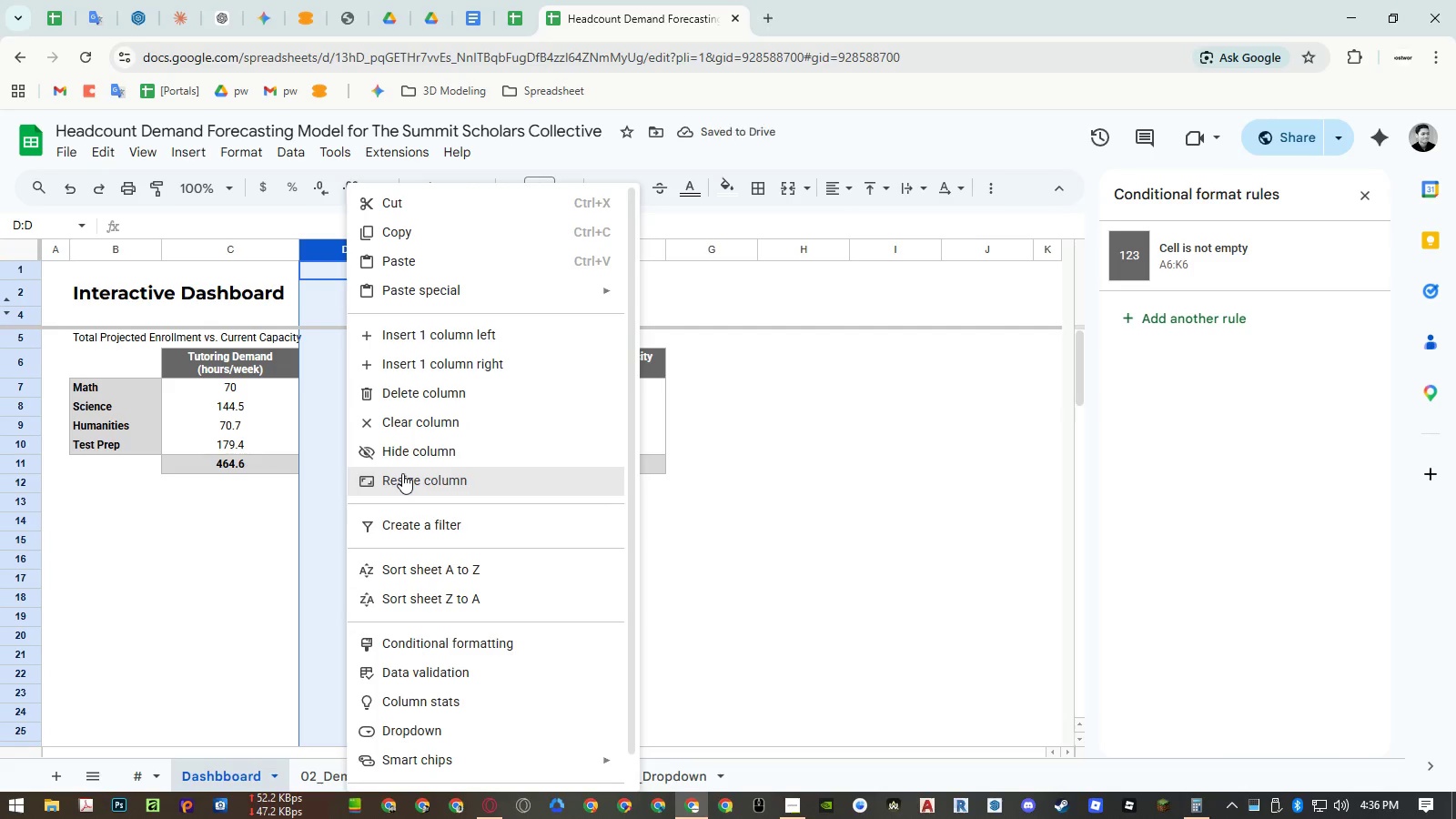 
left_click([402, 473])
 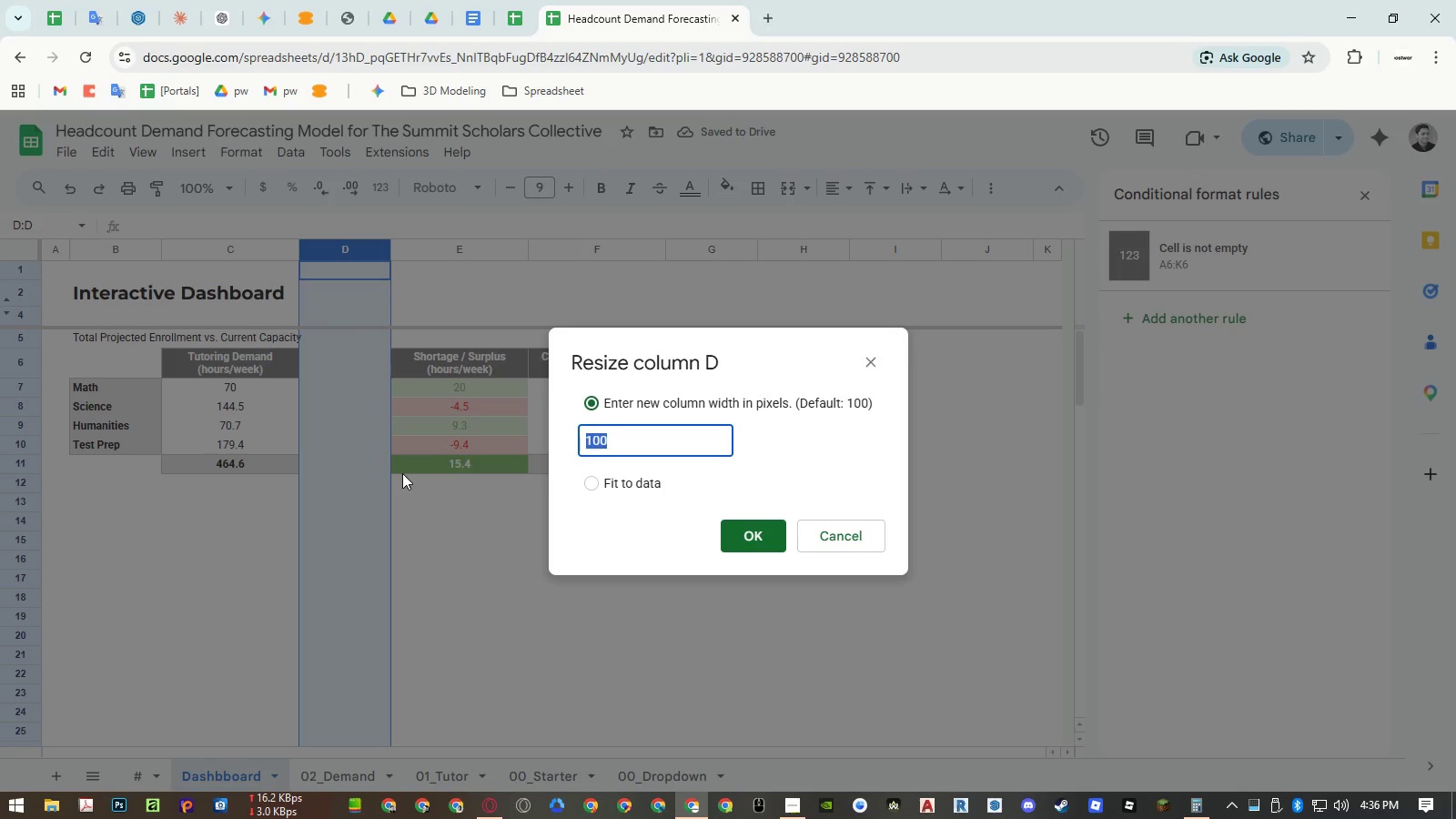 
key(Numpad3)
 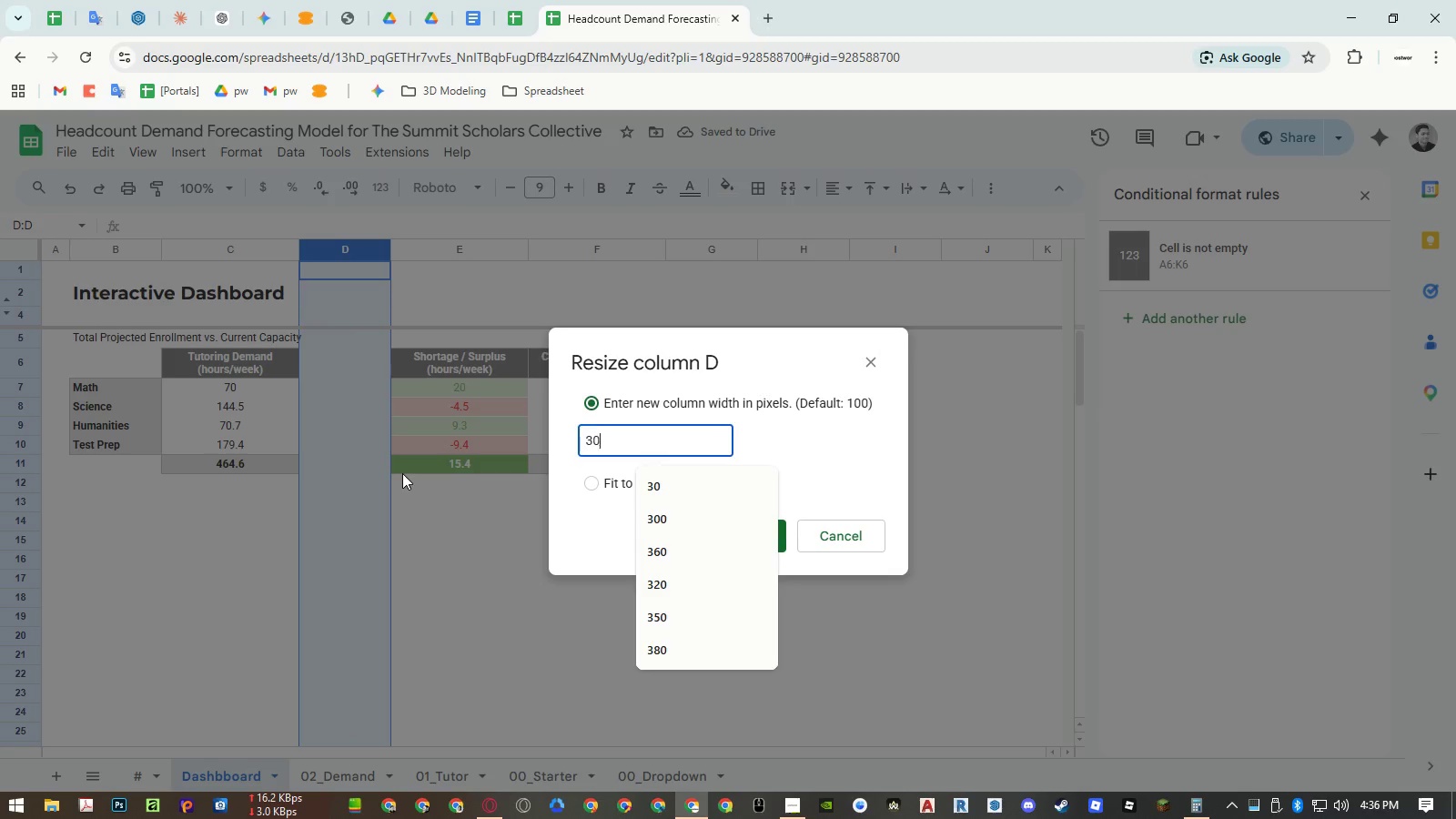 
key(Numpad0)
 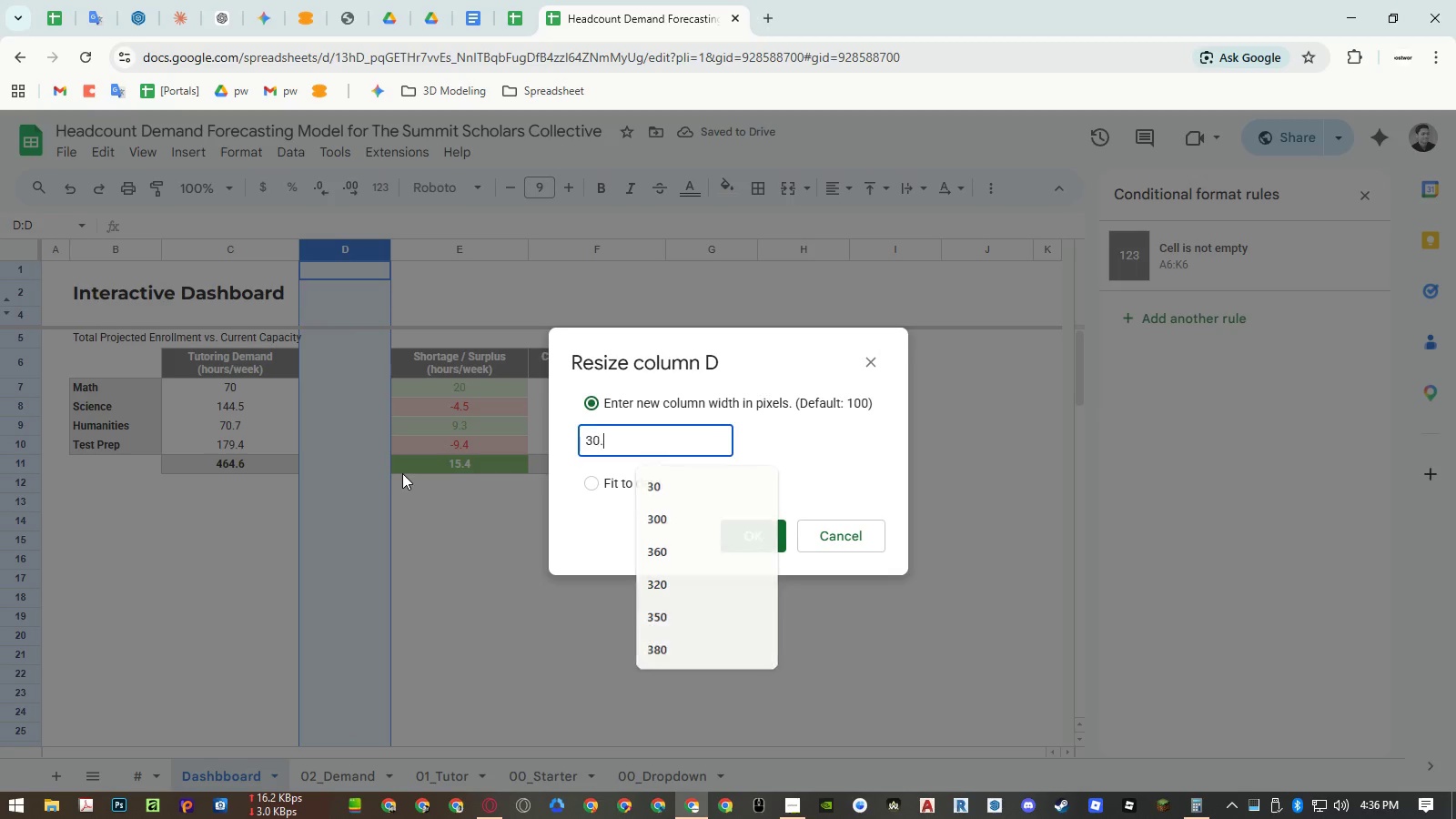 
key(NumpadDecimal)
 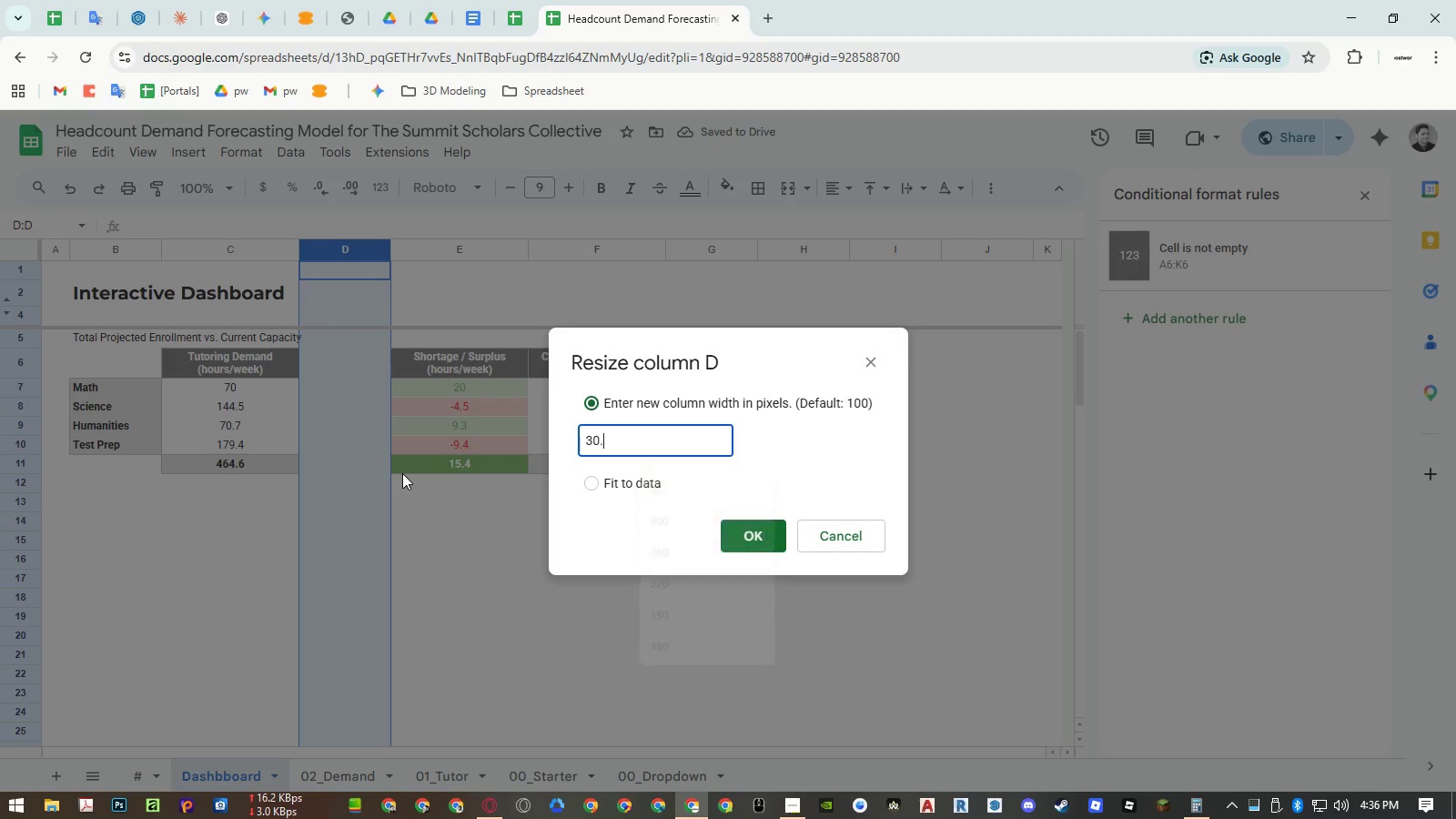 
key(NumpadEnter)
 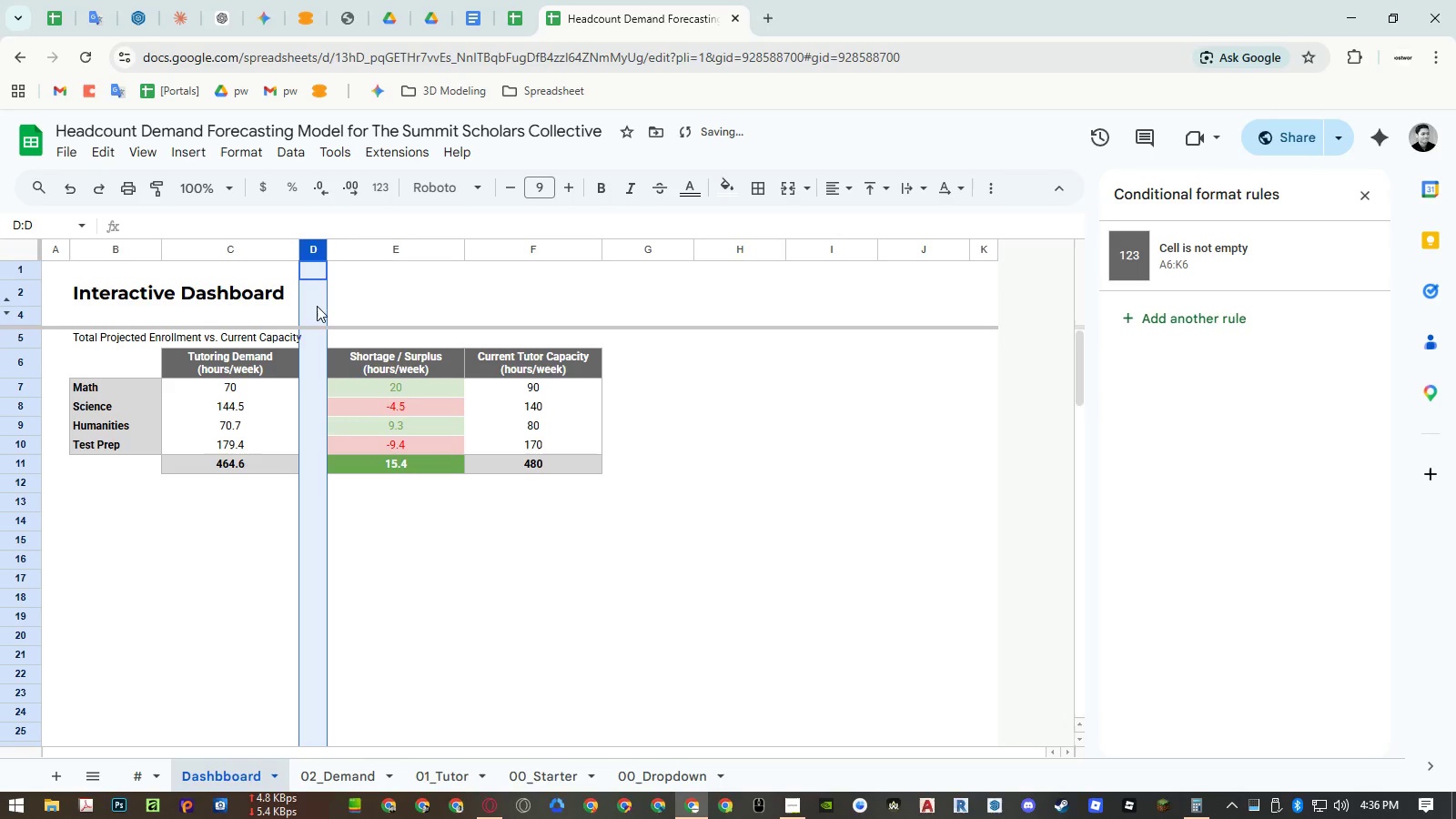 
right_click([313, 253])
 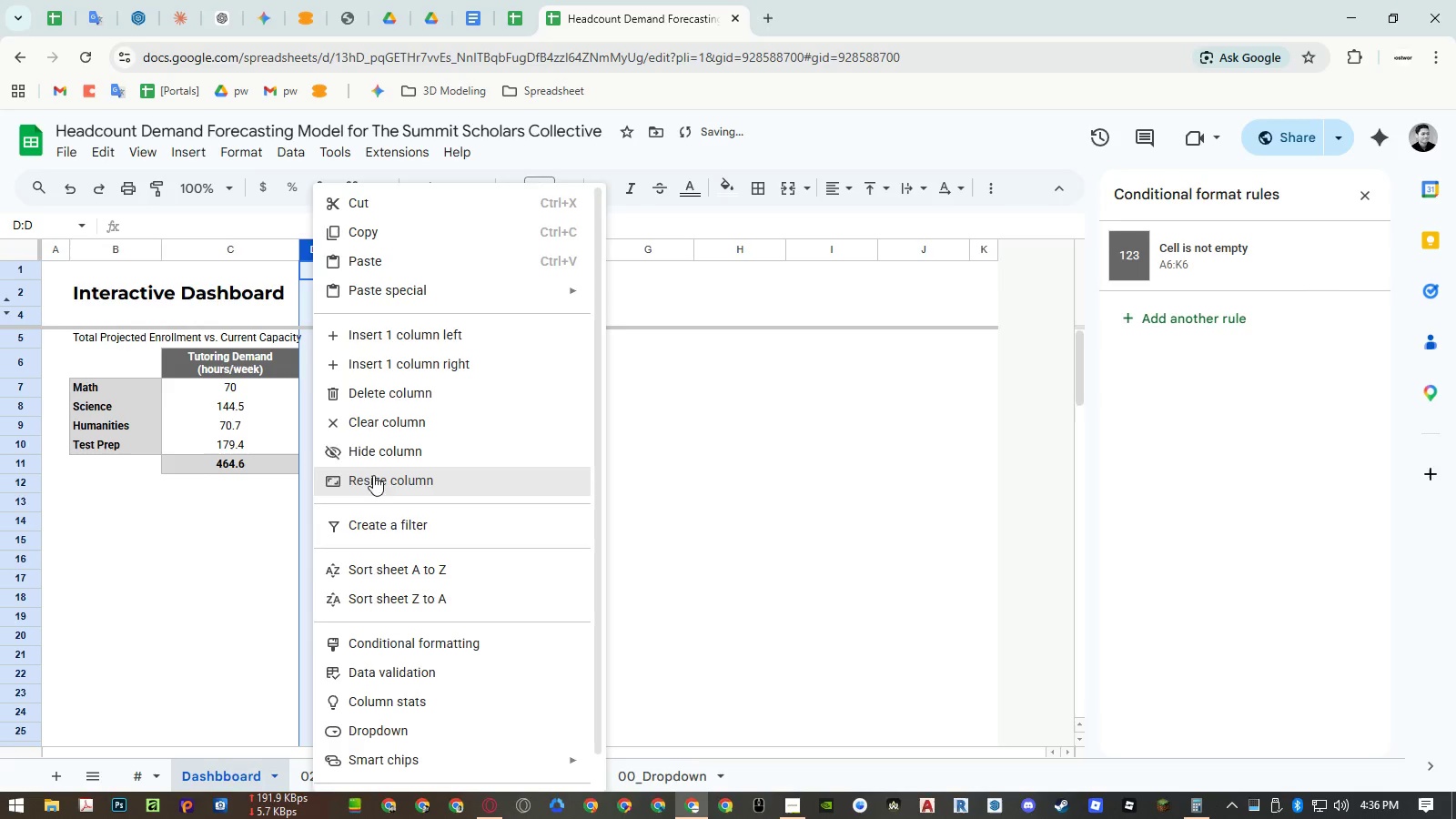 
left_click([379, 484])
 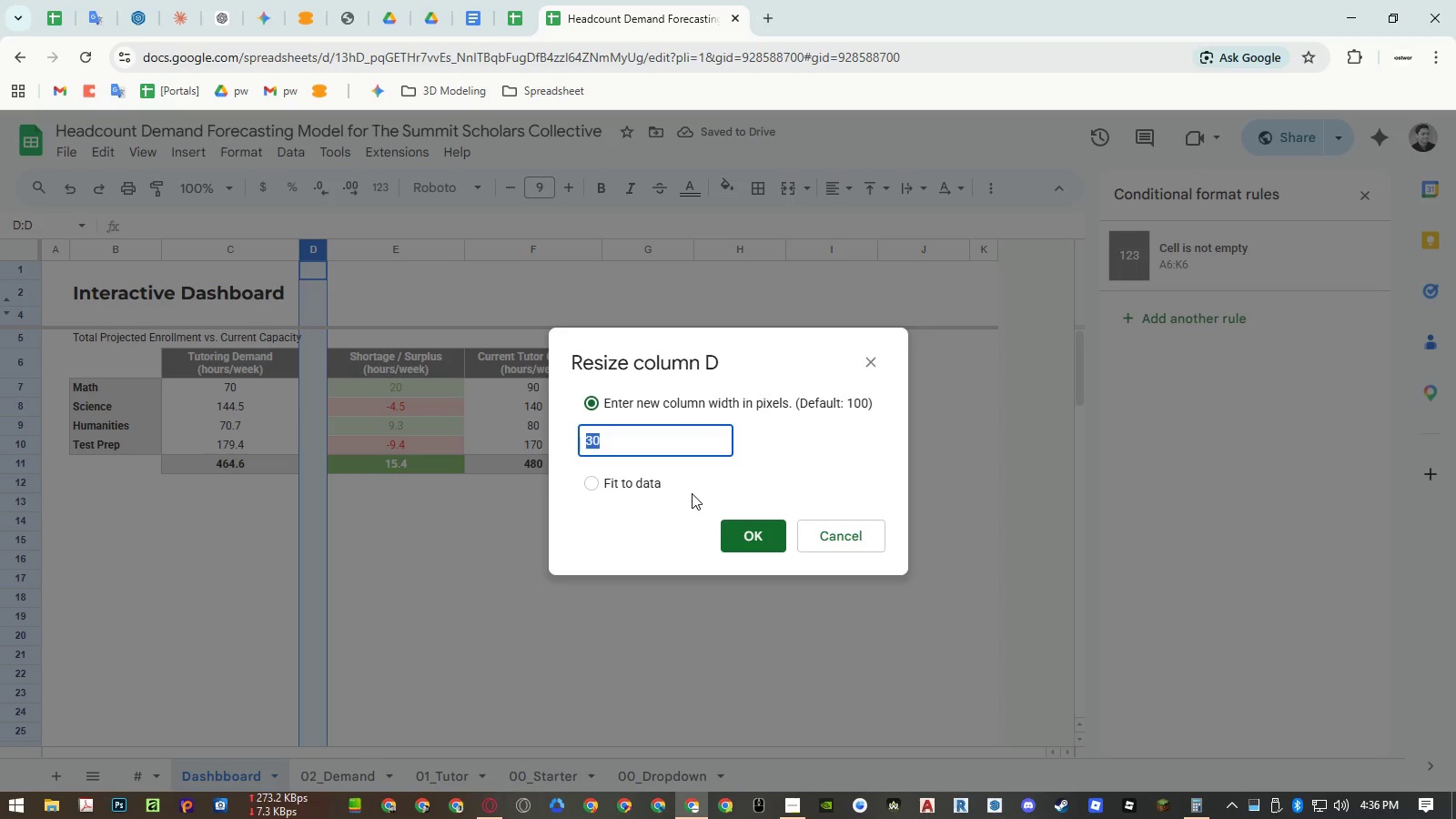 
key(Escape)
 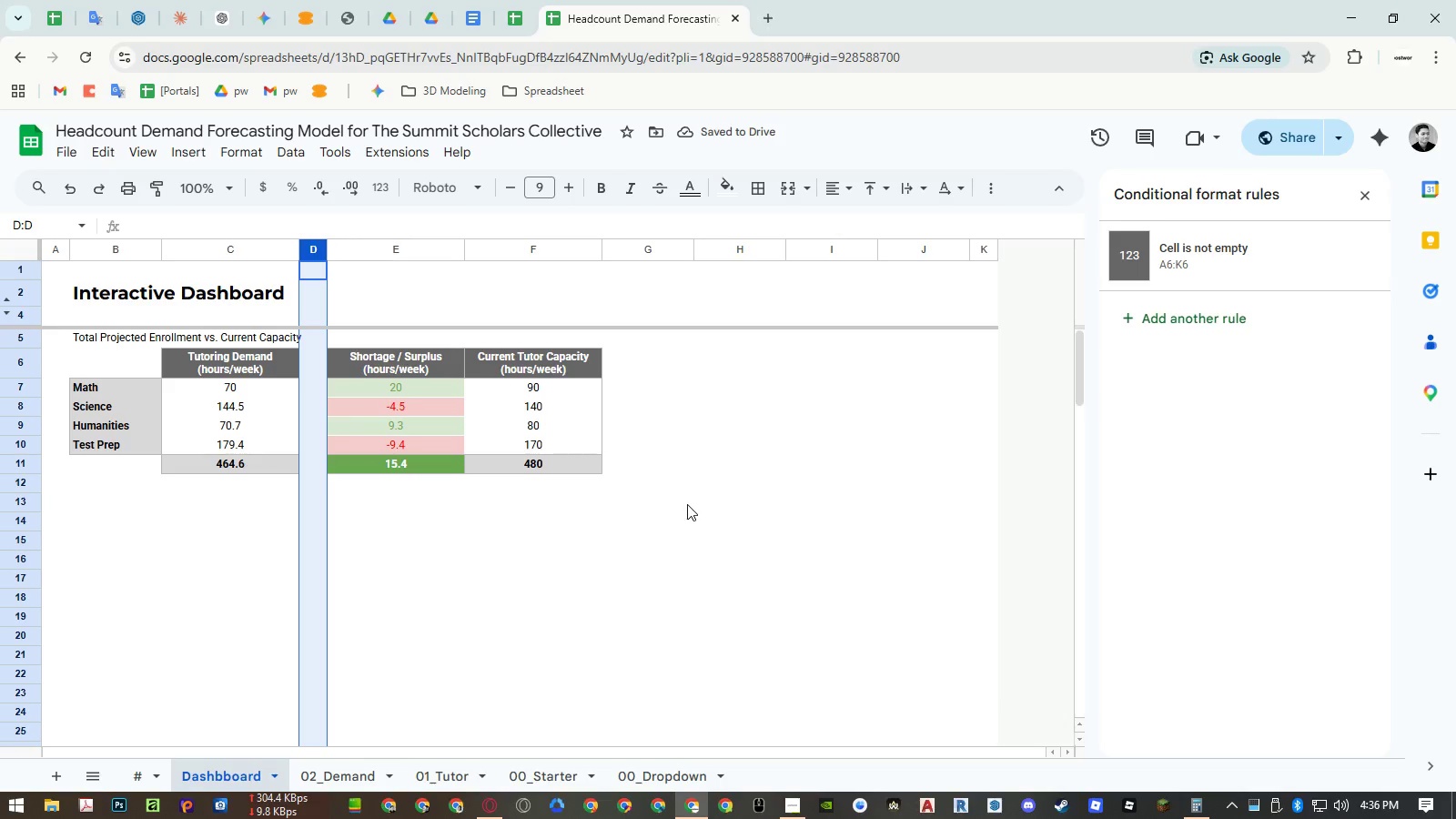 
key(Control+ControlLeft)
 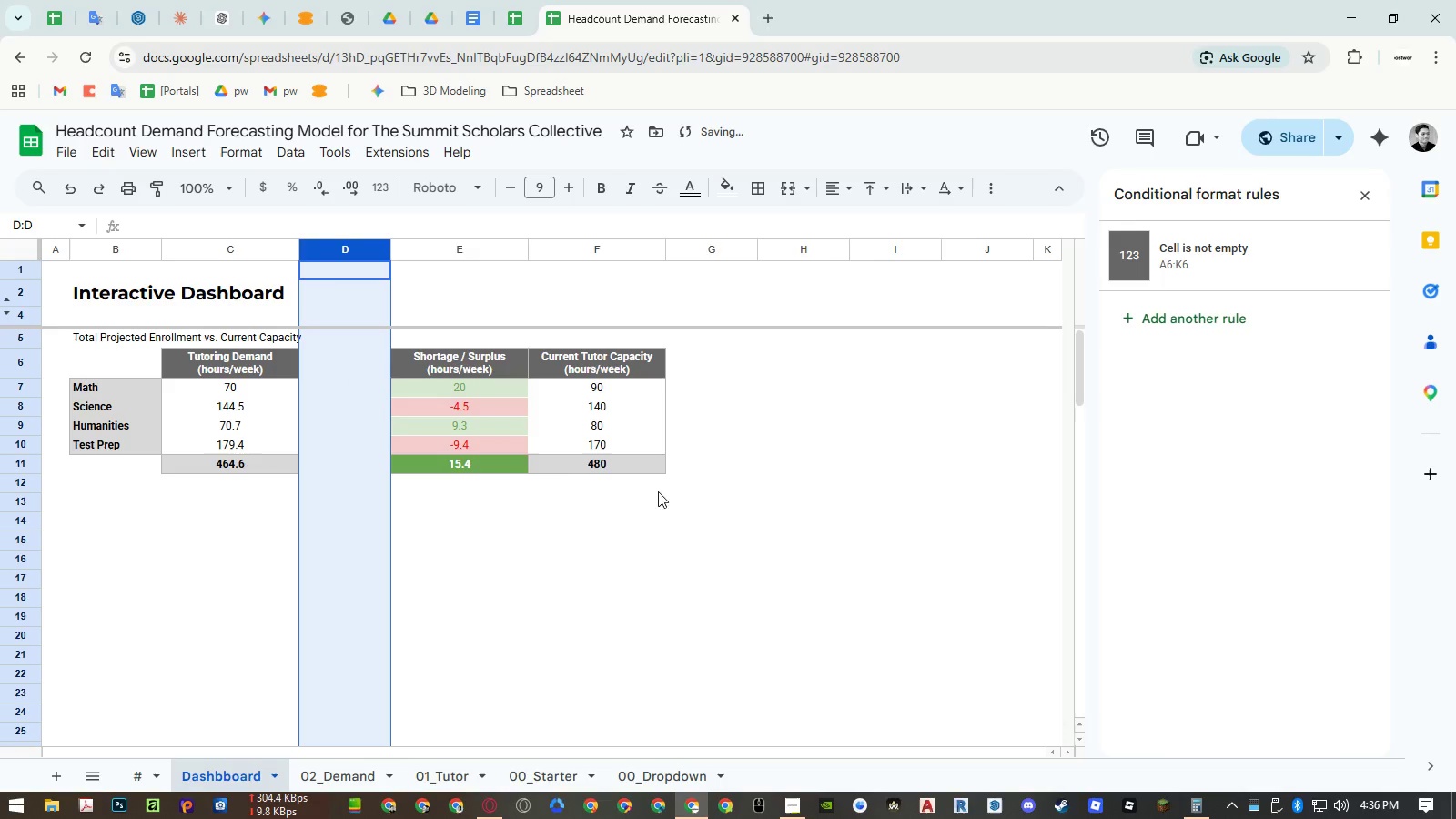 
key(Control+Z)
 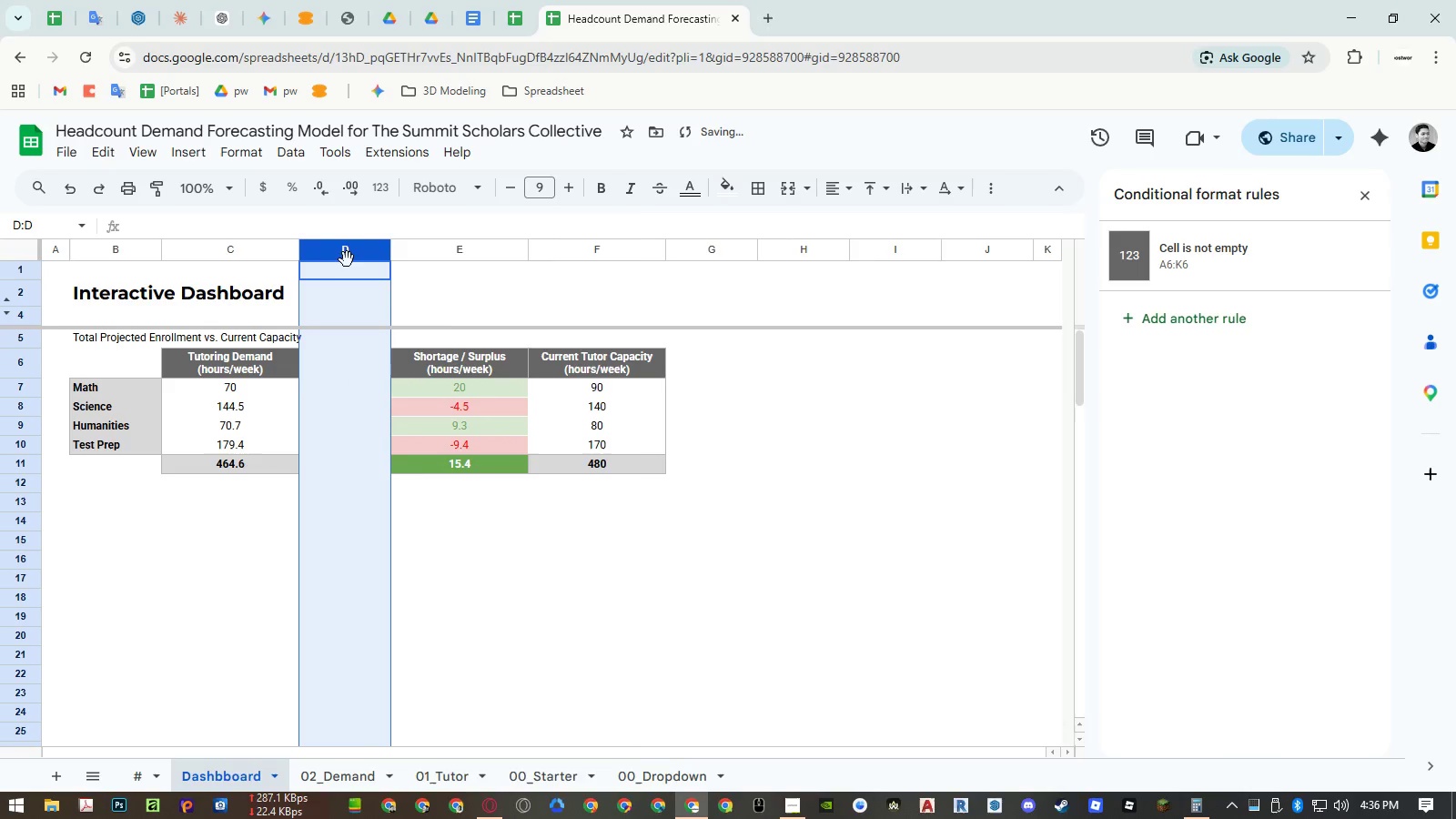 
right_click([344, 254])
 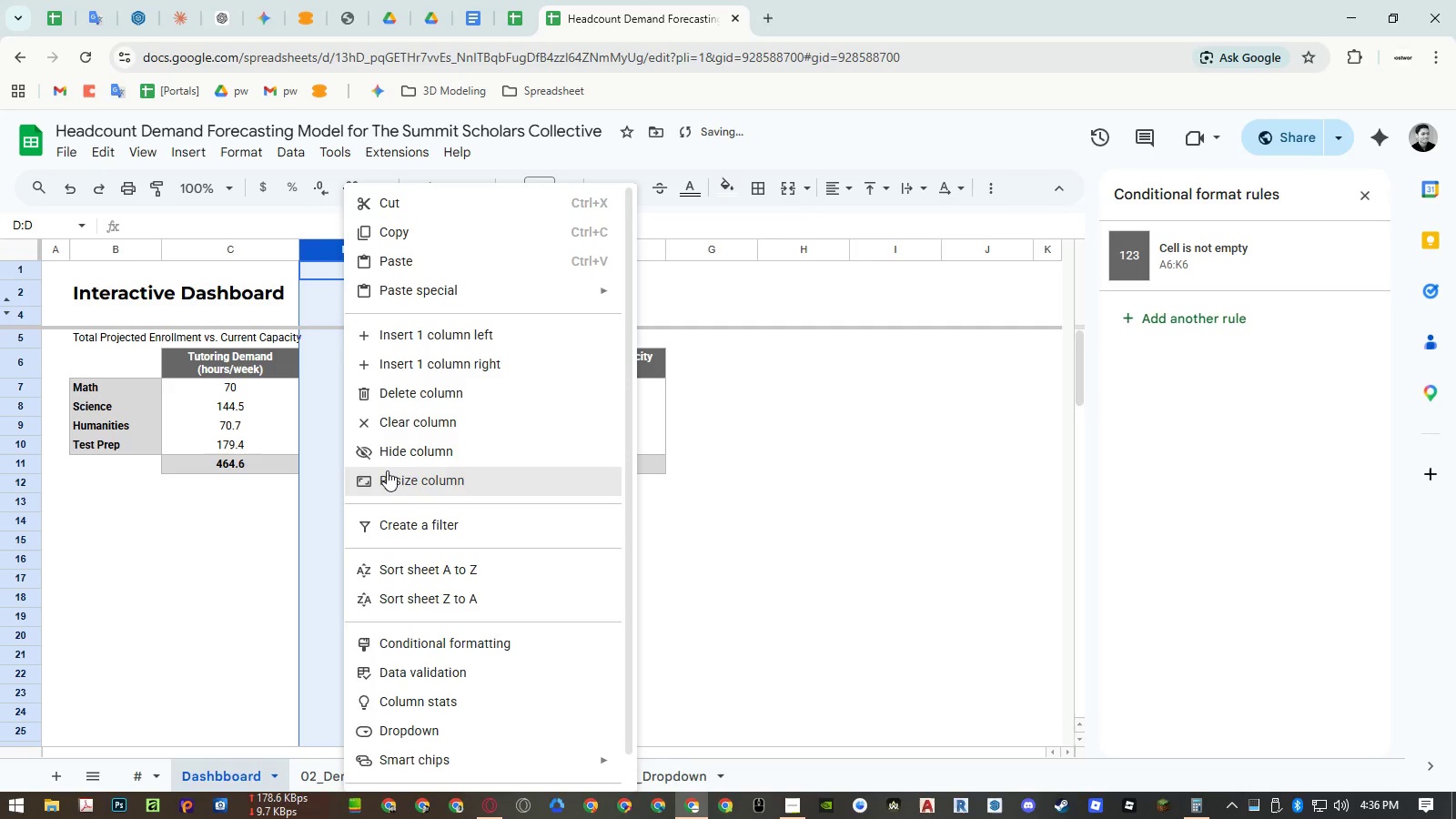 
left_click([387, 474])
 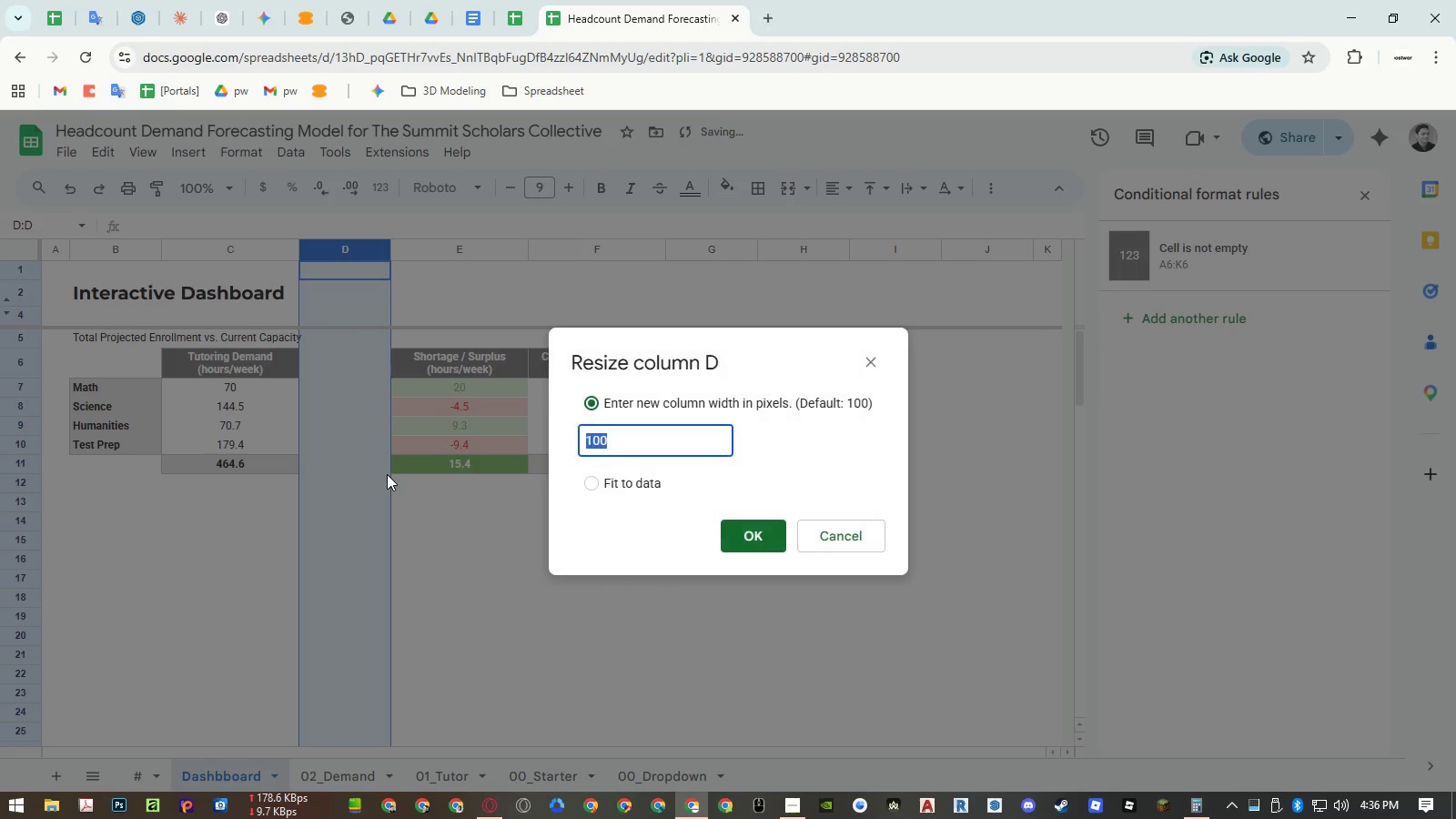 
key(Numpad3)
 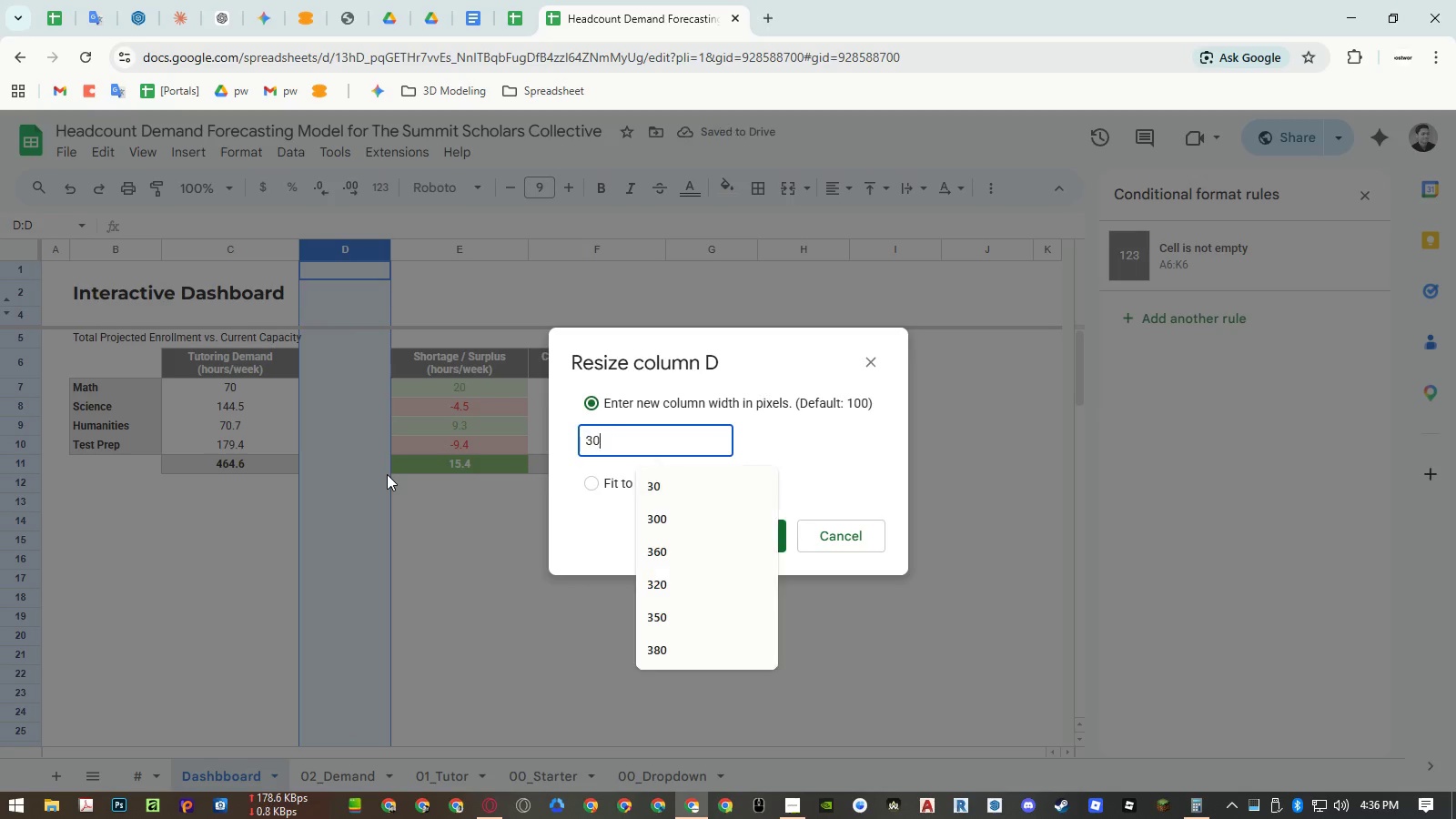 
key(Numpad0)
 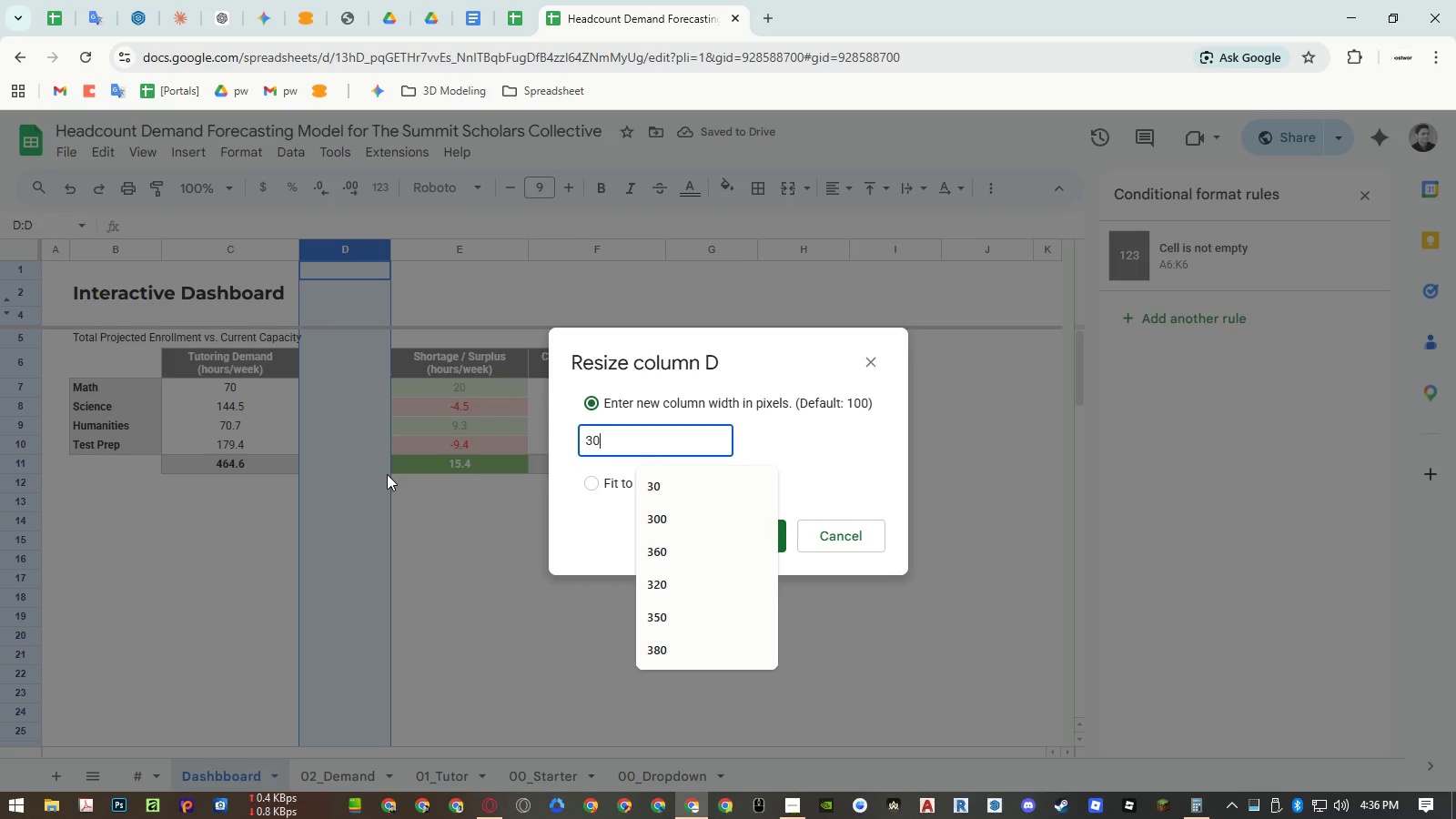 
key(NumpadEnter)
 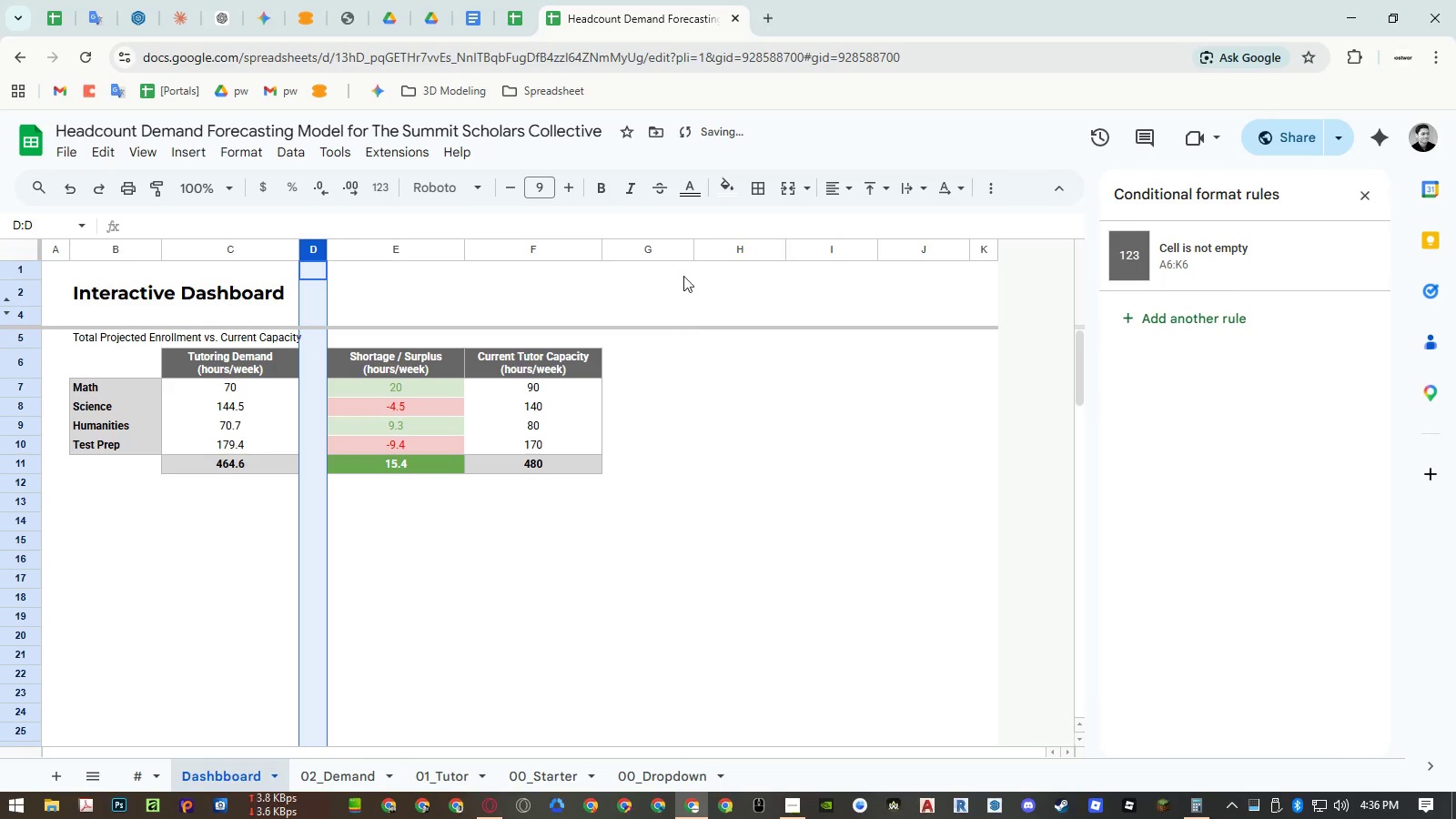 
left_click([659, 256])
 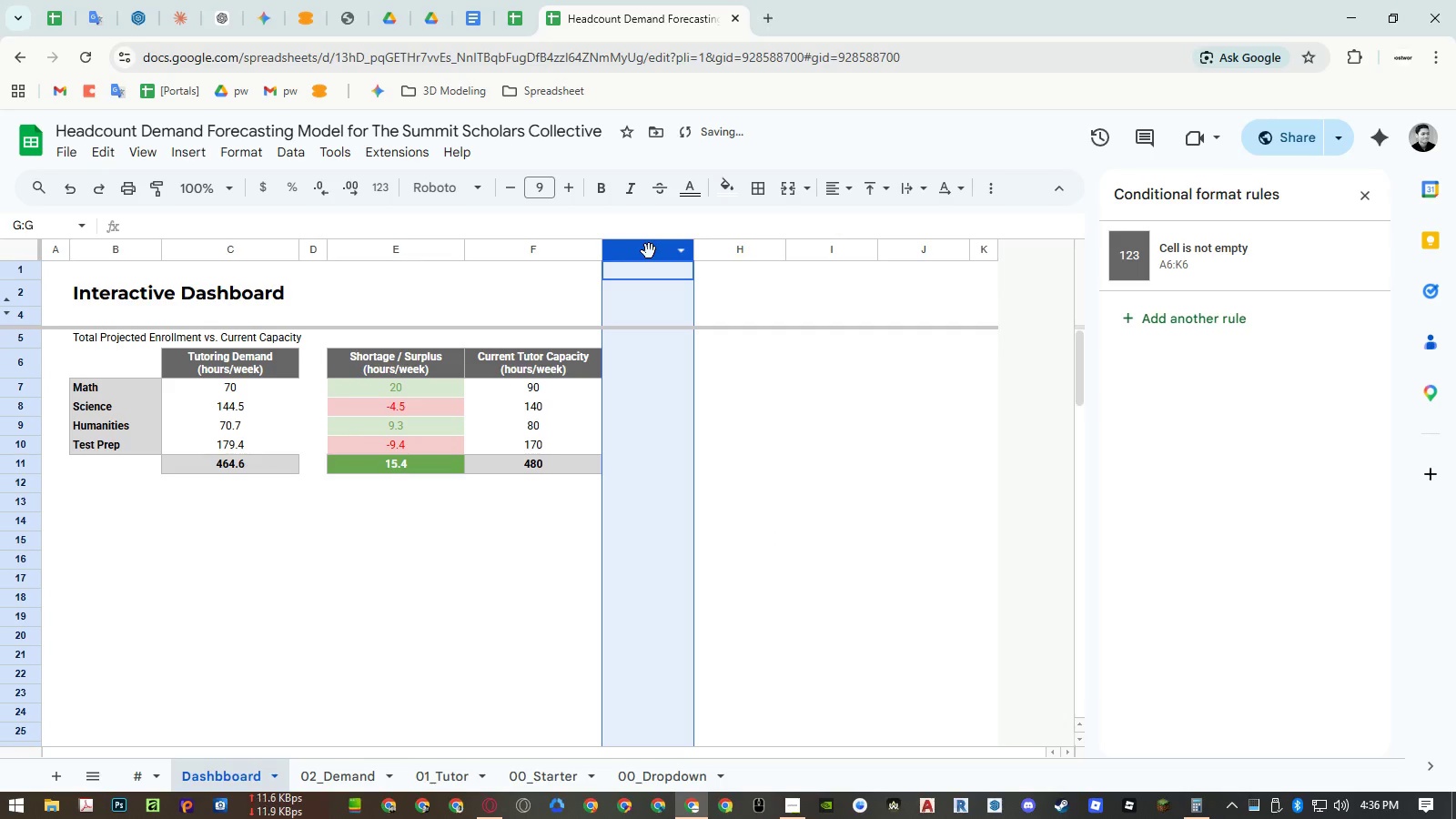 
right_click([649, 251])
 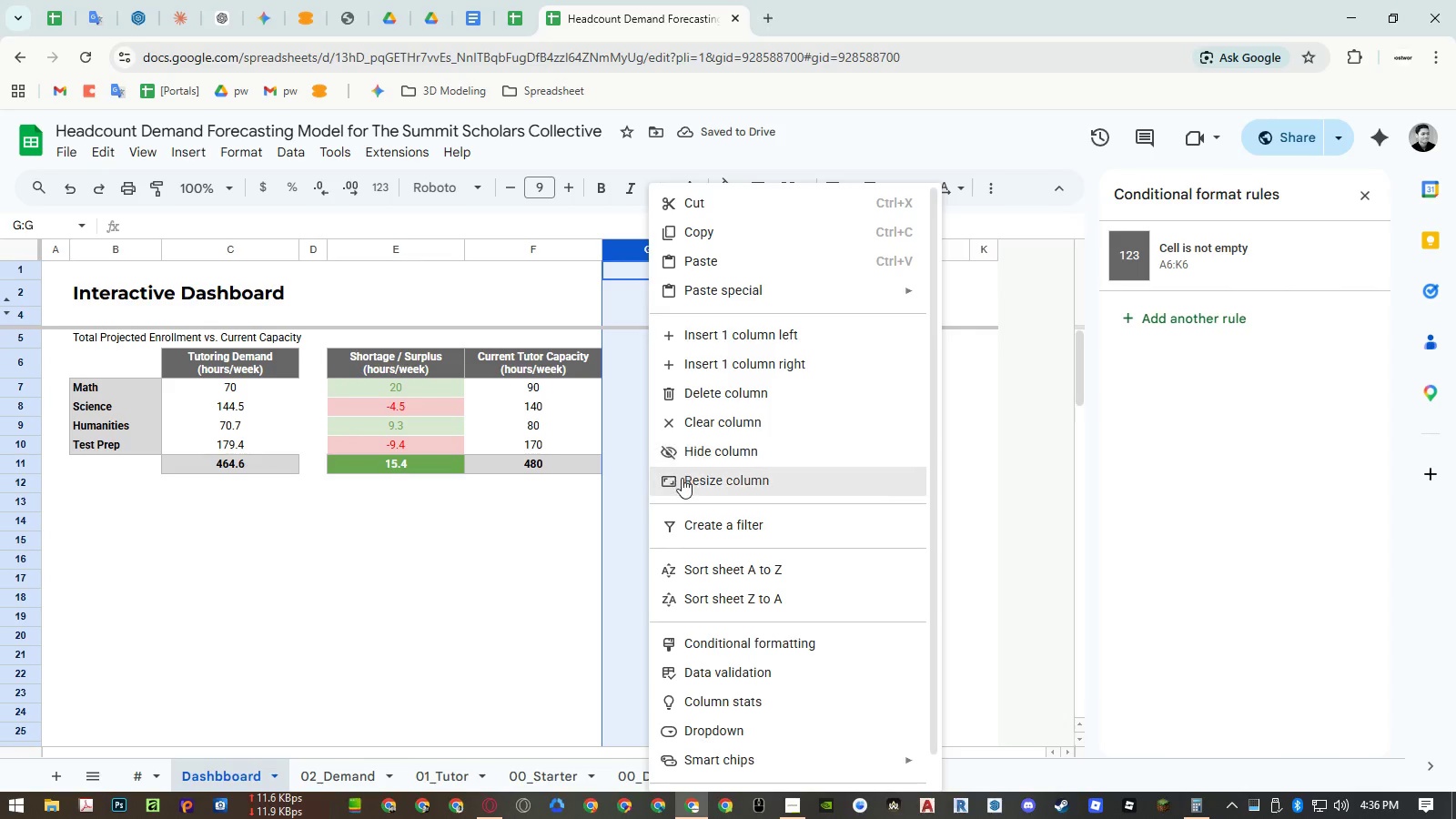 
left_click([682, 478])
 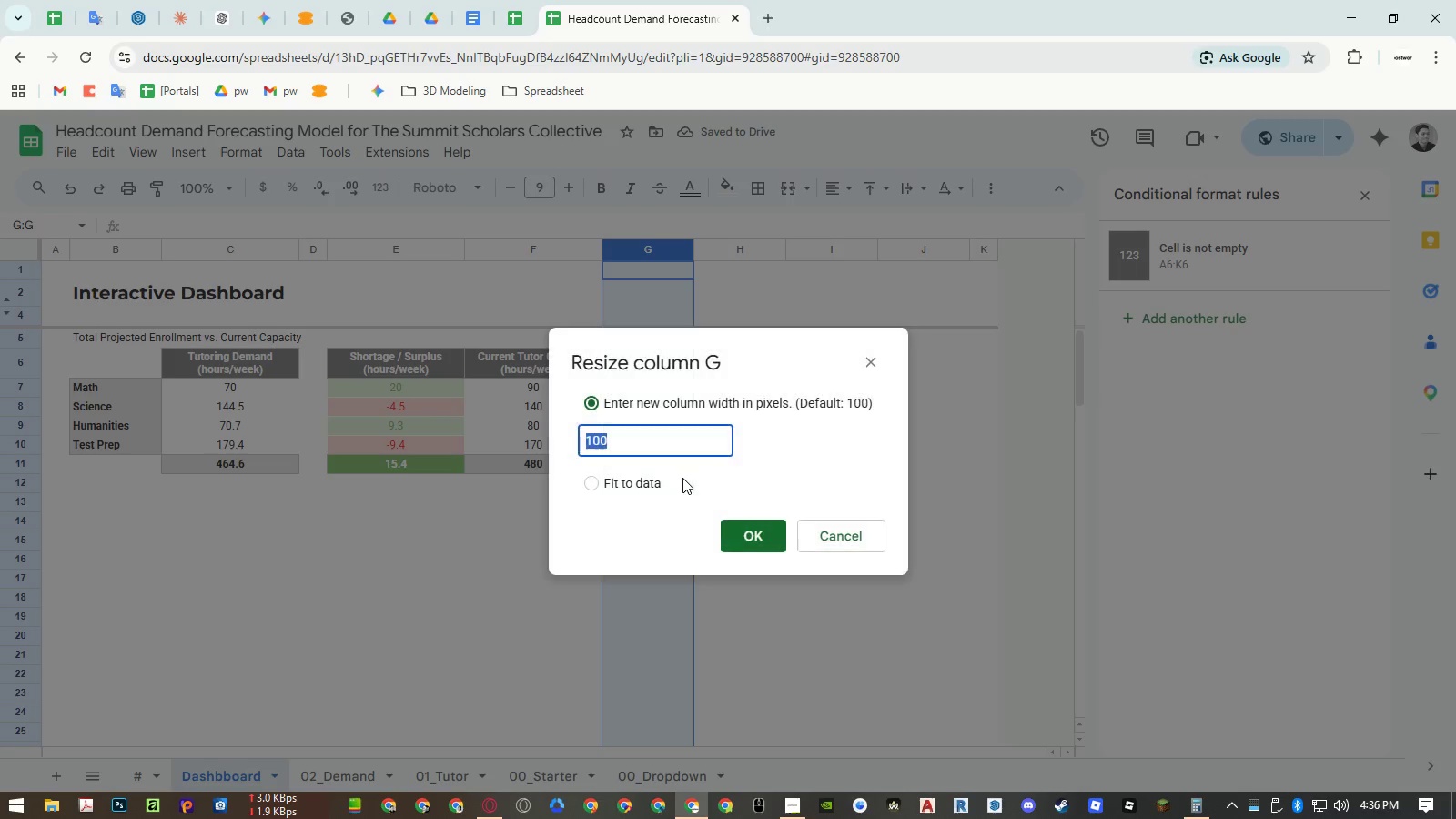 
key(Numpad3)
 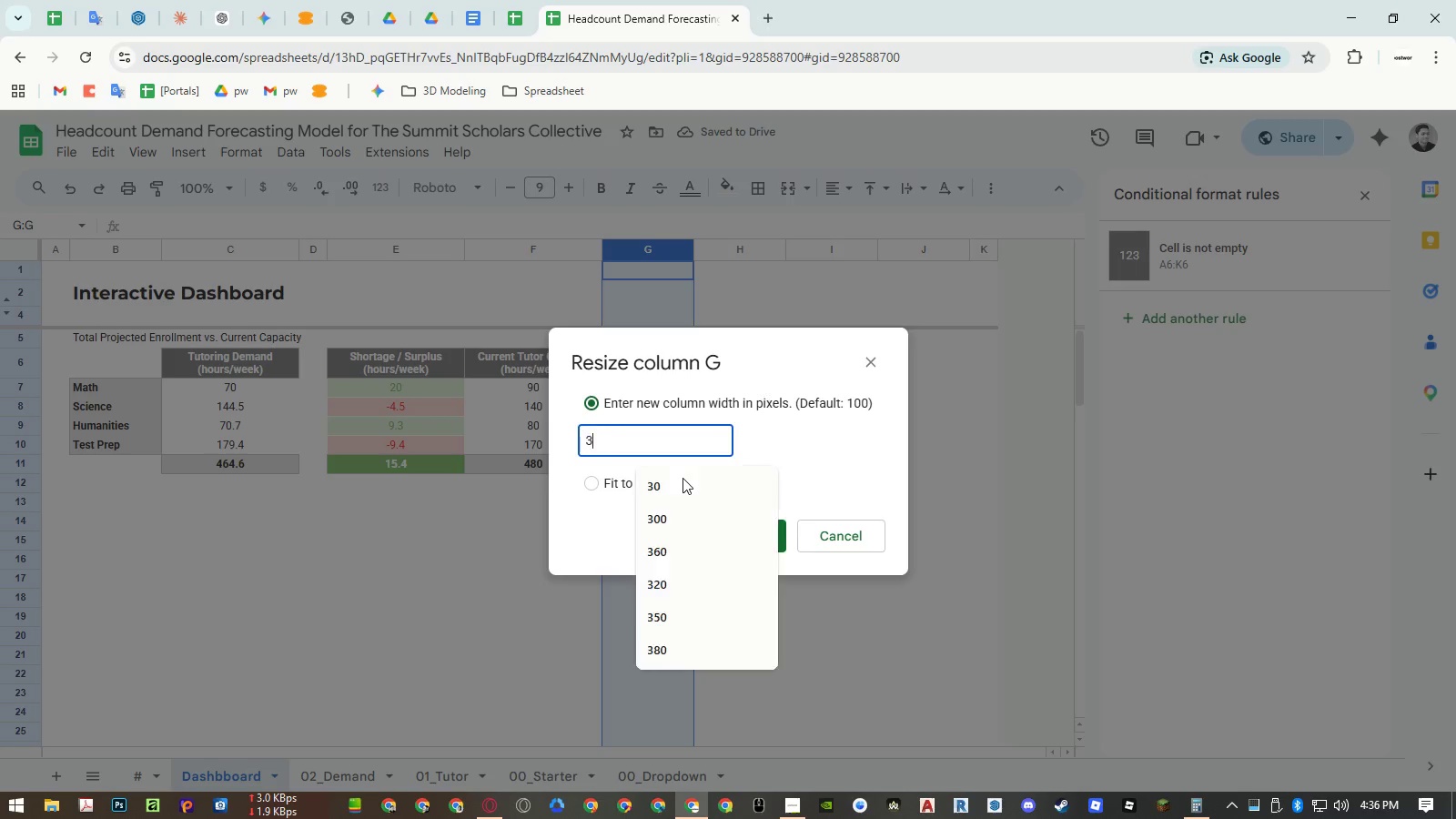 
key(Numpad0)
 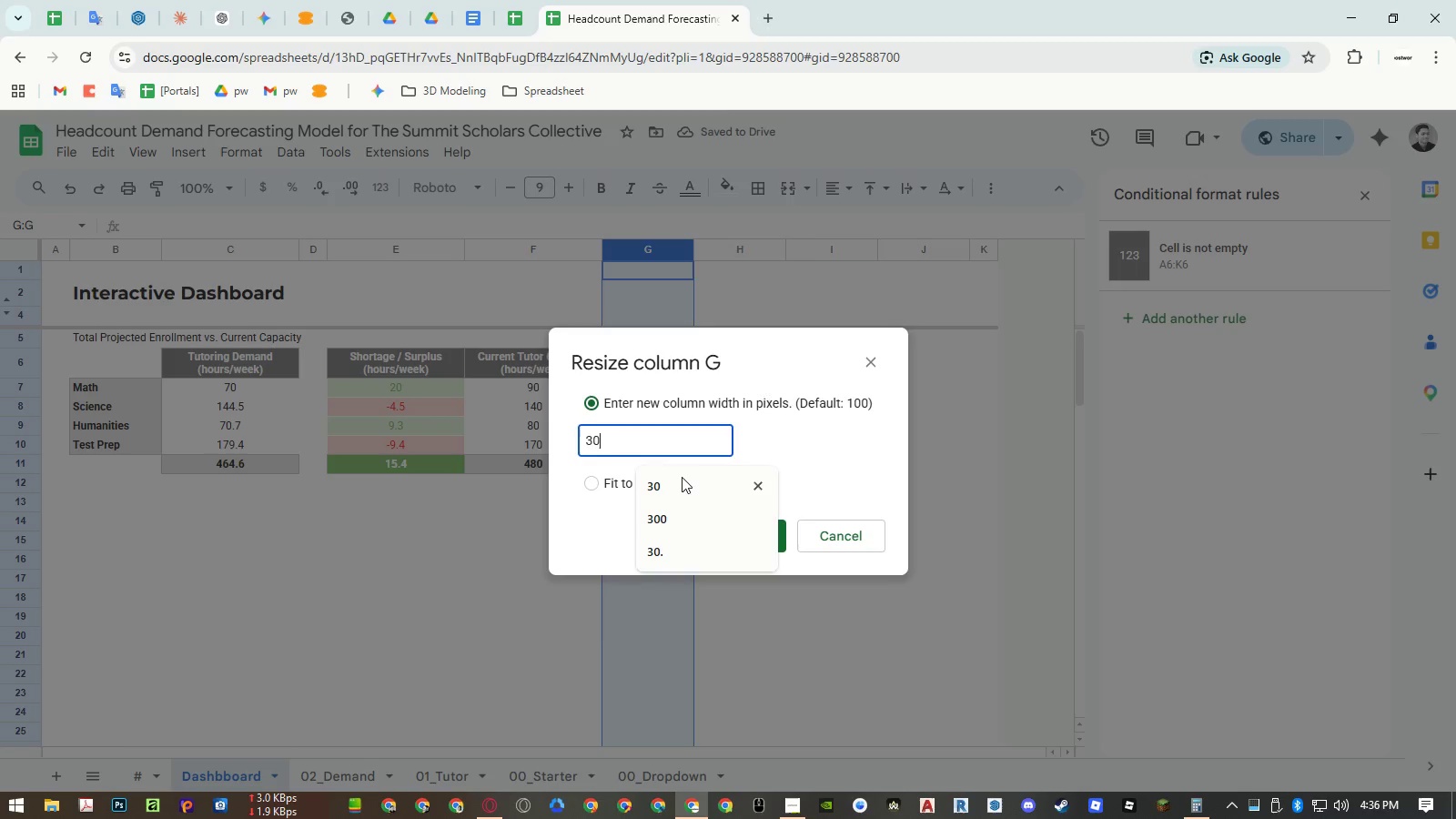 
key(NumpadEnter)
 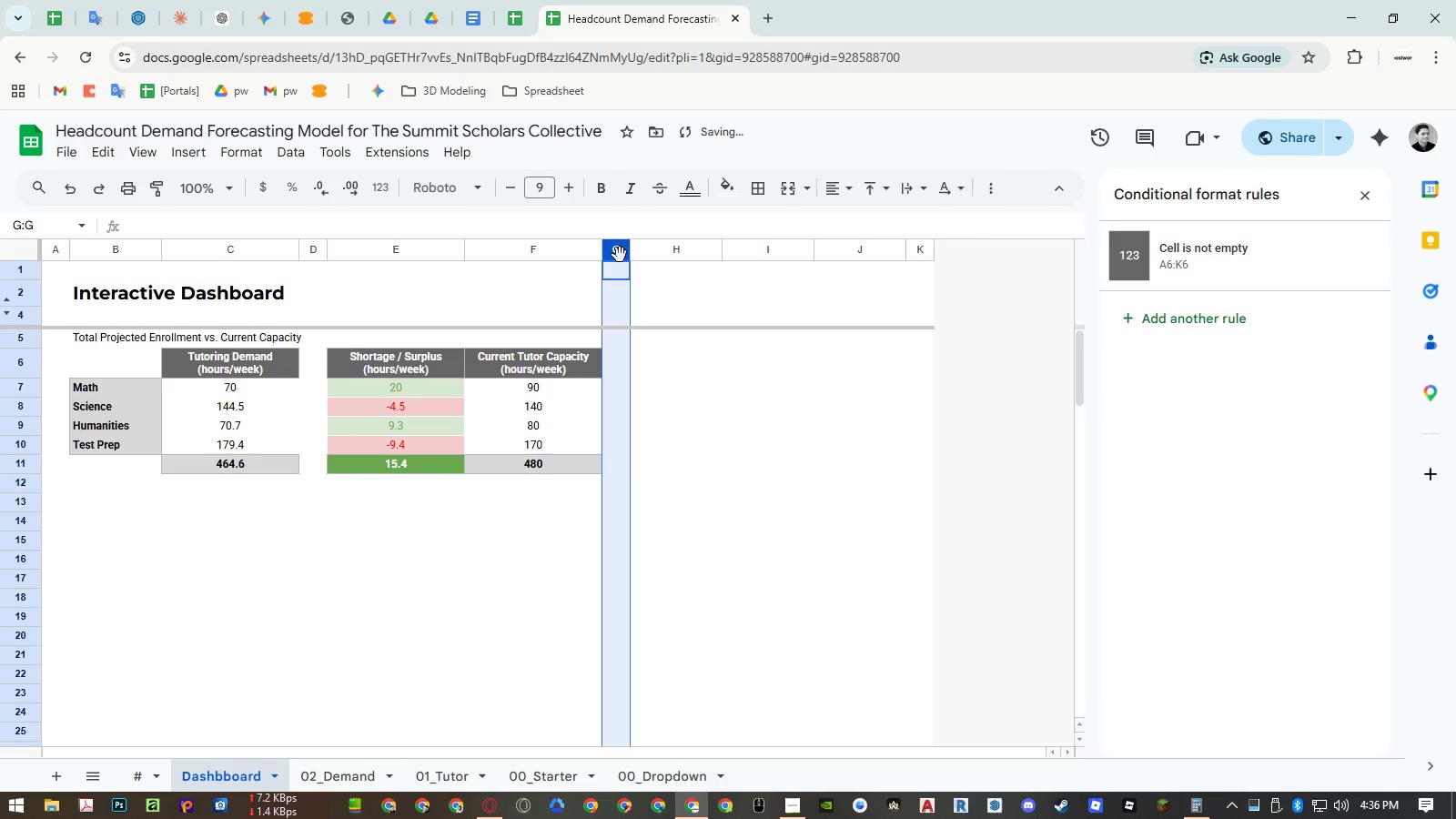 
left_click_drag(start_coordinate=[619, 254], to_coordinate=[500, 259])
 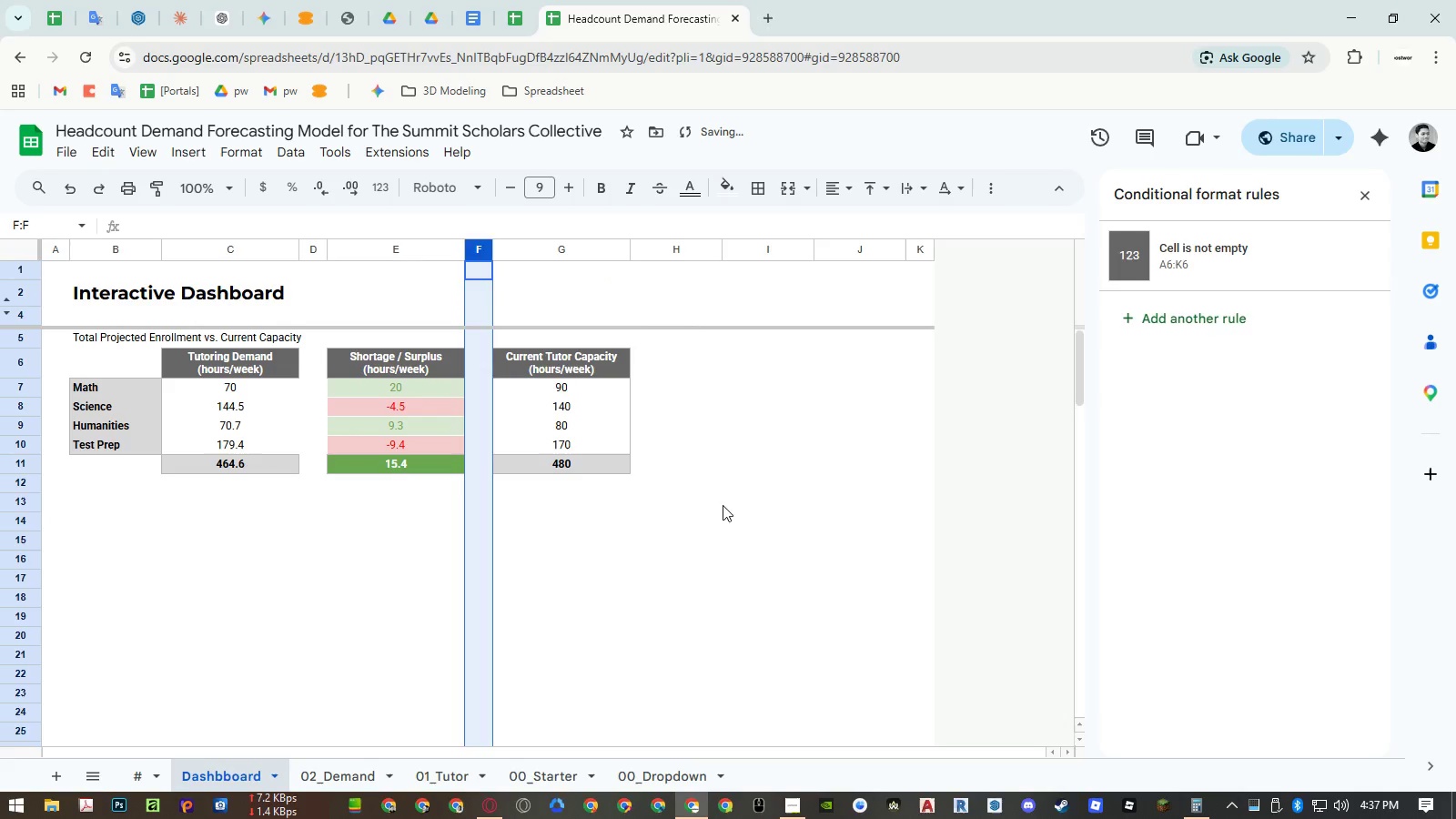 
left_click([764, 511])
 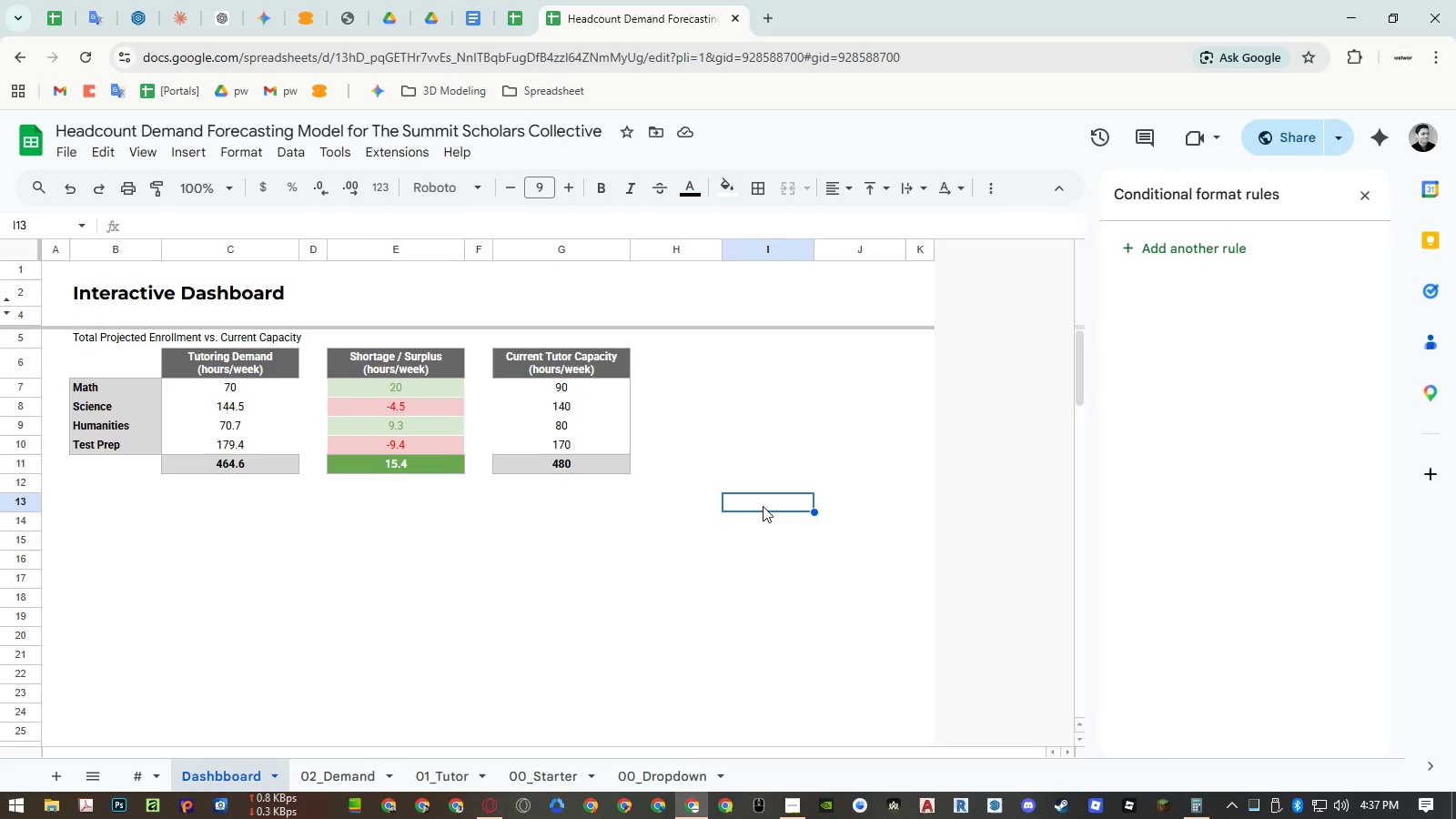 
wait(19.67)
 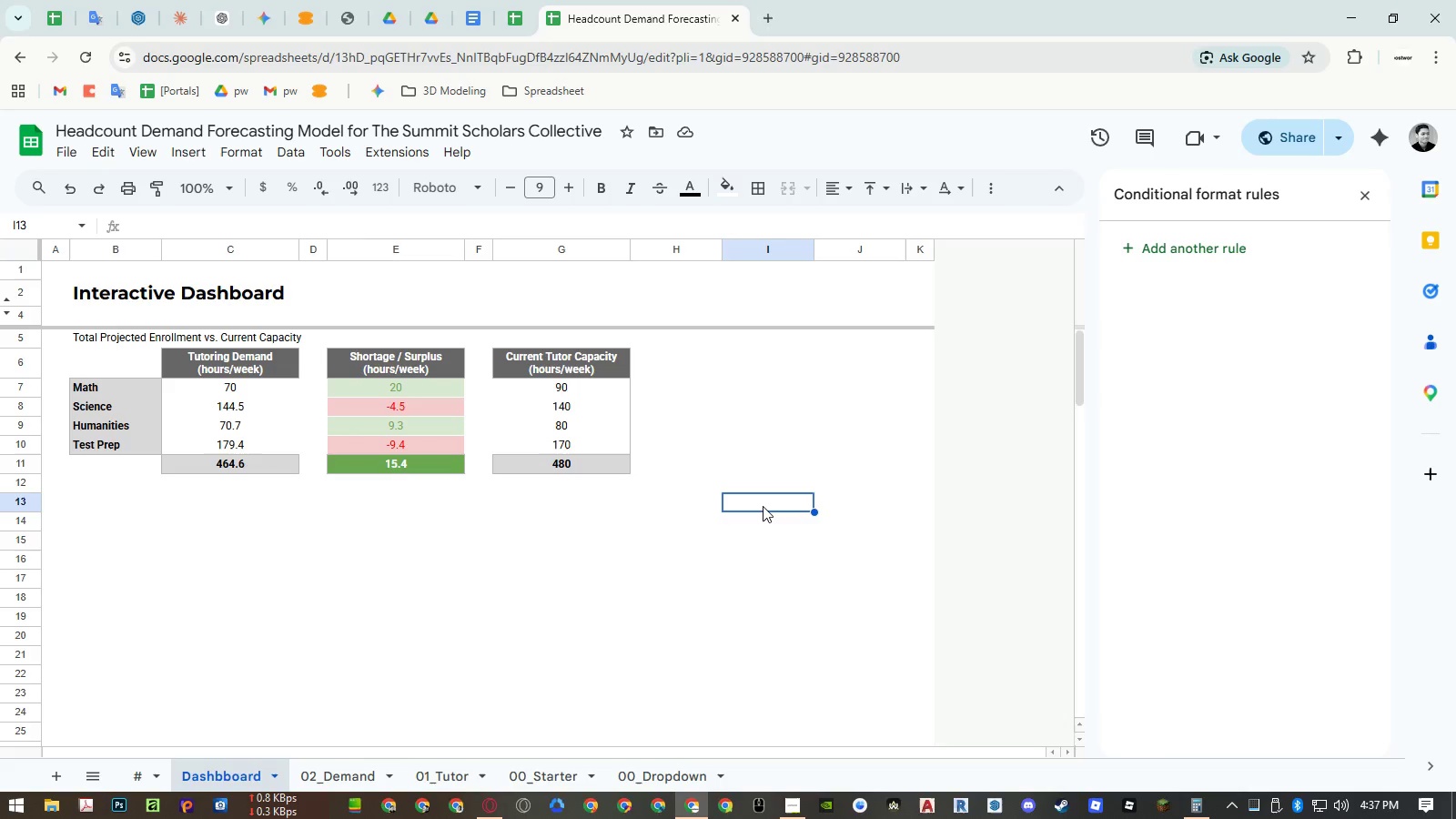 
left_click_drag(start_coordinate=[237, 390], to_coordinate=[234, 442])
 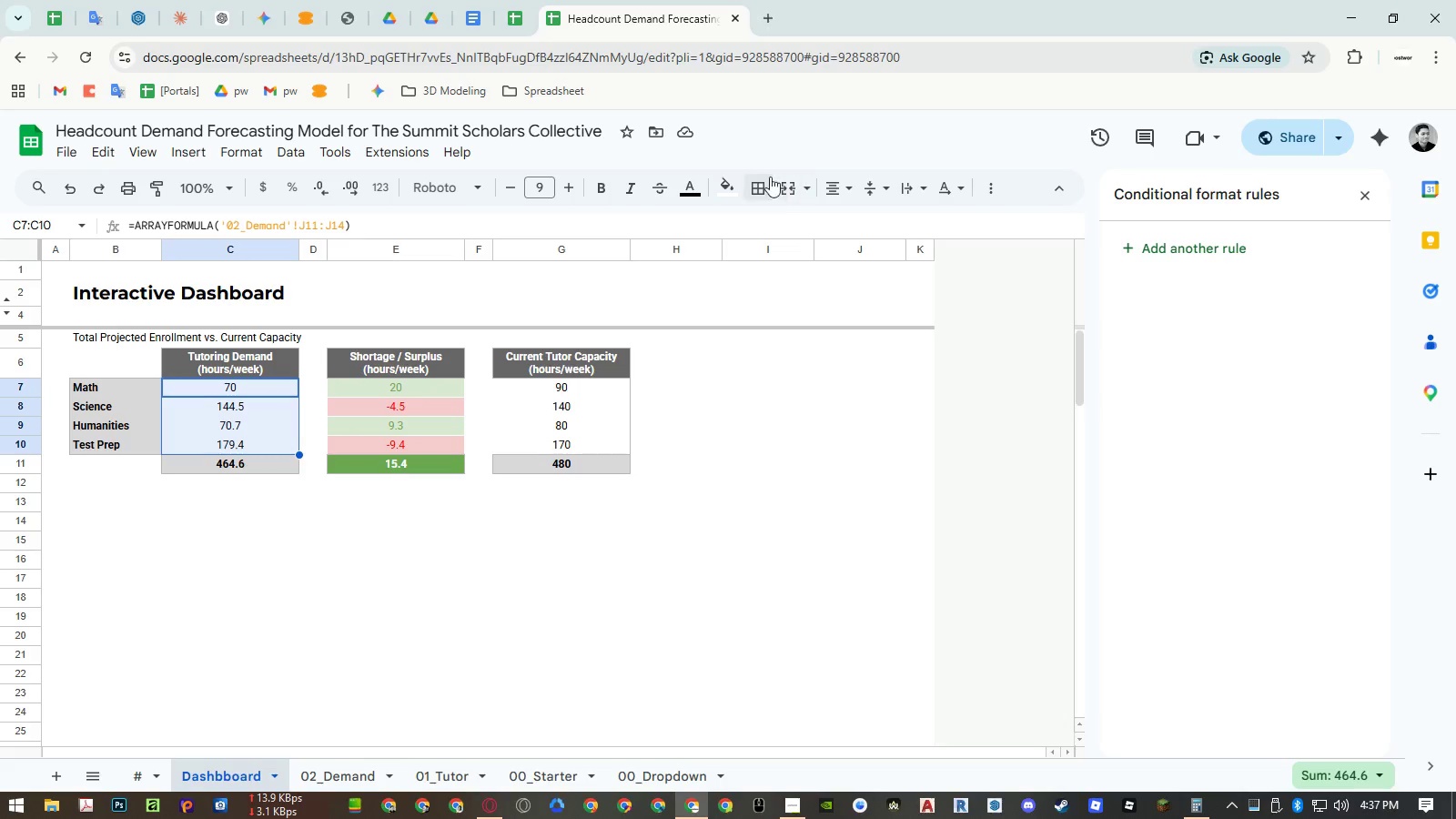 
left_click([765, 178])
 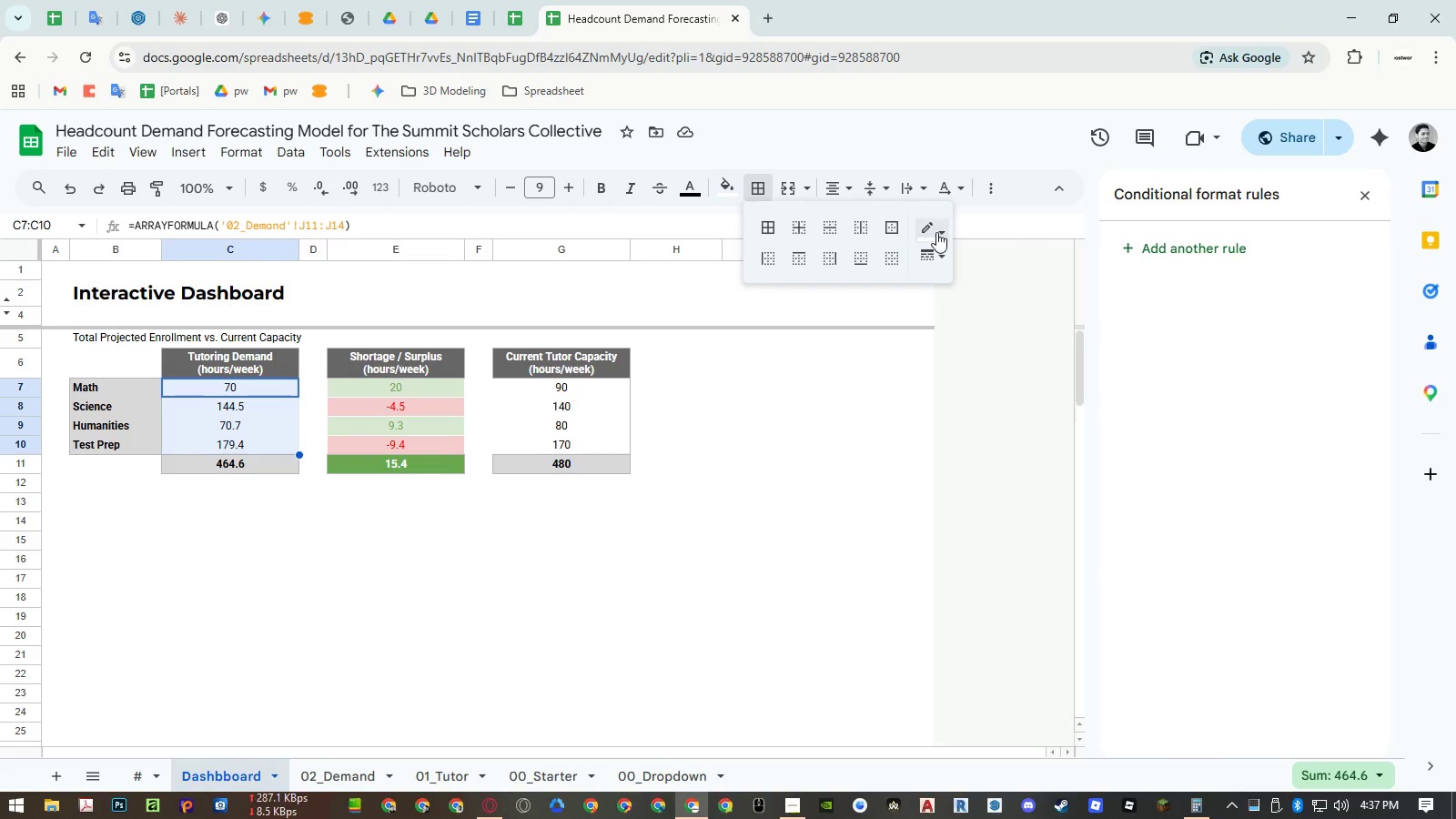 
left_click([936, 232])
 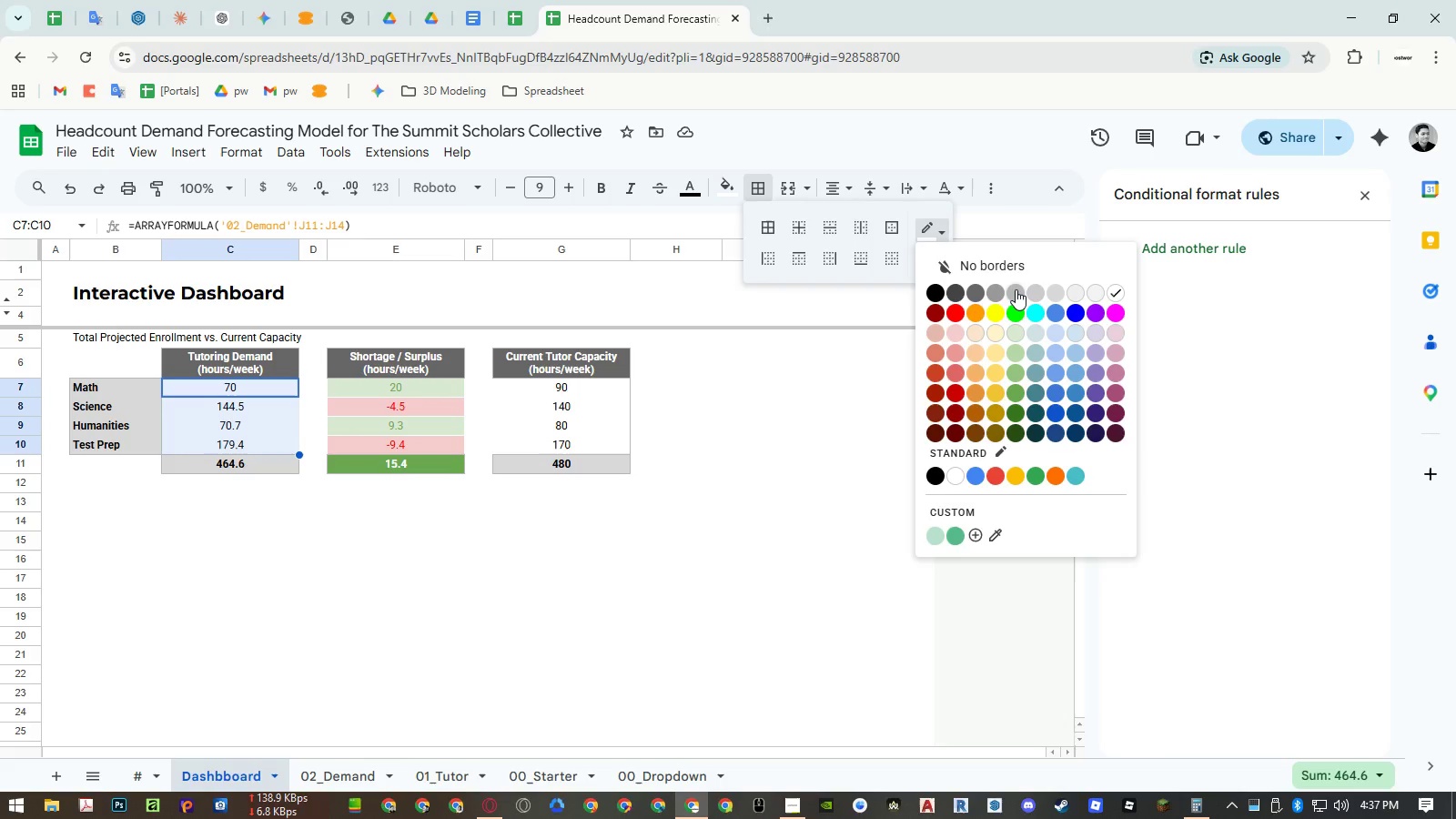 
left_click([1016, 289])
 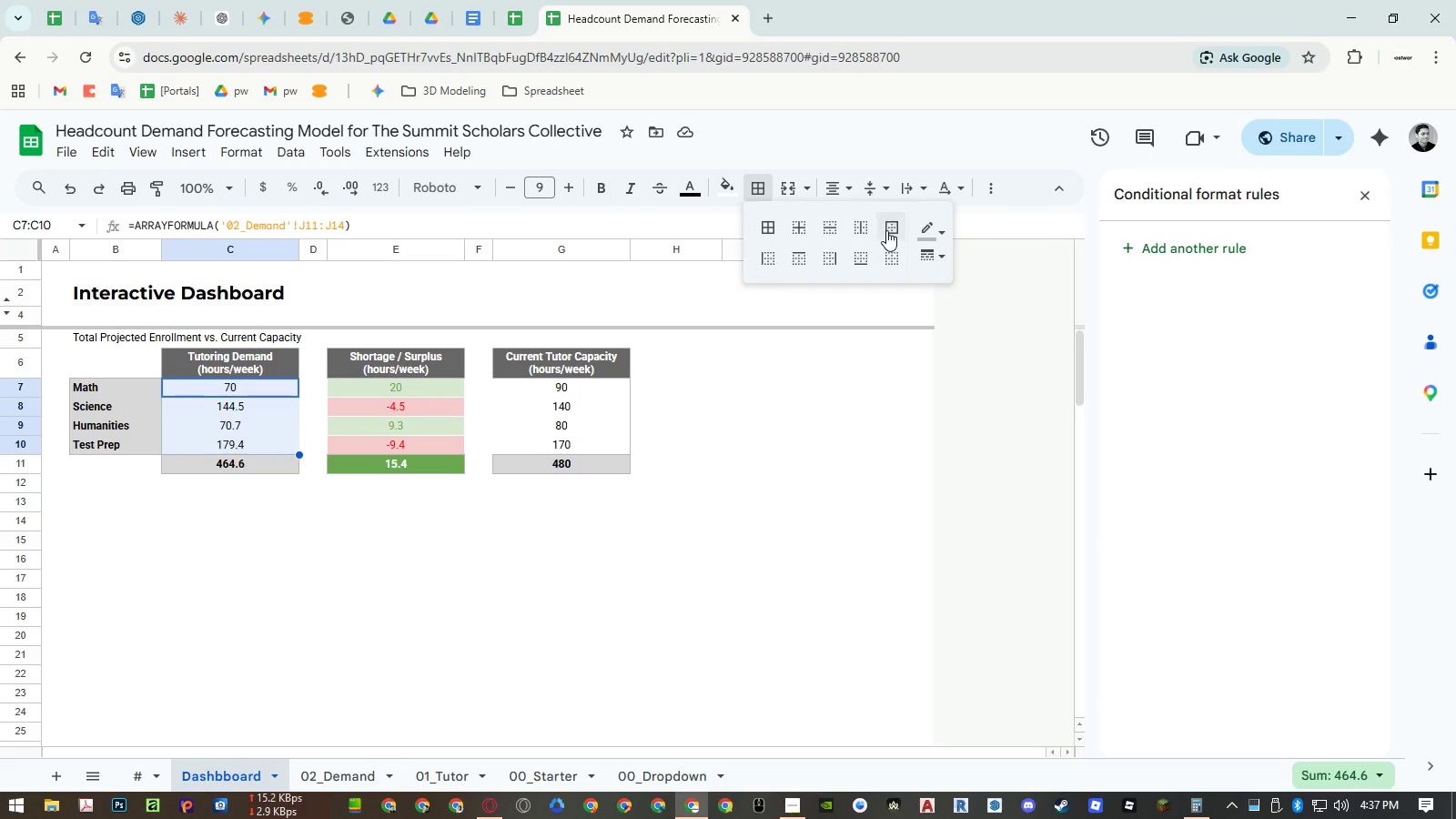 
left_click([886, 230])
 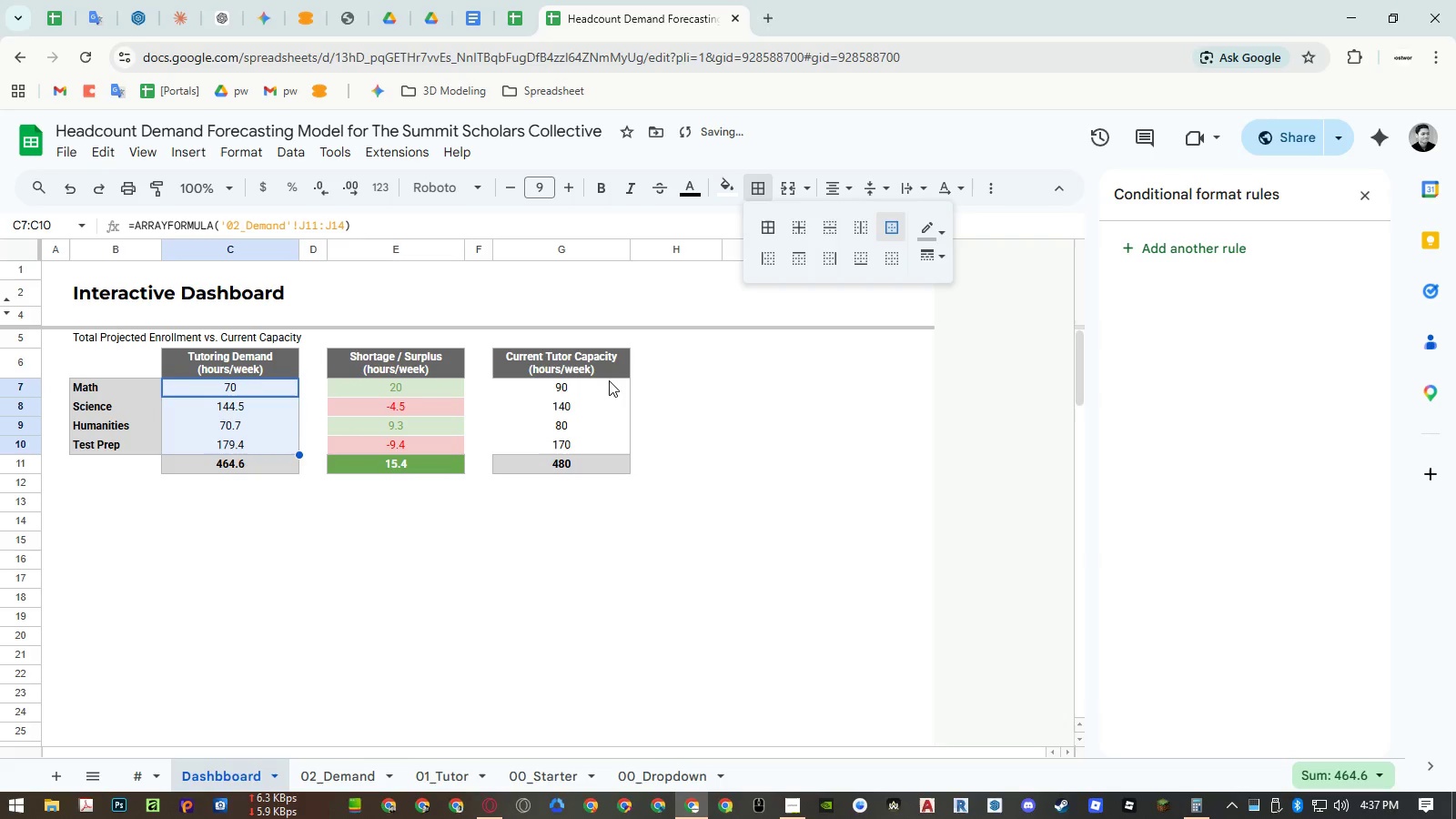 
left_click_drag(start_coordinate=[602, 384], to_coordinate=[593, 443])
 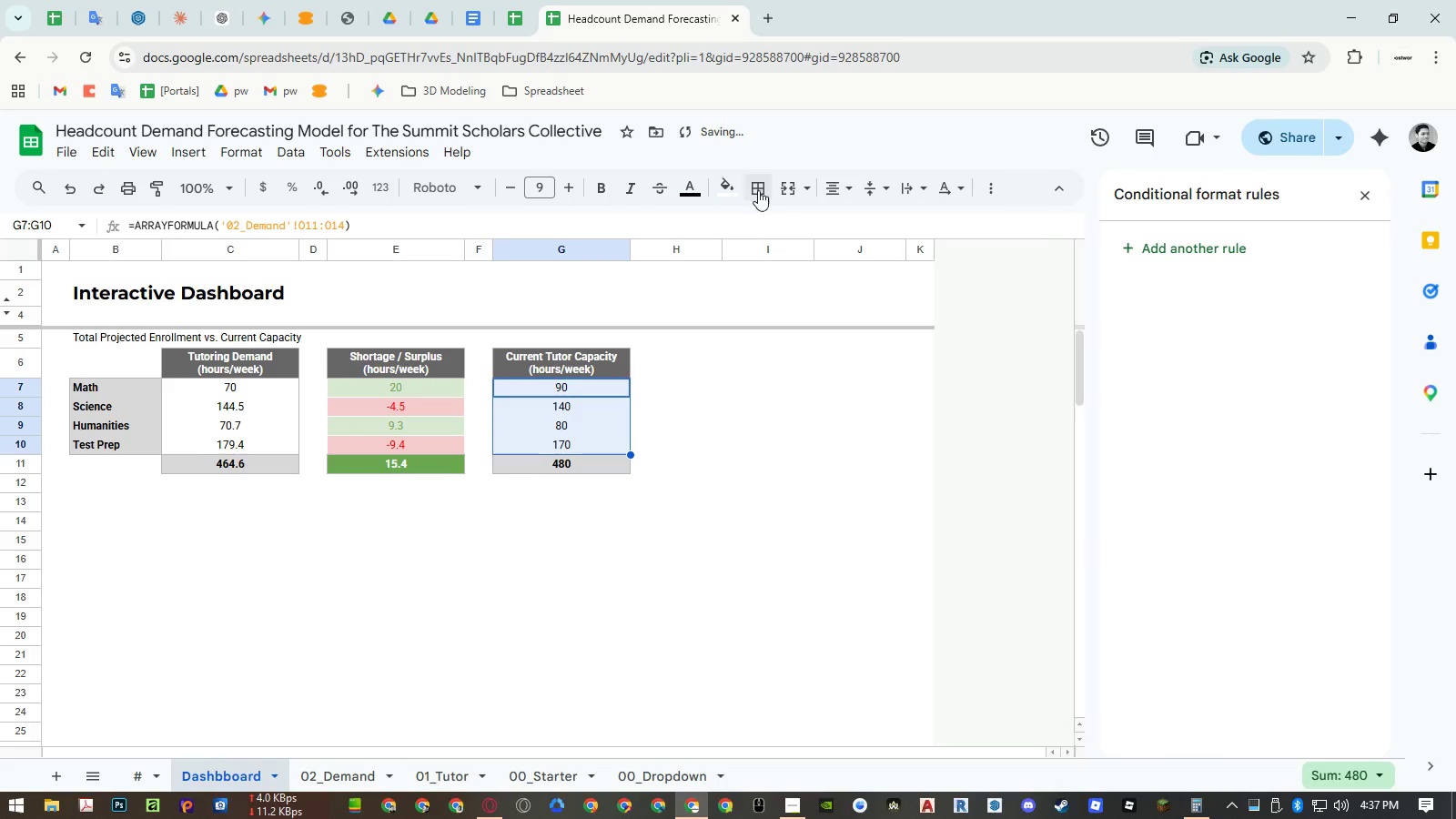 
left_click([749, 185])
 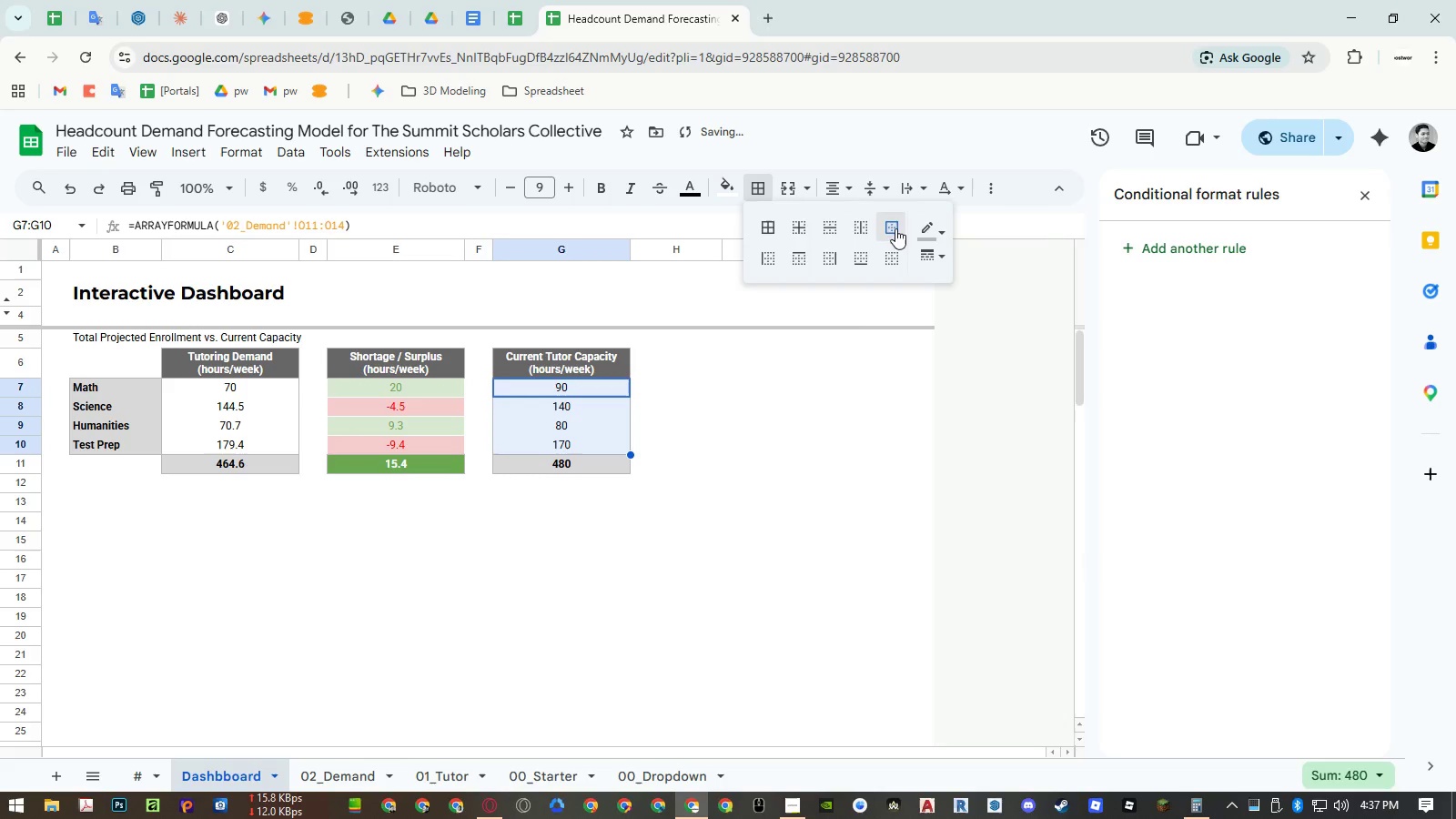 
double_click([765, 458])
 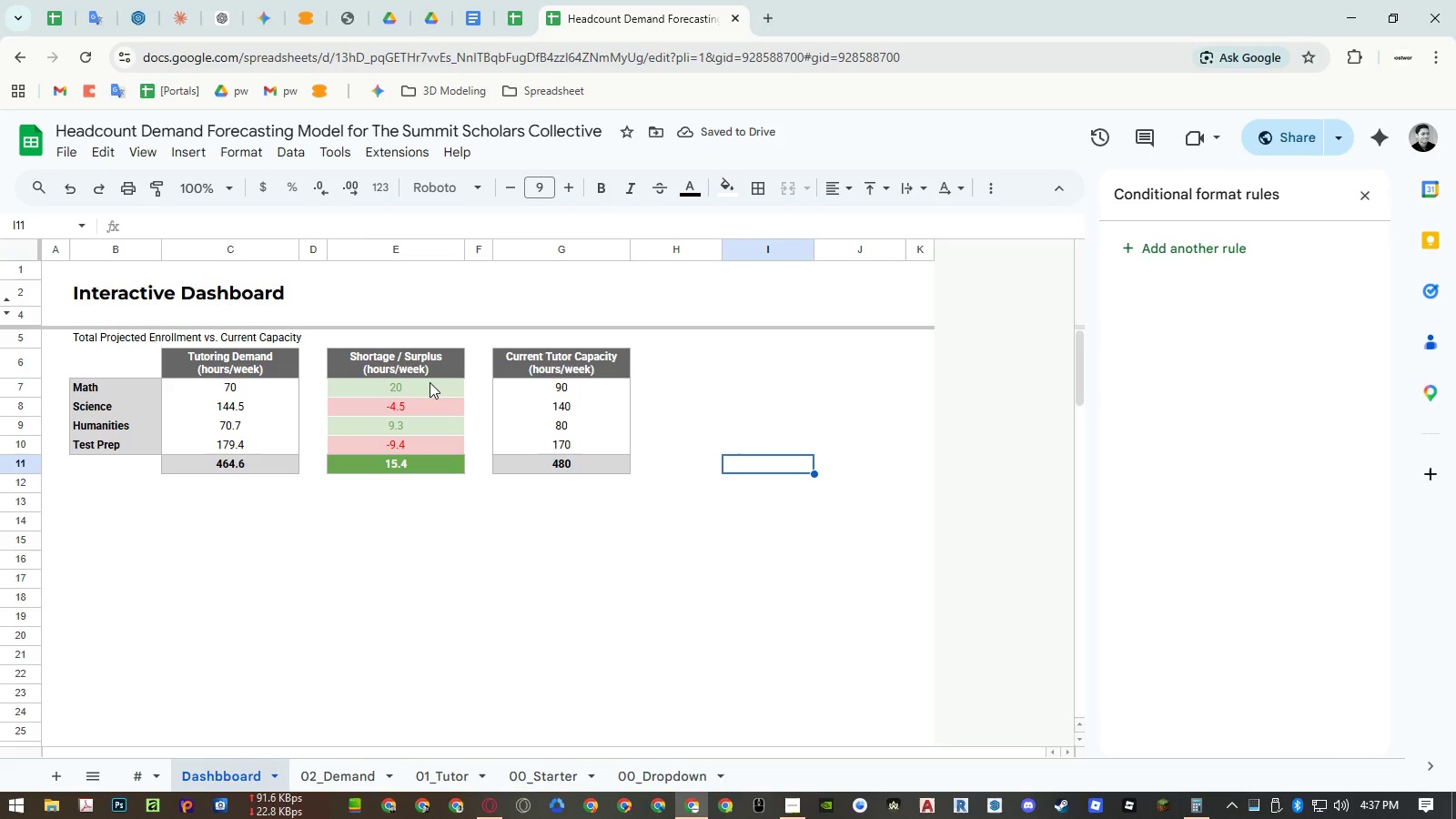 
wait(5.72)
 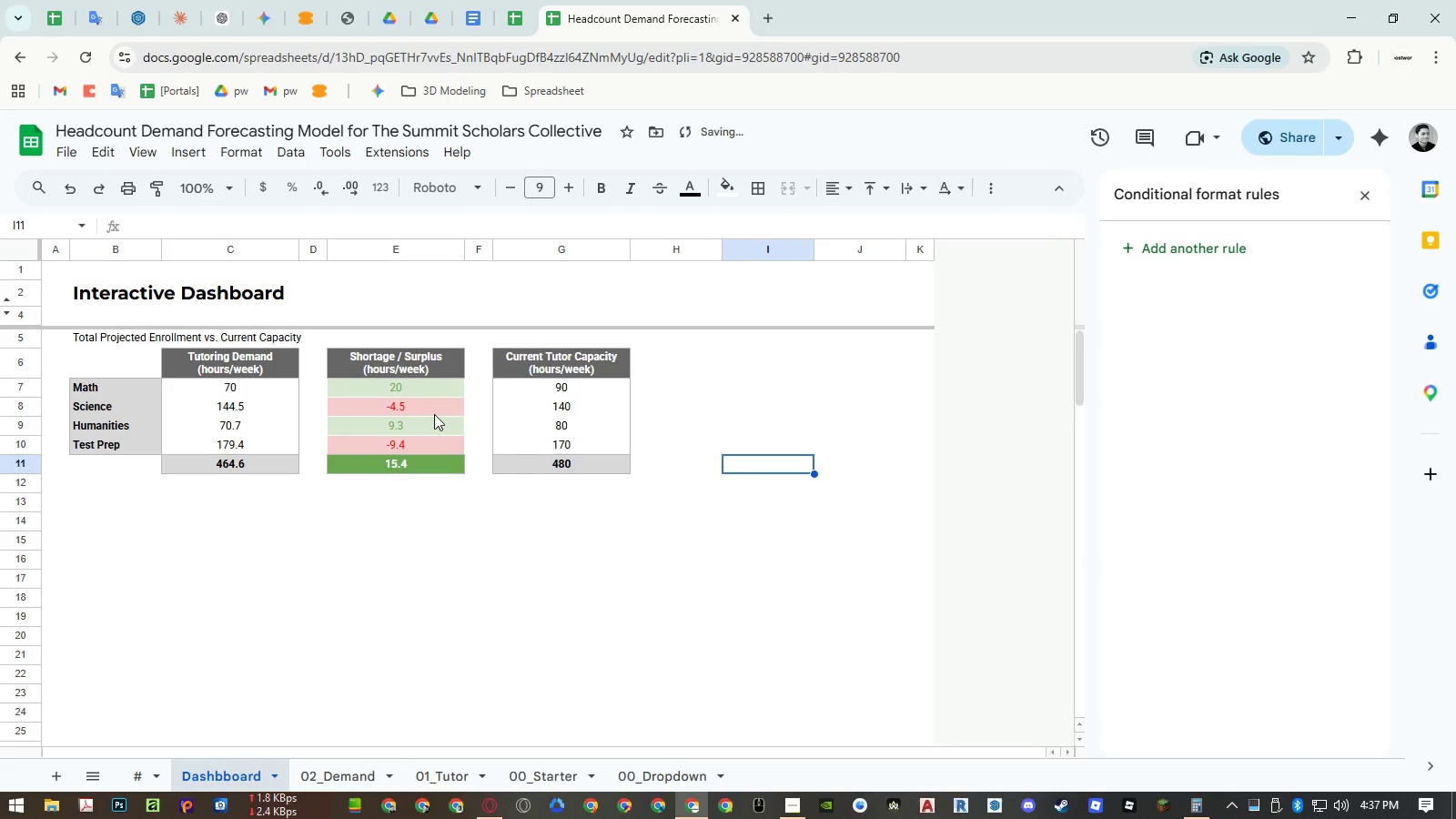 
left_click_drag(start_coordinate=[429, 359], to_coordinate=[420, 463])
 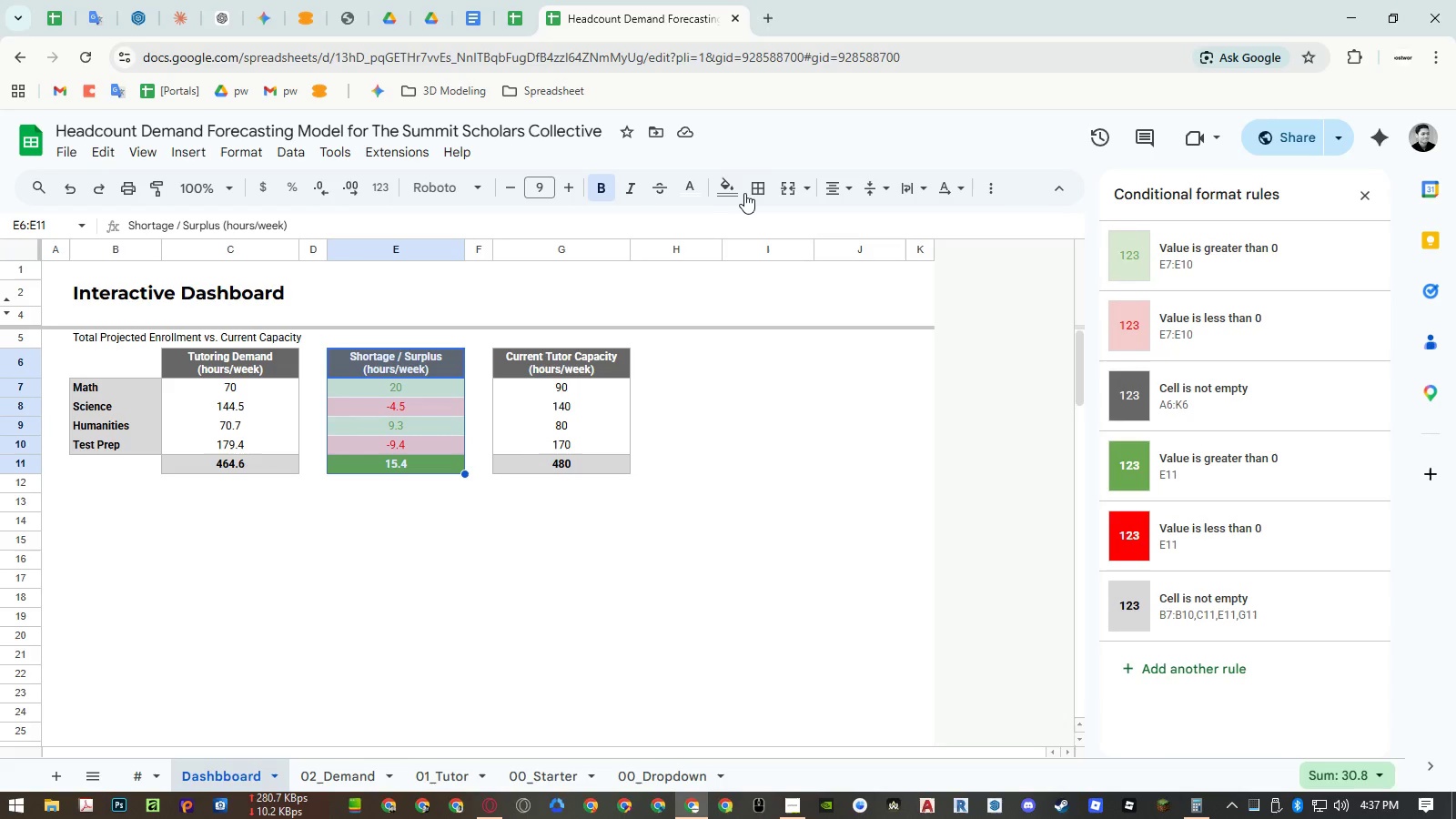 
left_click([752, 190])
 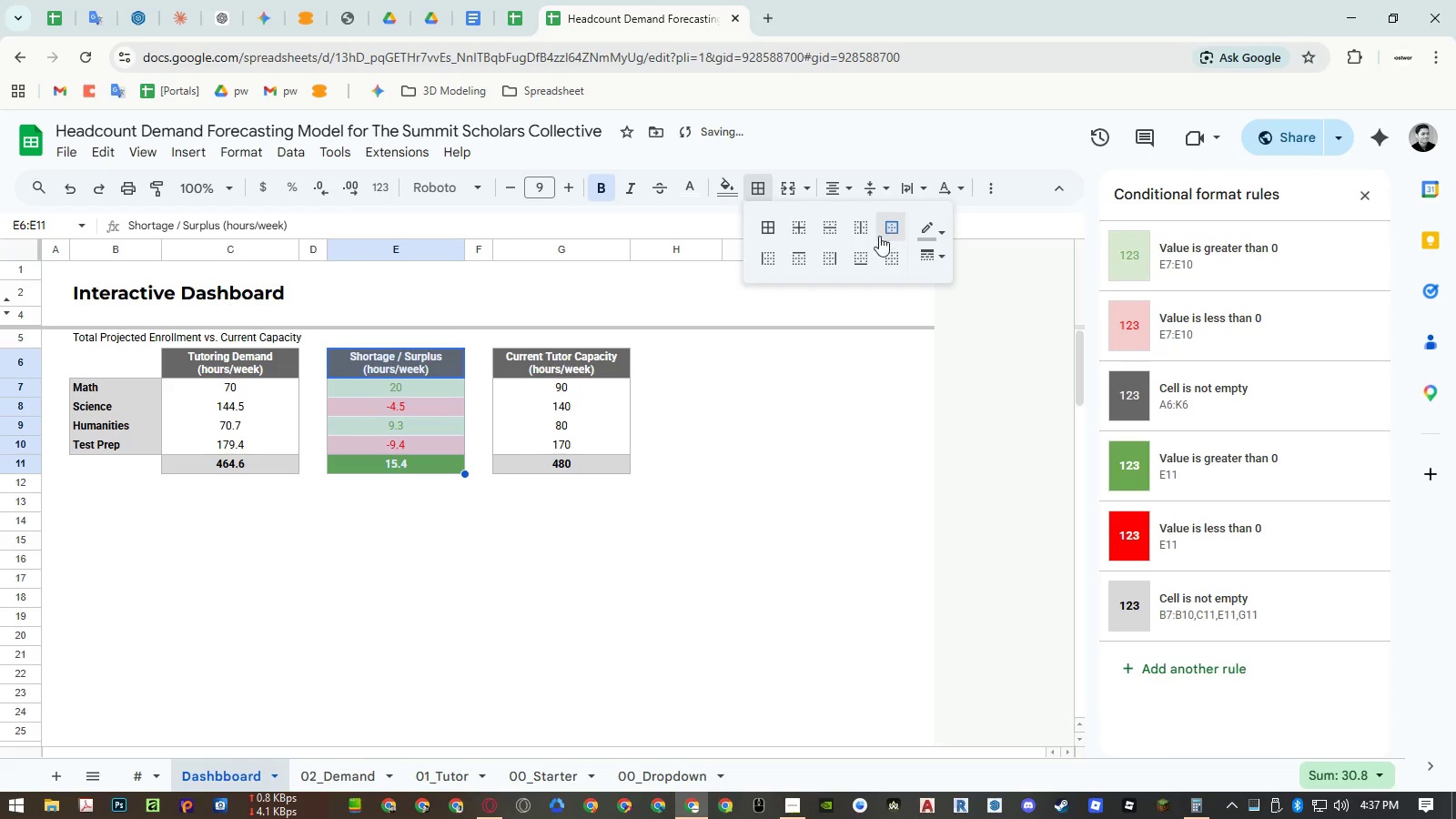 
double_click([790, 386])
 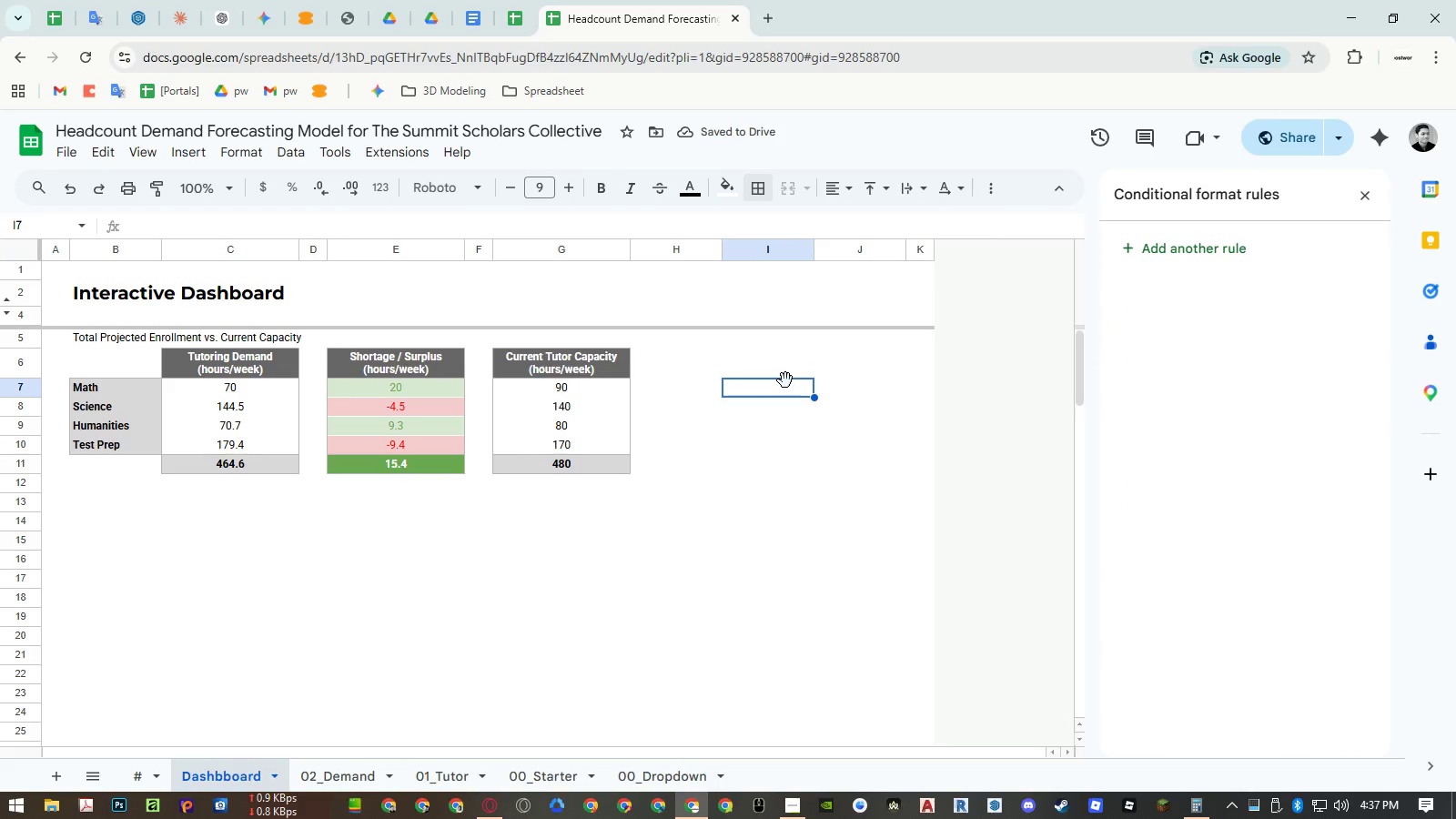 
key(Control+P)
 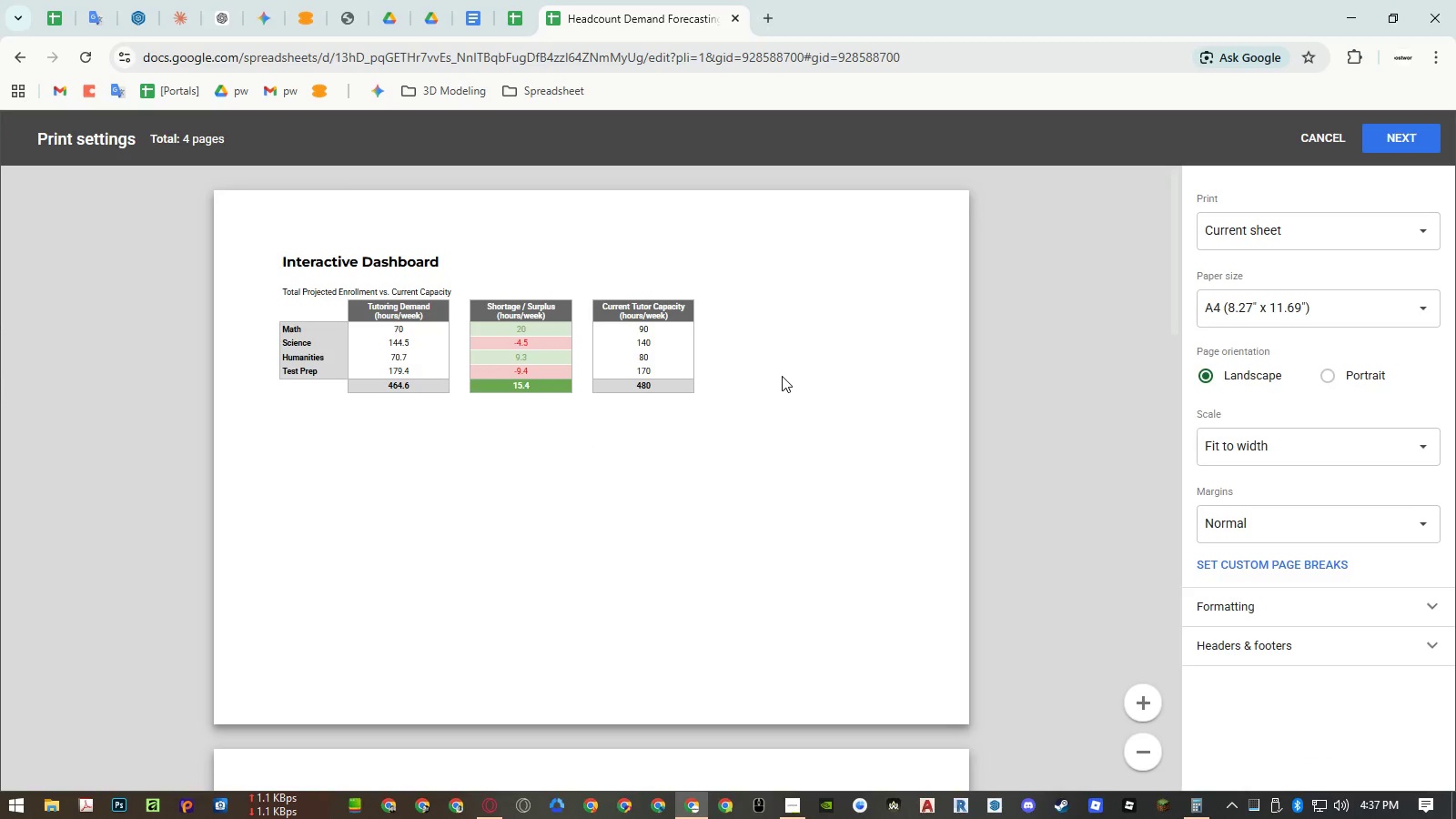 
key(Escape)
 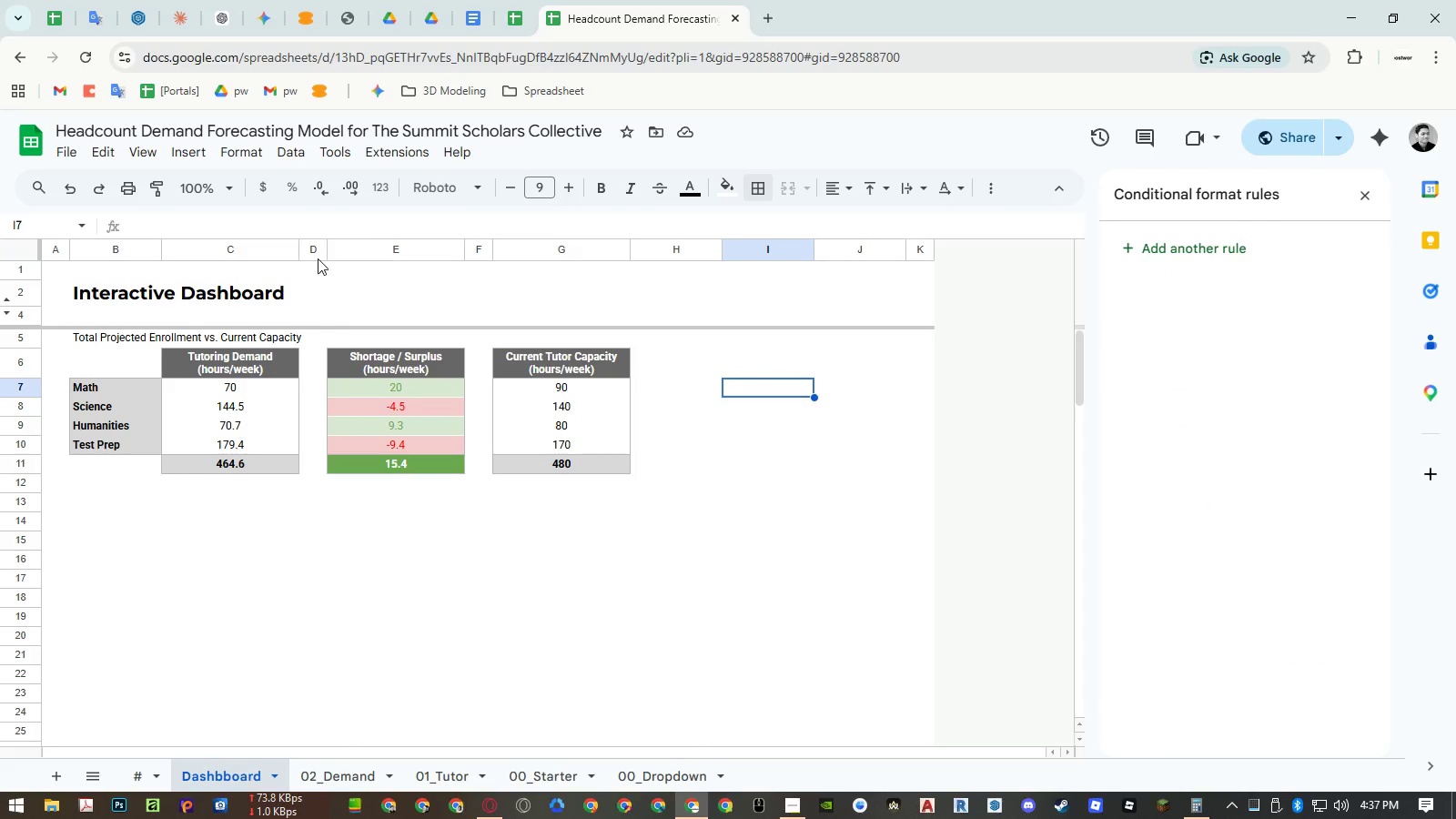 
left_click([314, 252])
 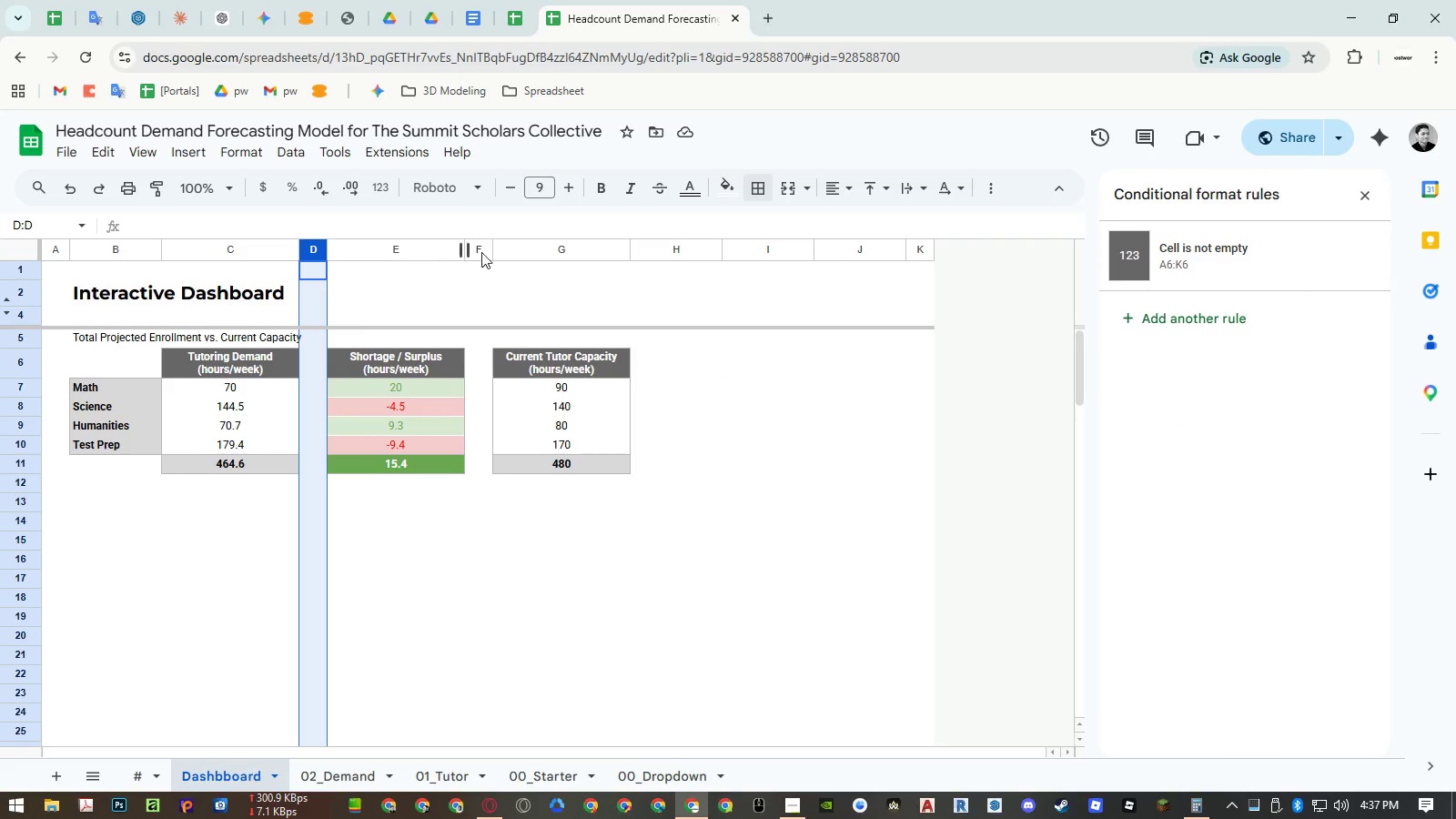 
key(Shift+ShiftLeft)
 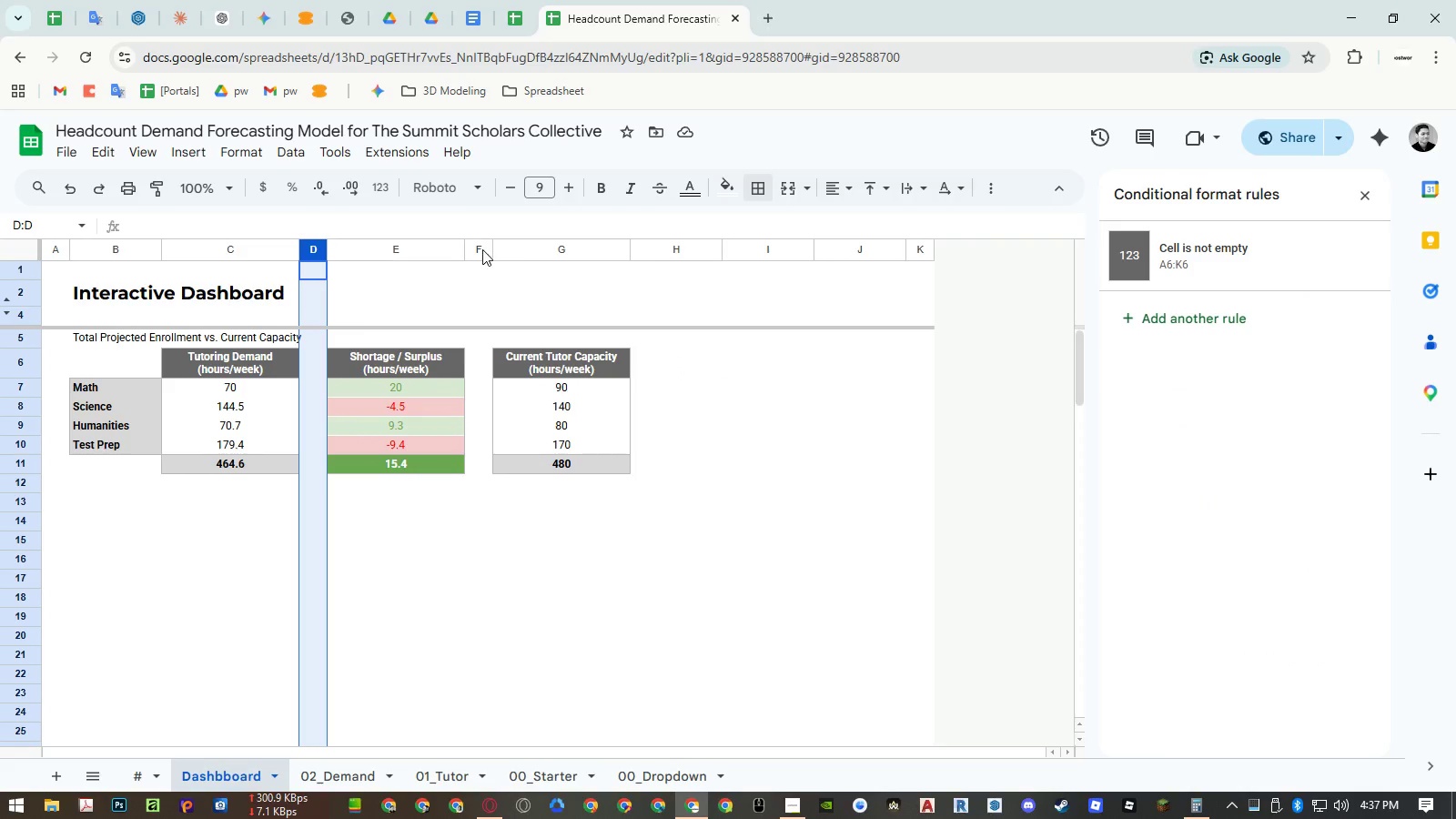 
hold_key(key=ControlLeft, duration=0.53)
left_click([481, 249])
 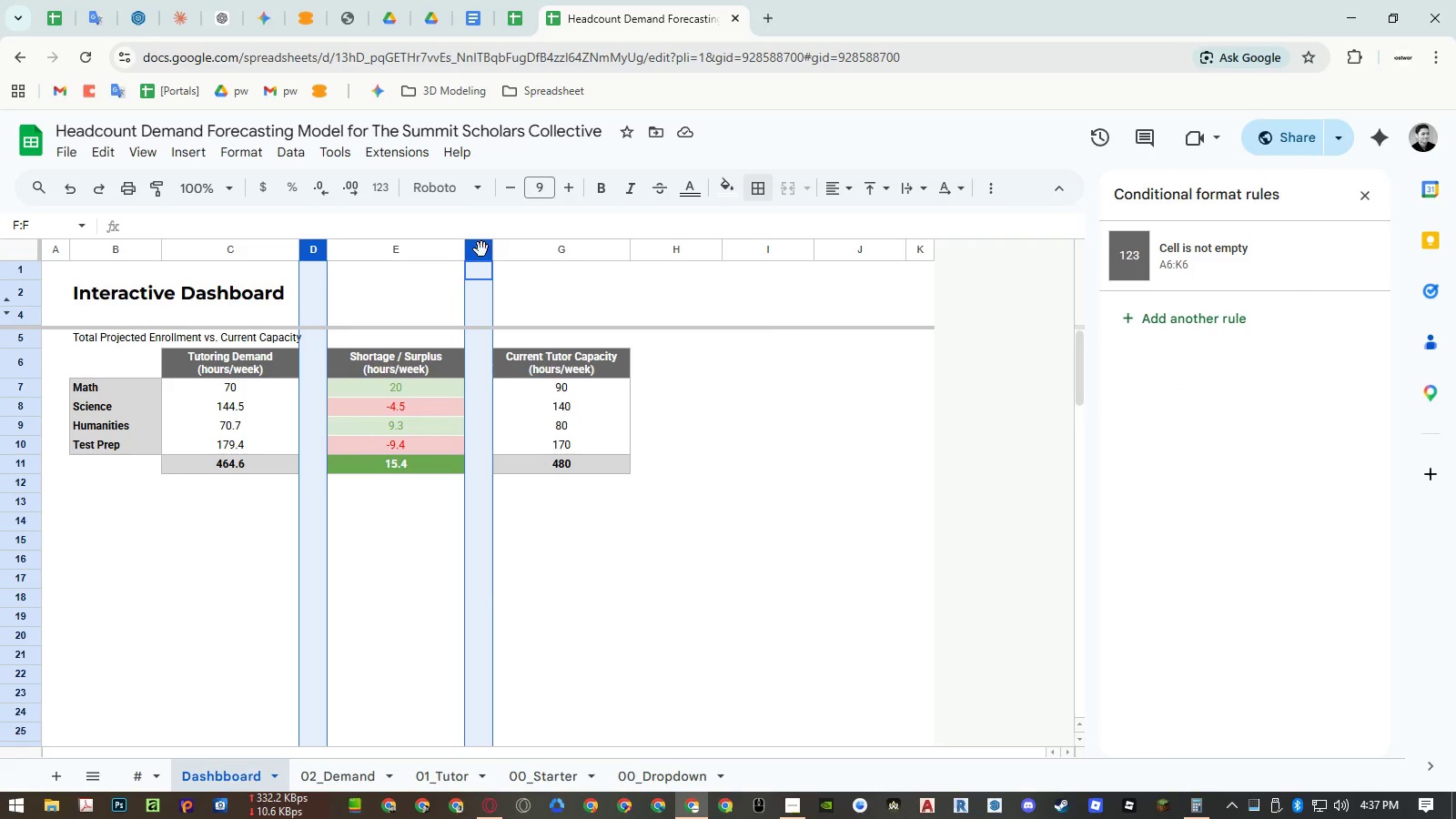 
right_click([481, 249])
 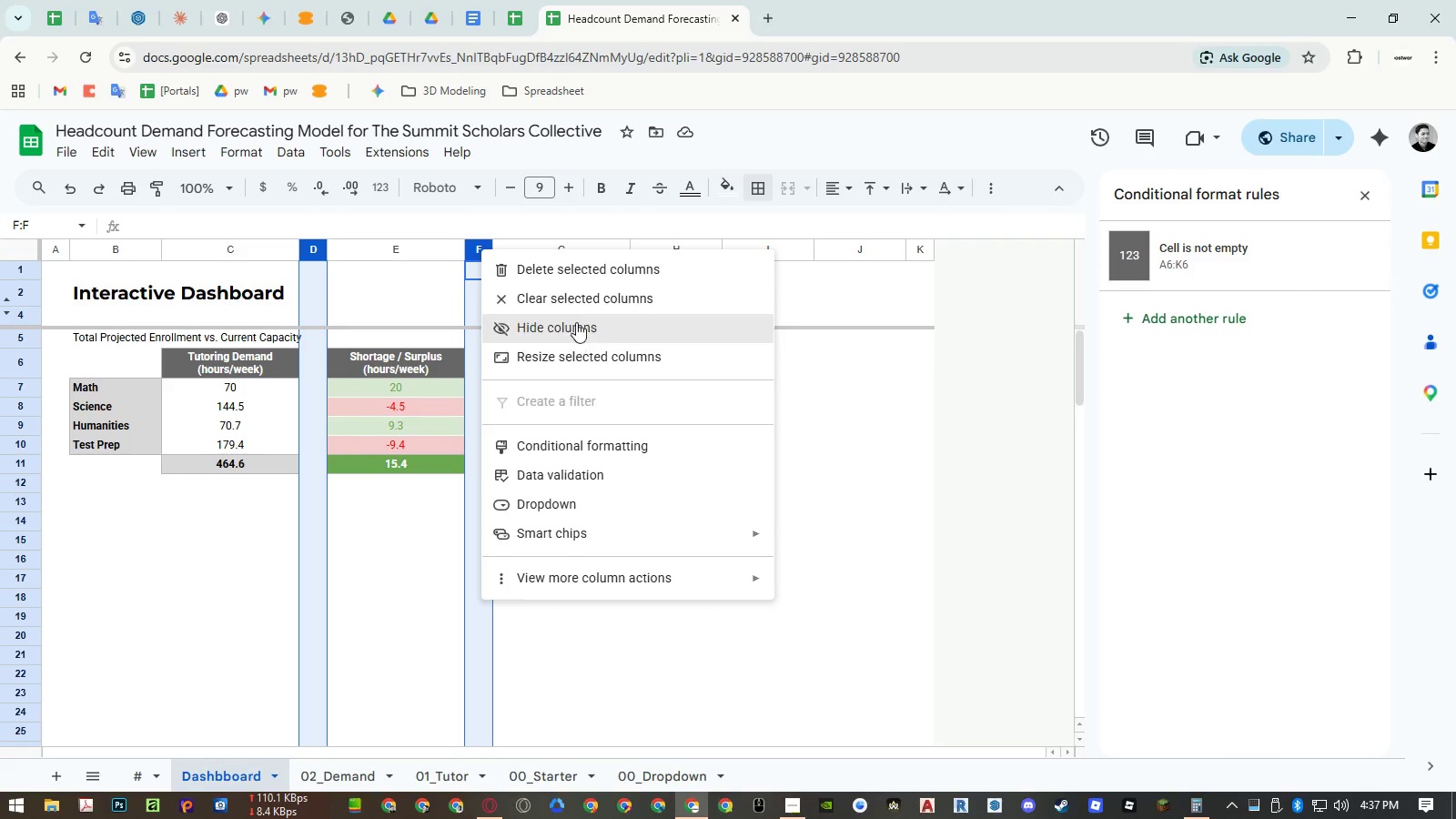 
left_click([576, 270])
 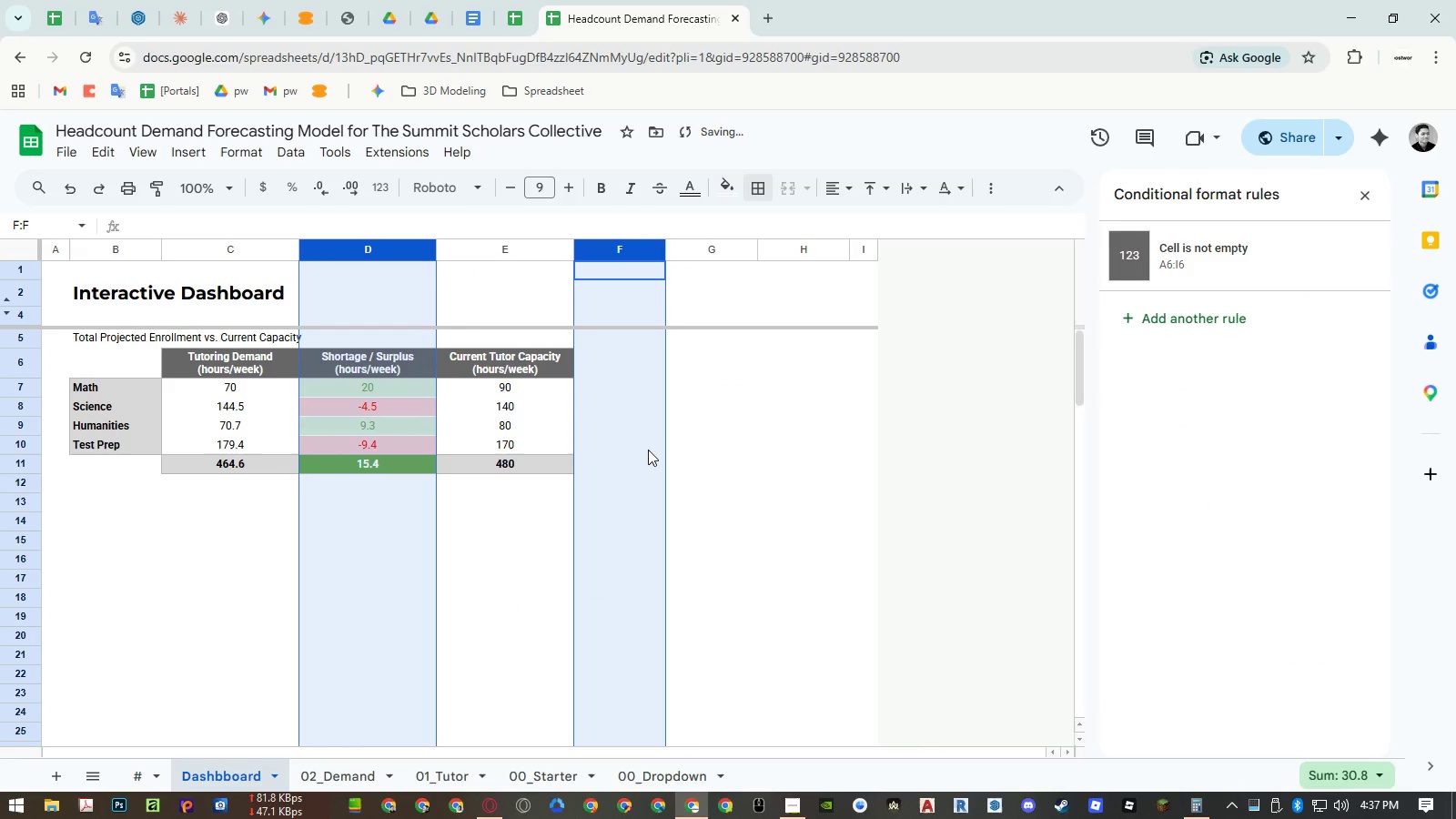 
double_click([688, 454])
 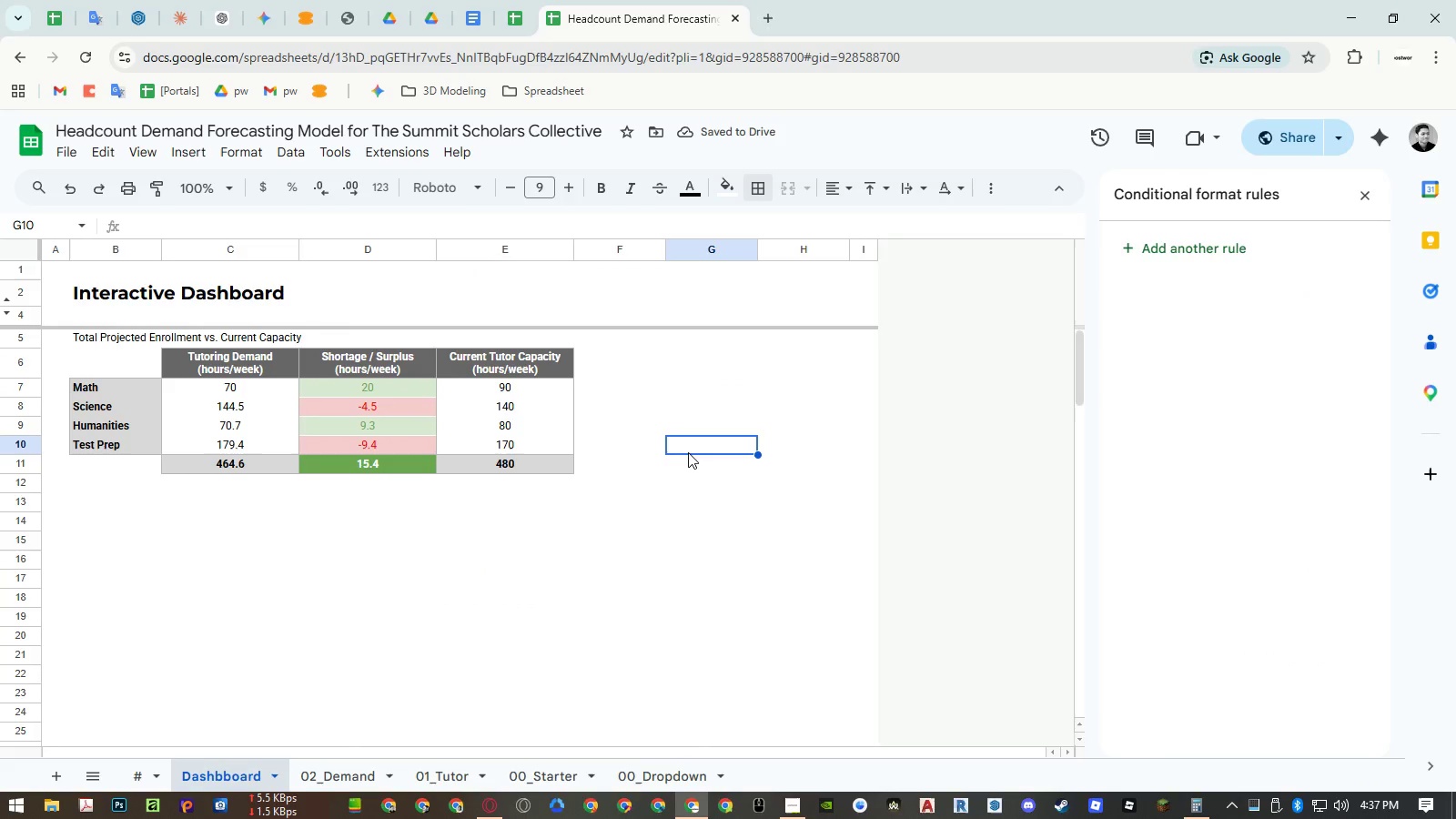 
wait(5.17)
 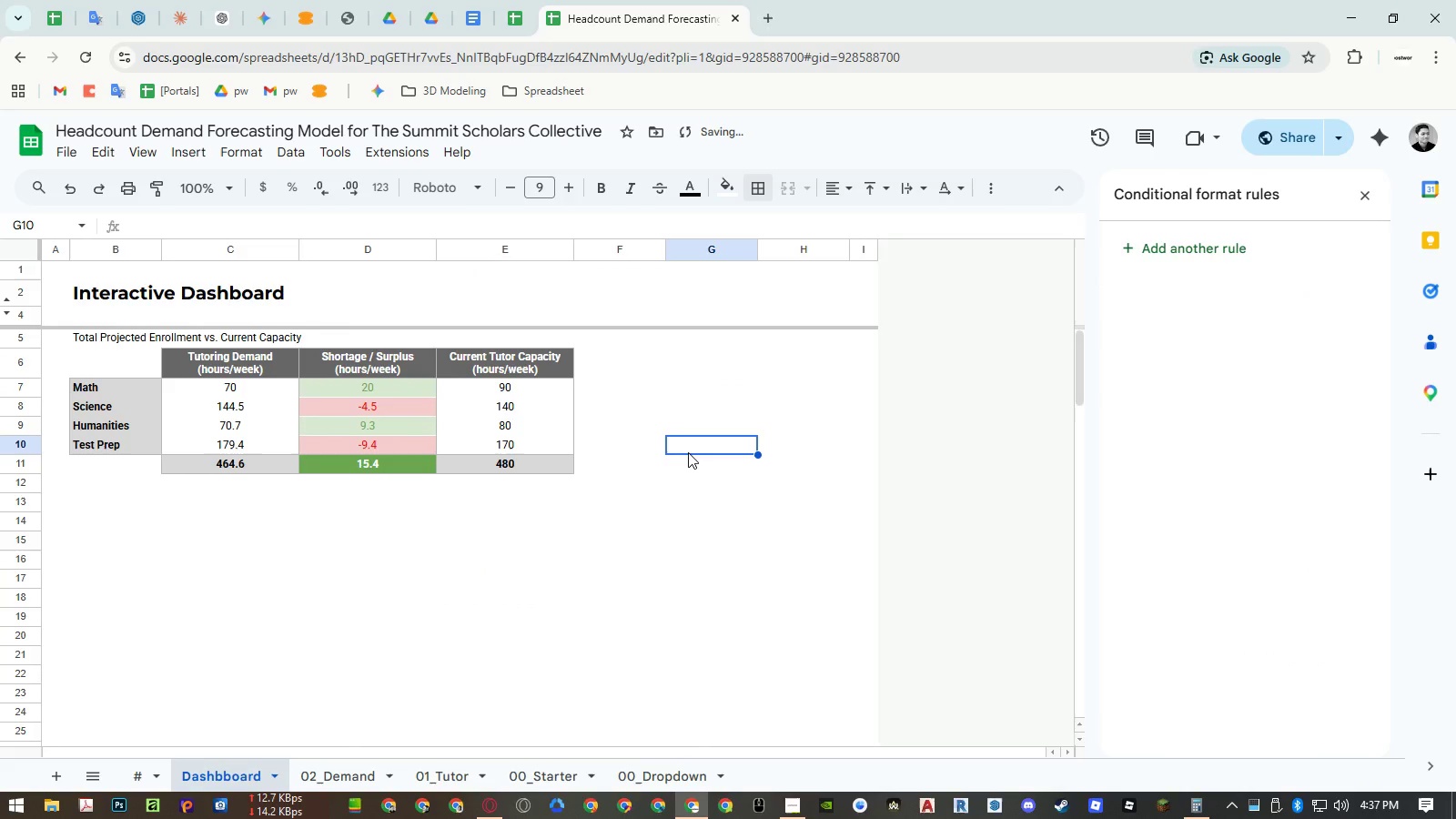 
key(Control+ControlRight)
 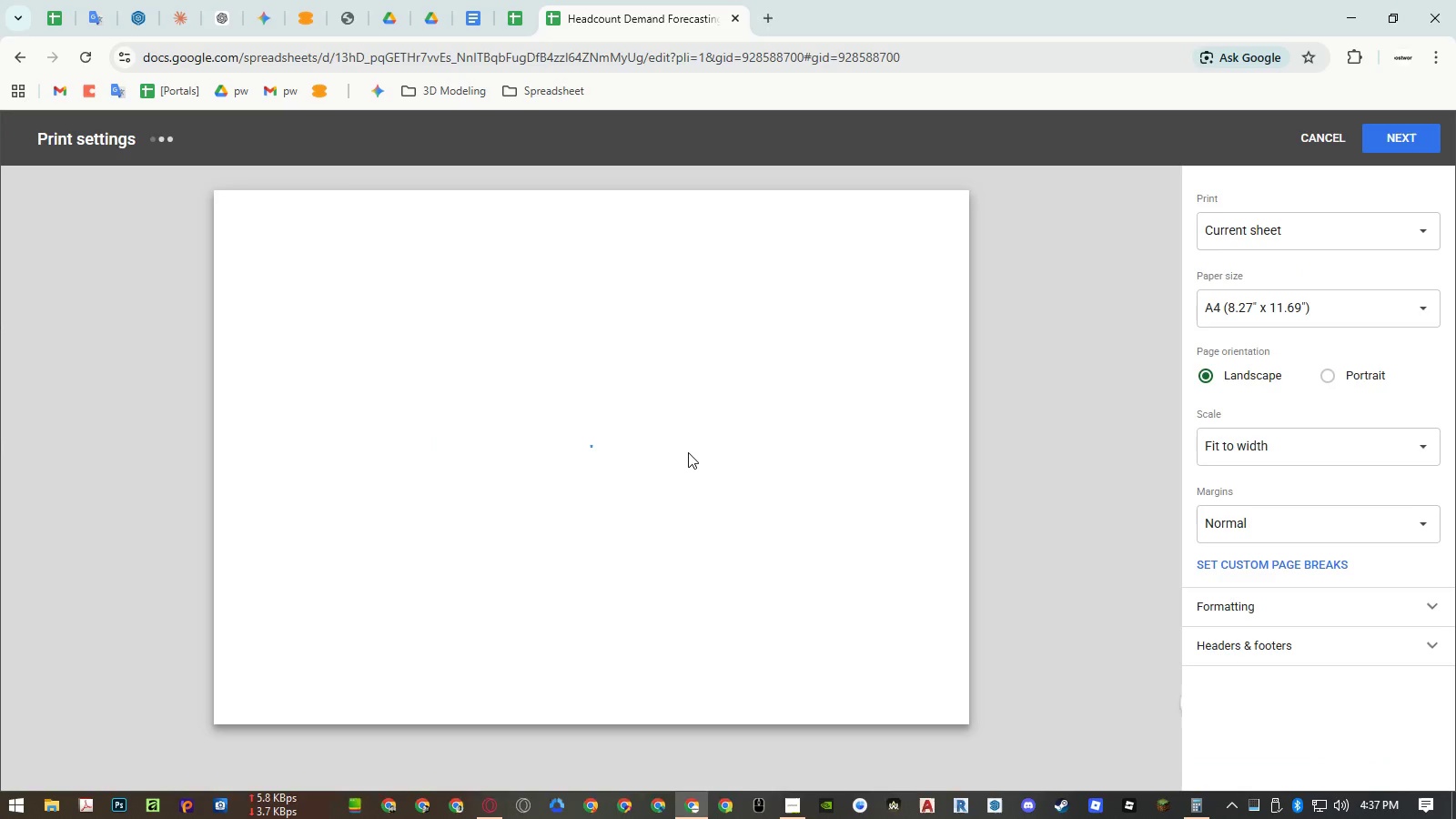 
key(Control+P)
 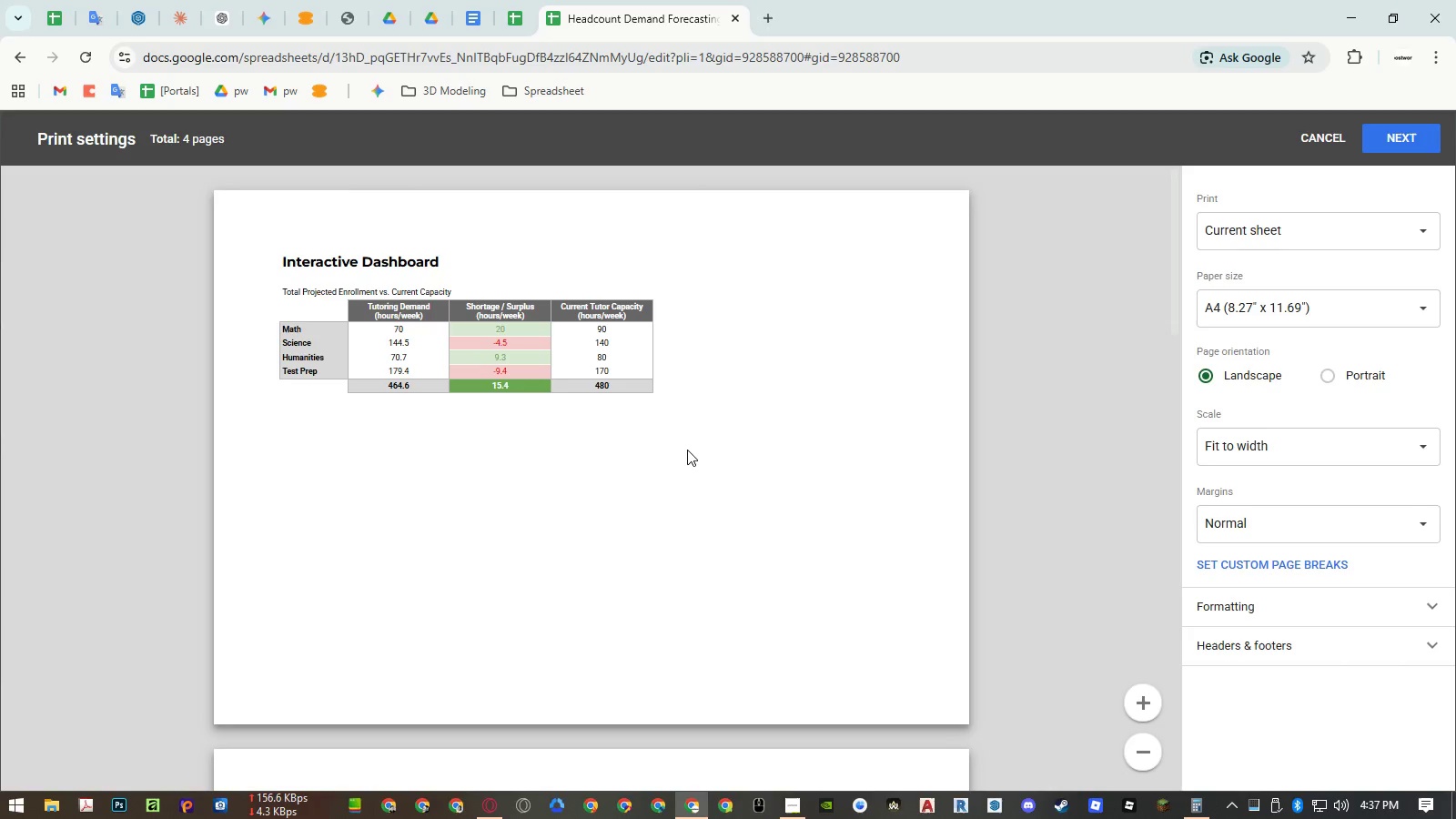 
key(Escape)
 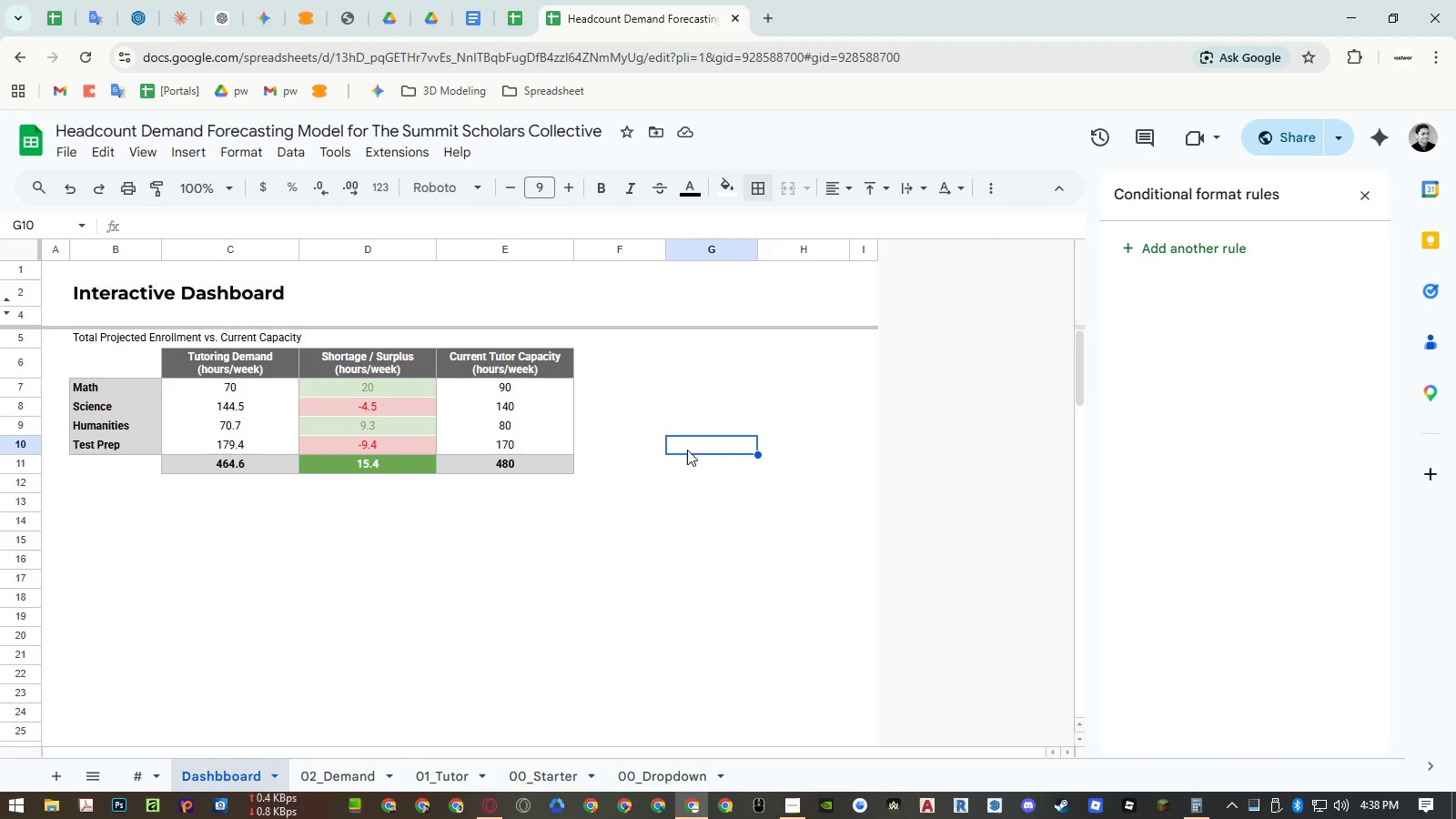 
wait(11.81)
 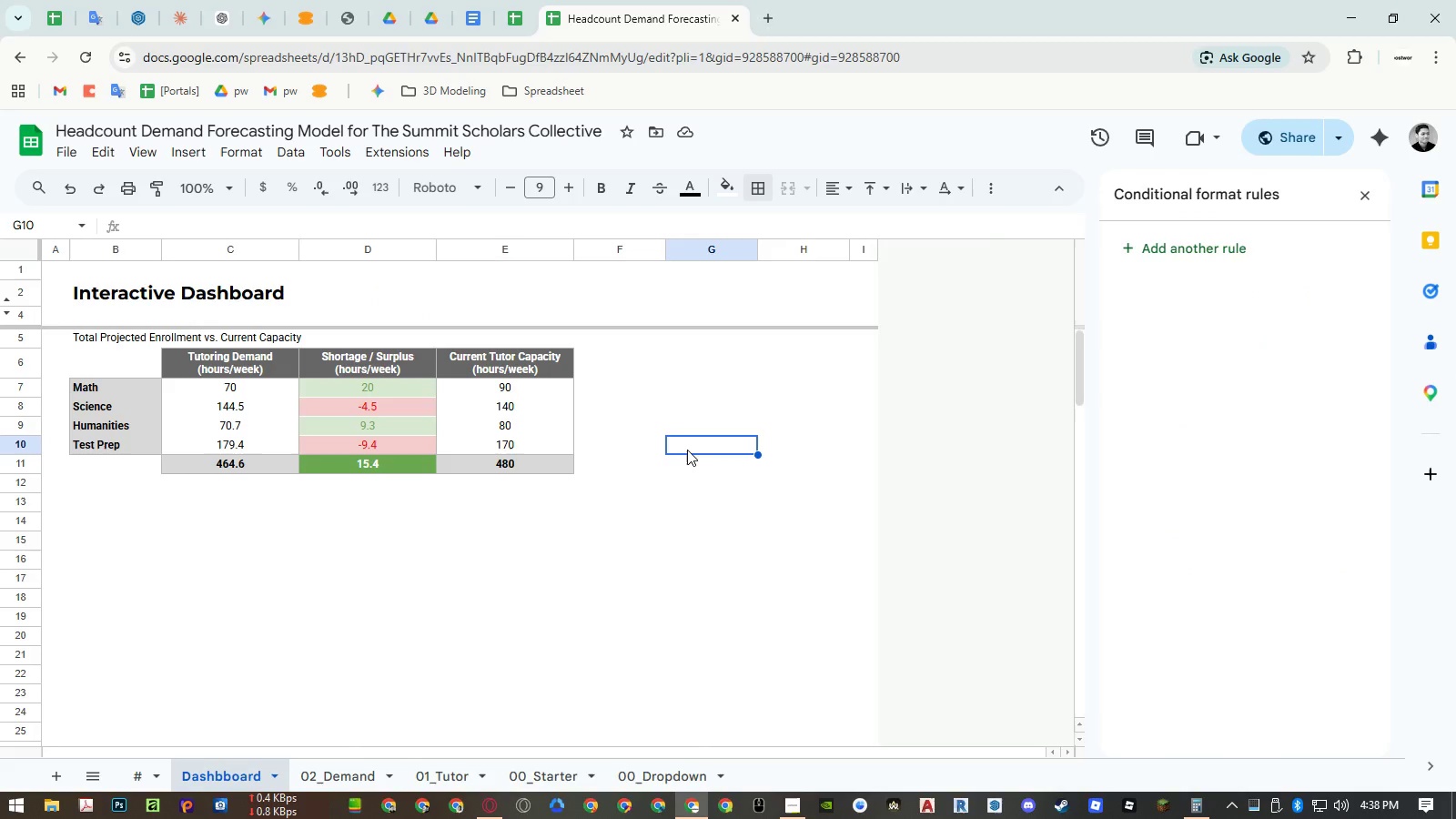 
left_click([357, 247])
 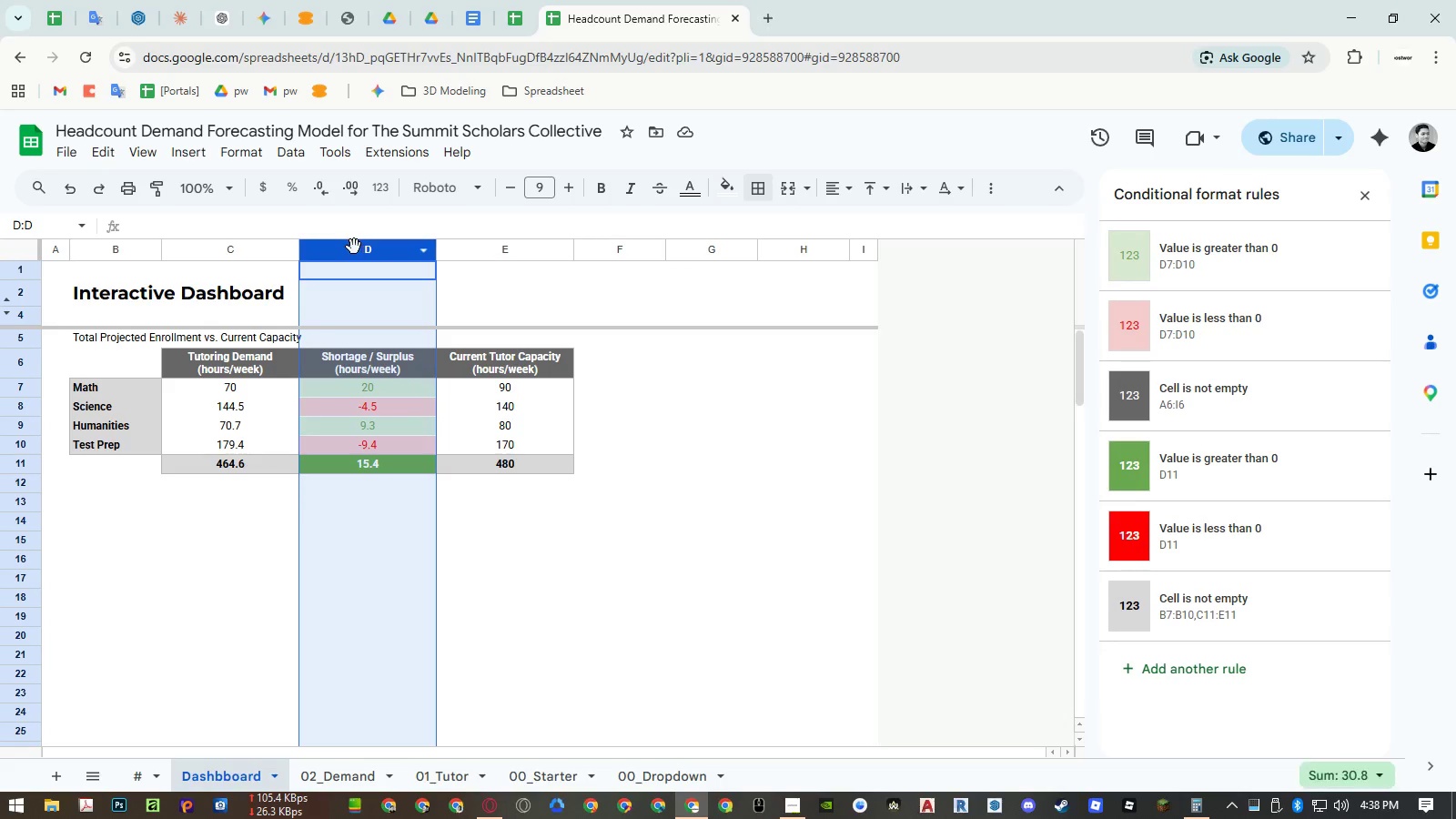 
left_click_drag(start_coordinate=[354, 247], to_coordinate=[490, 263])
 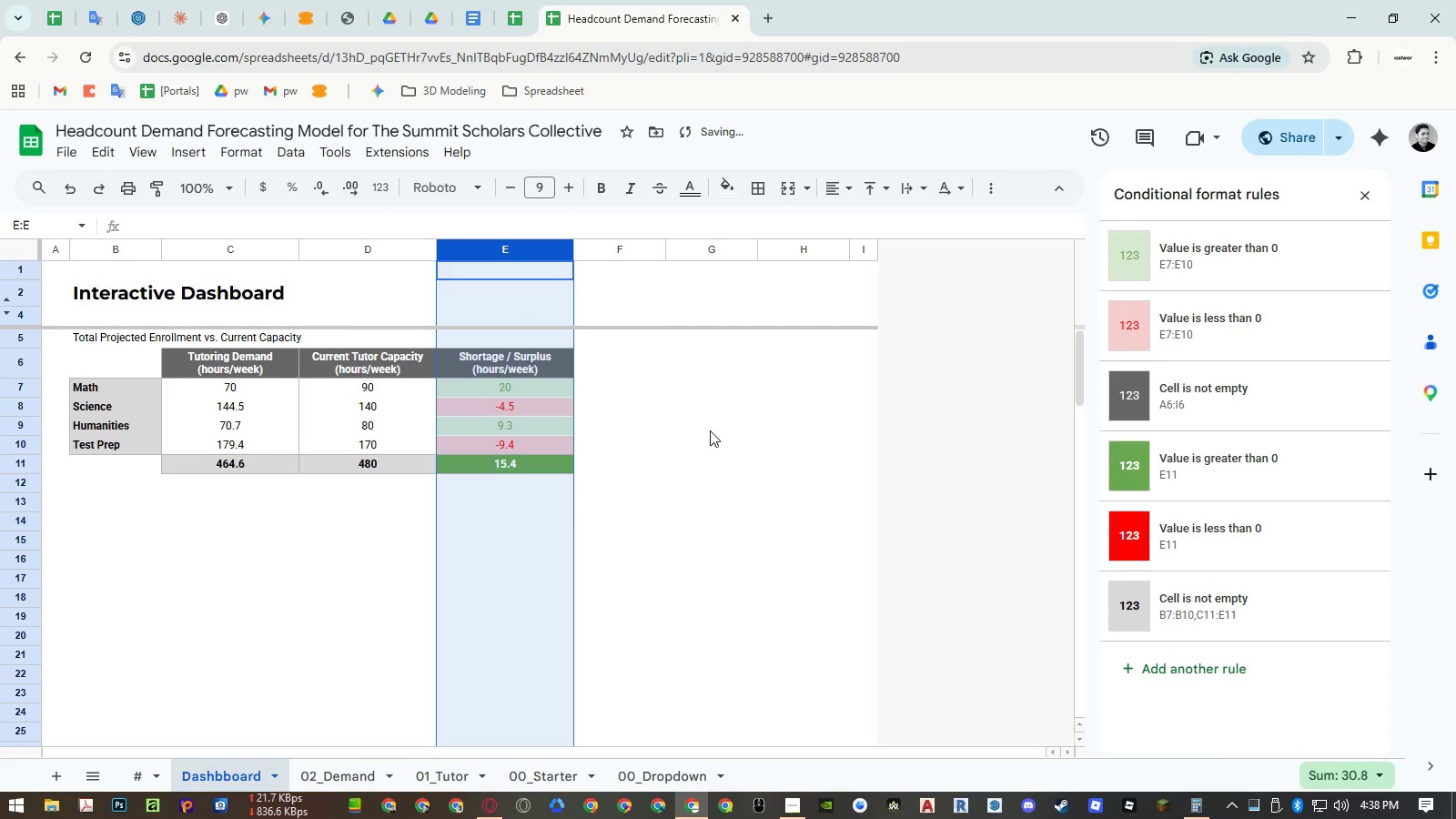 
left_click([749, 433])
 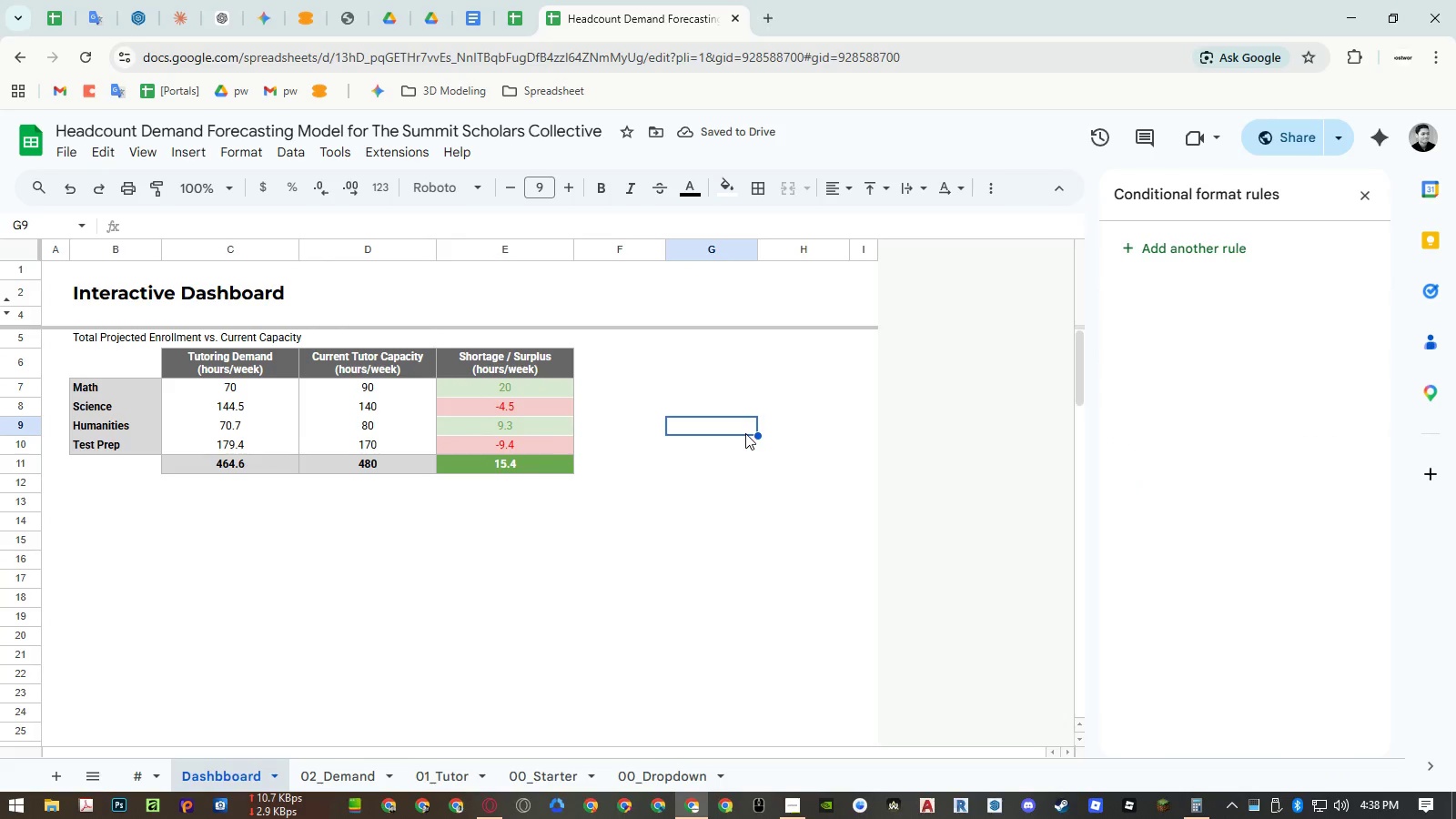 
key(Control+ControlRight)
 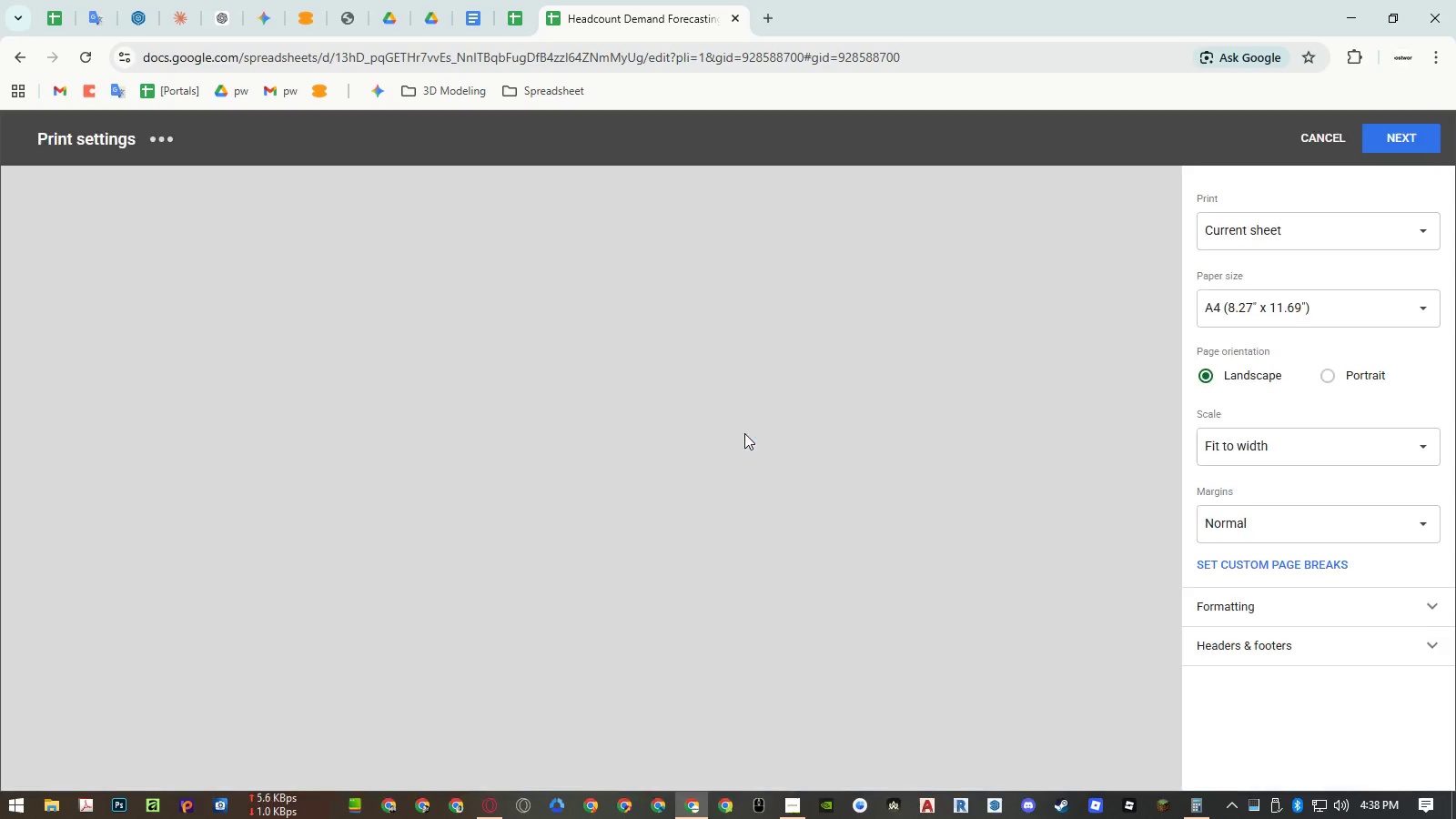 
key(Control+P)
 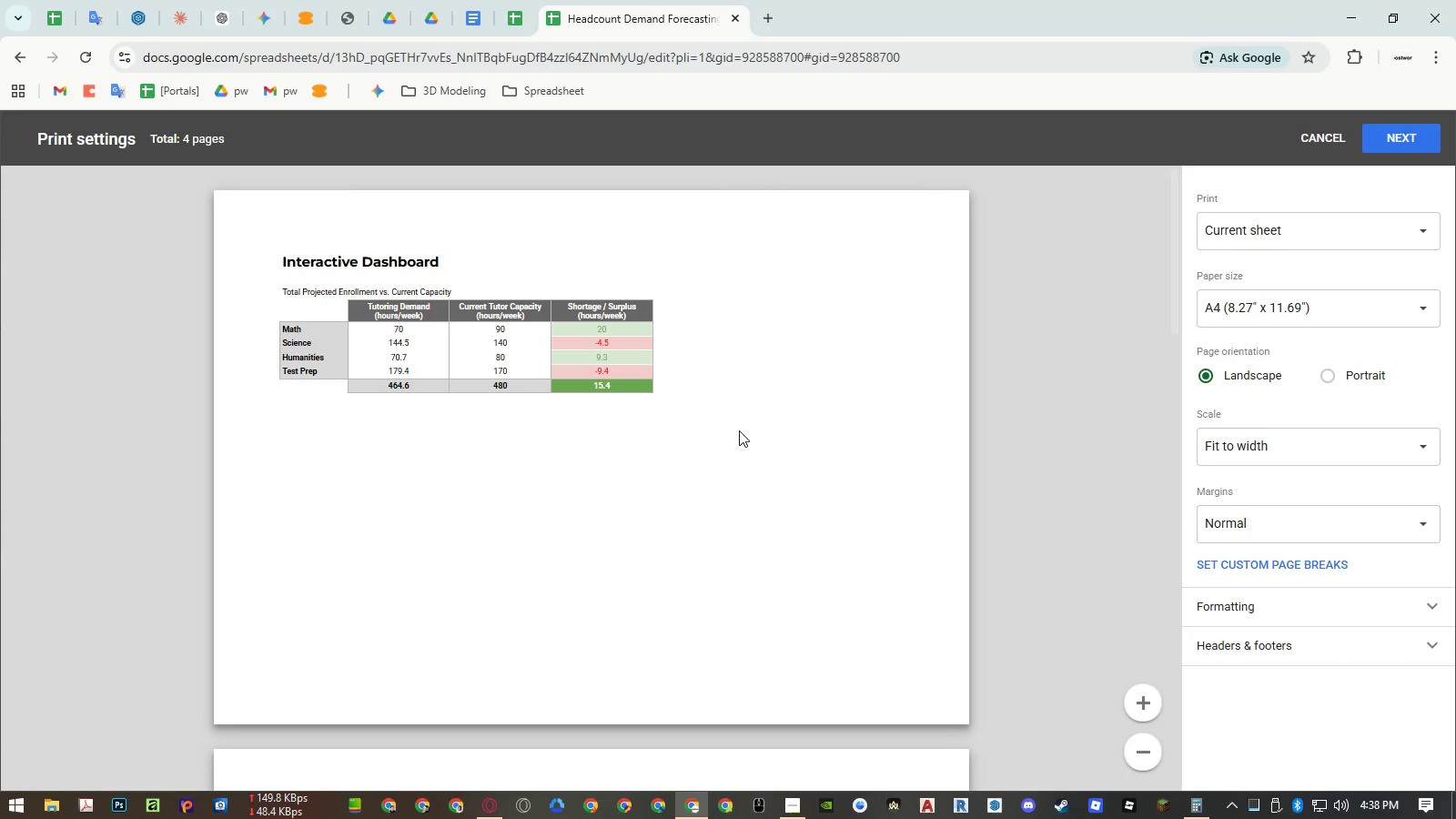 
key(Escape)
 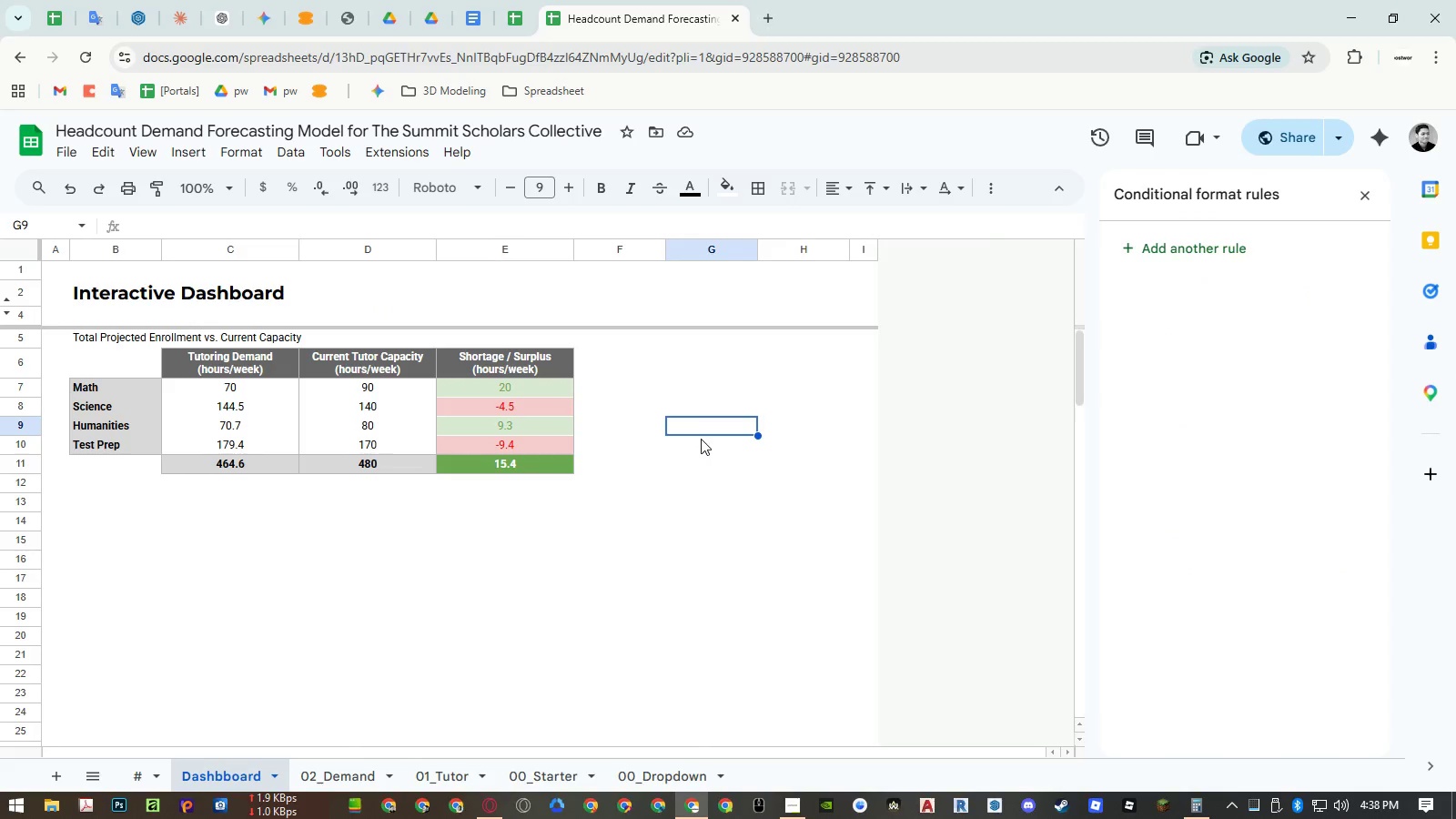 
left_click([93, 506])
 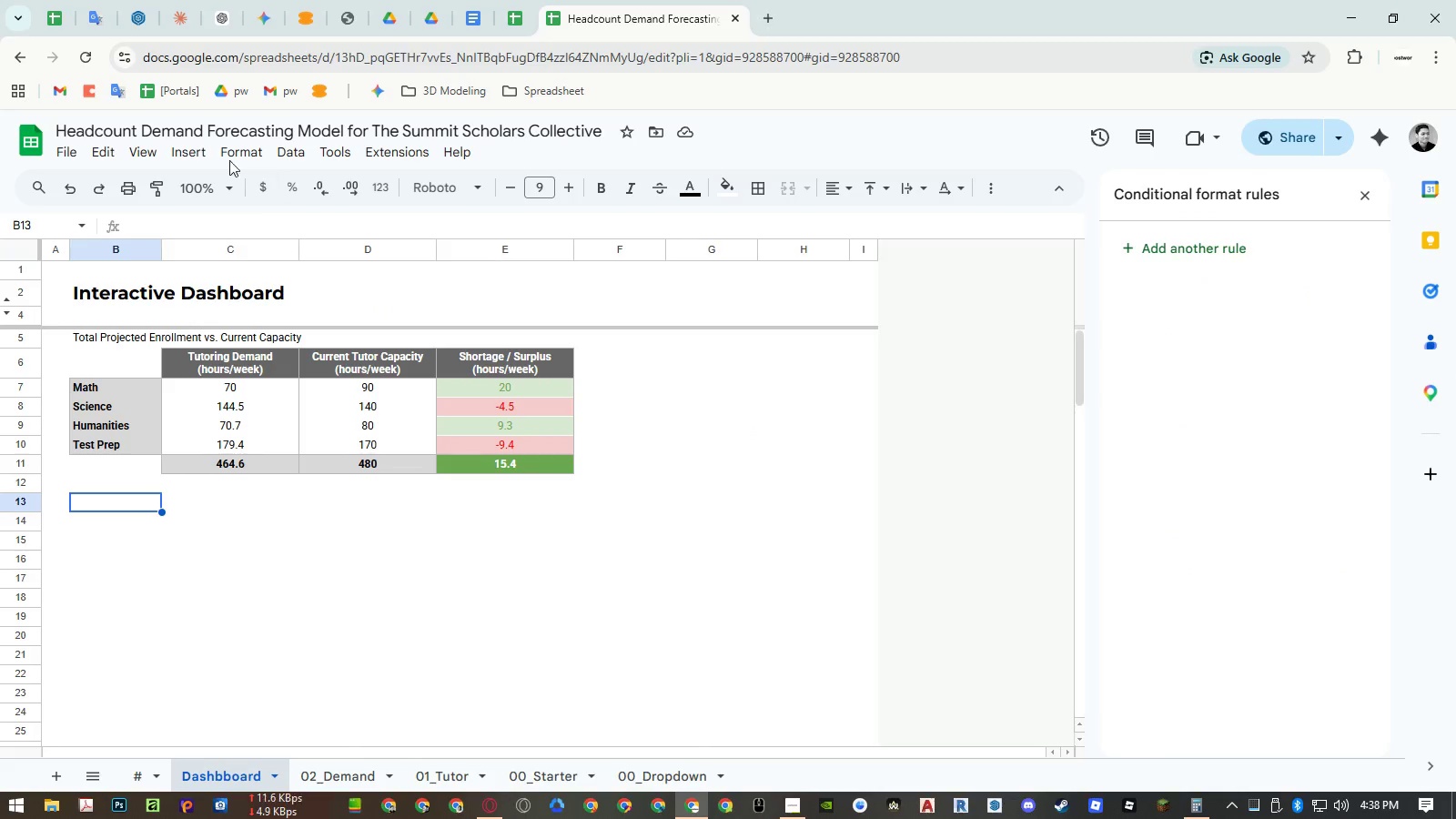 
left_click([197, 151])
 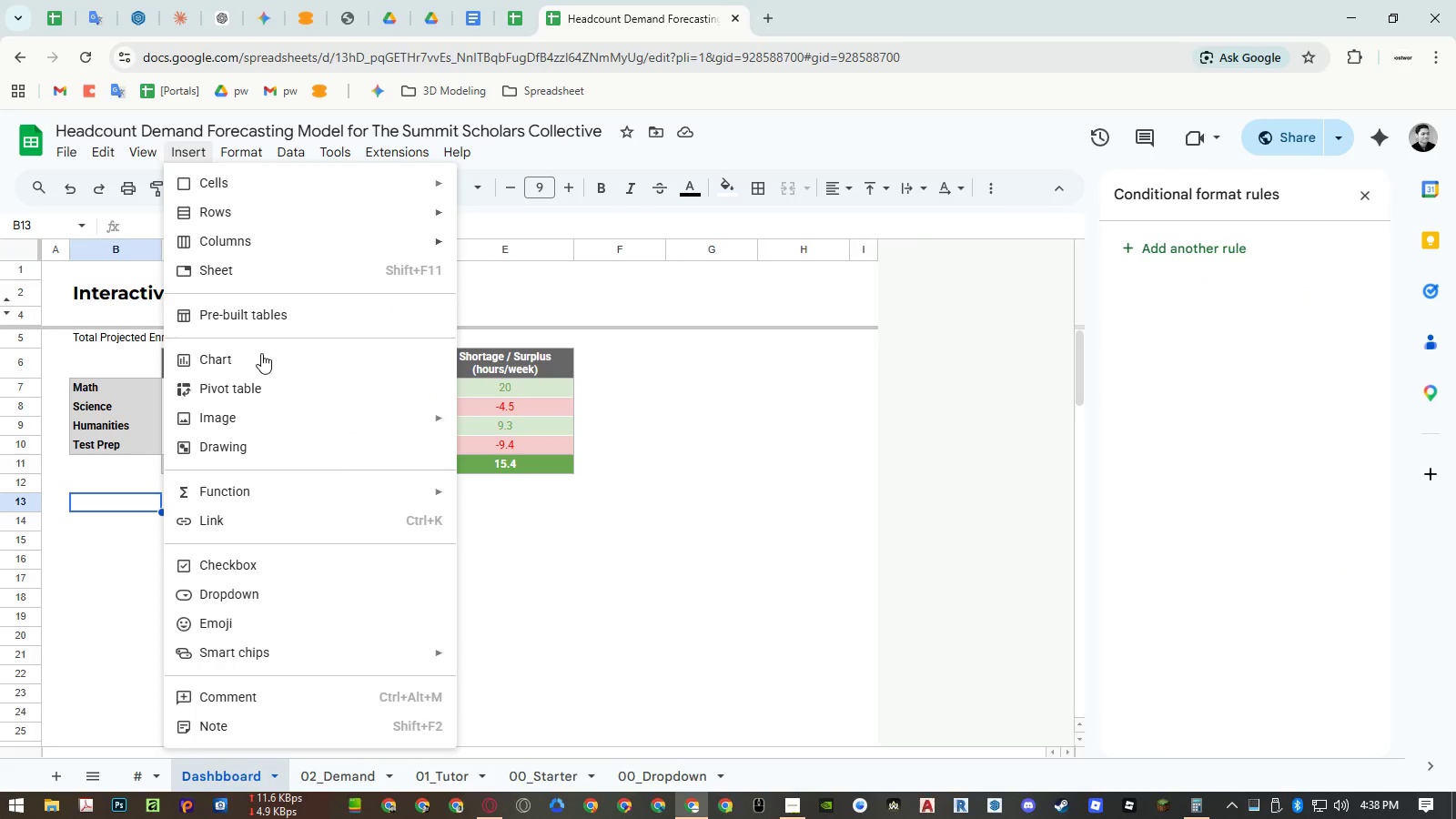 
left_click([260, 368])
 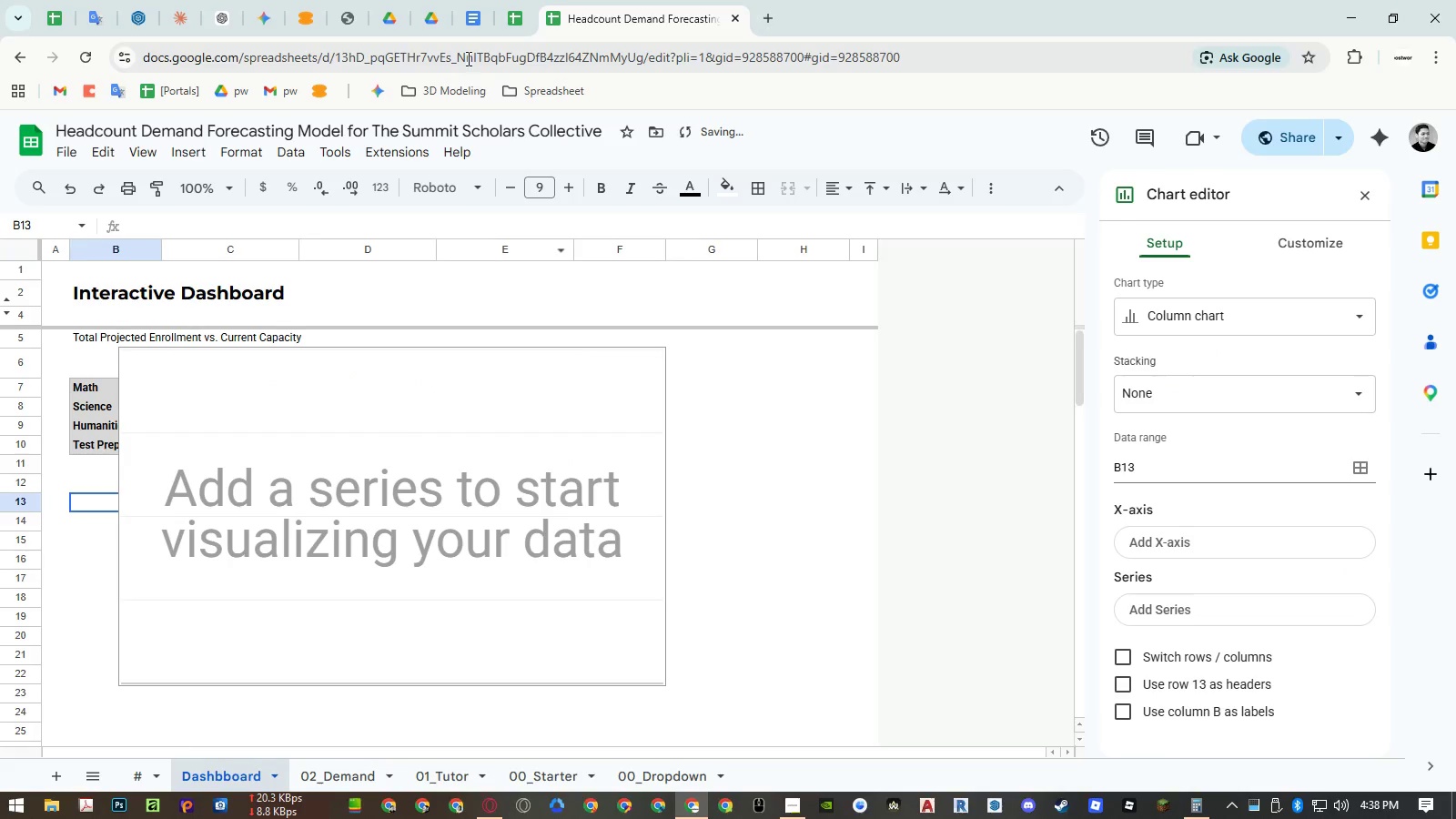 
left_click([515, 21])
 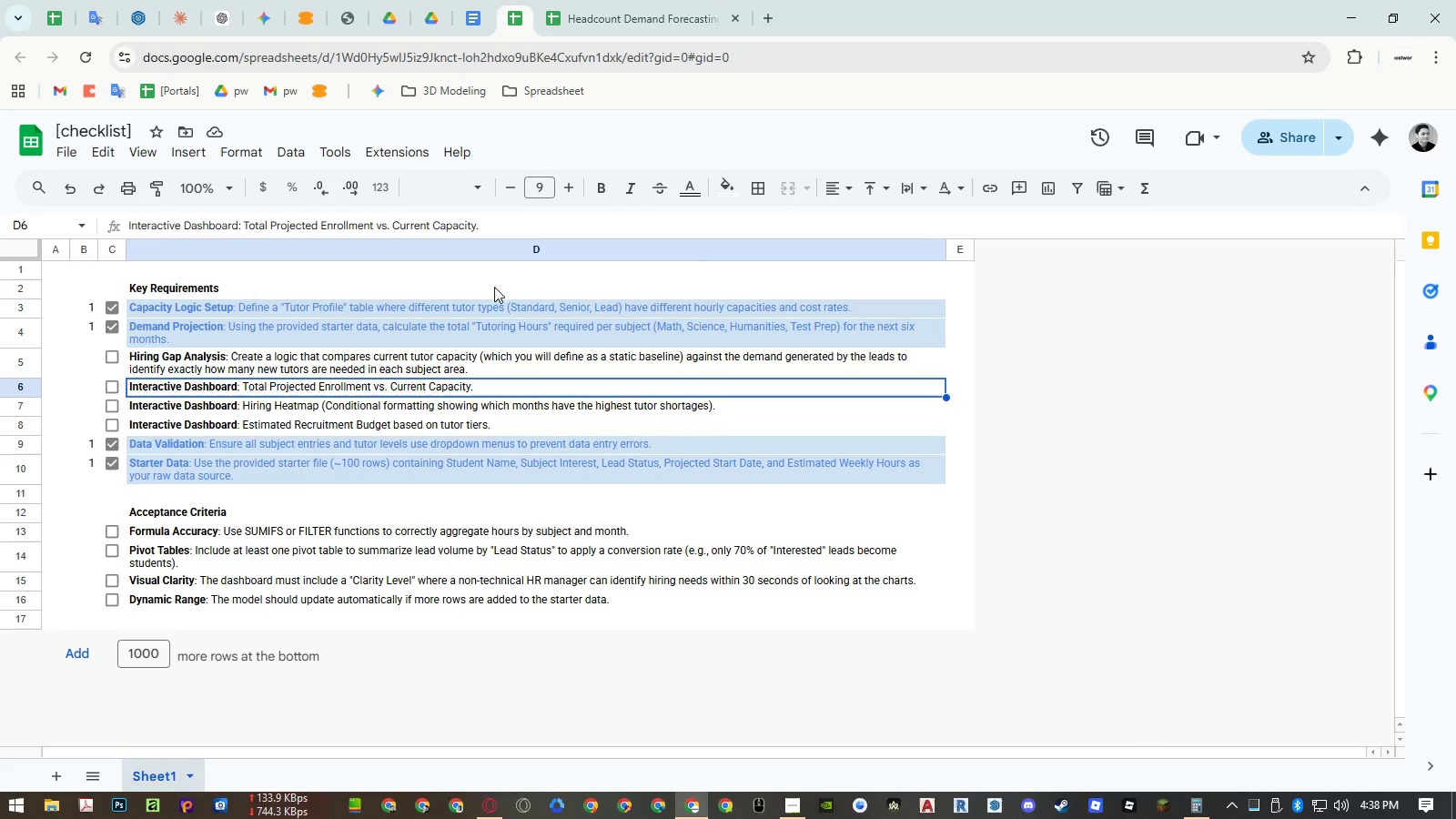 
wait(5.34)
 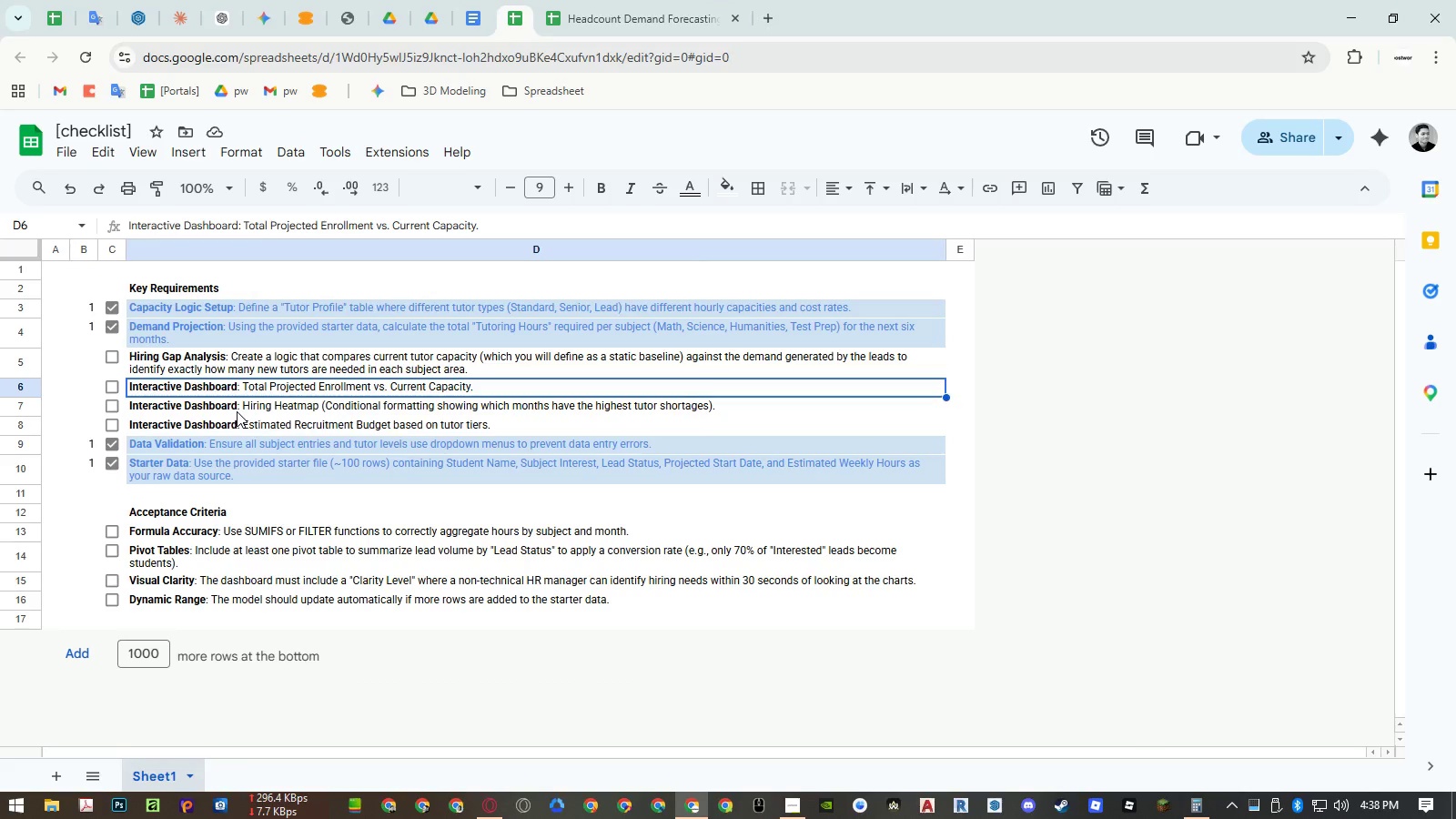 
left_click([589, 24])
 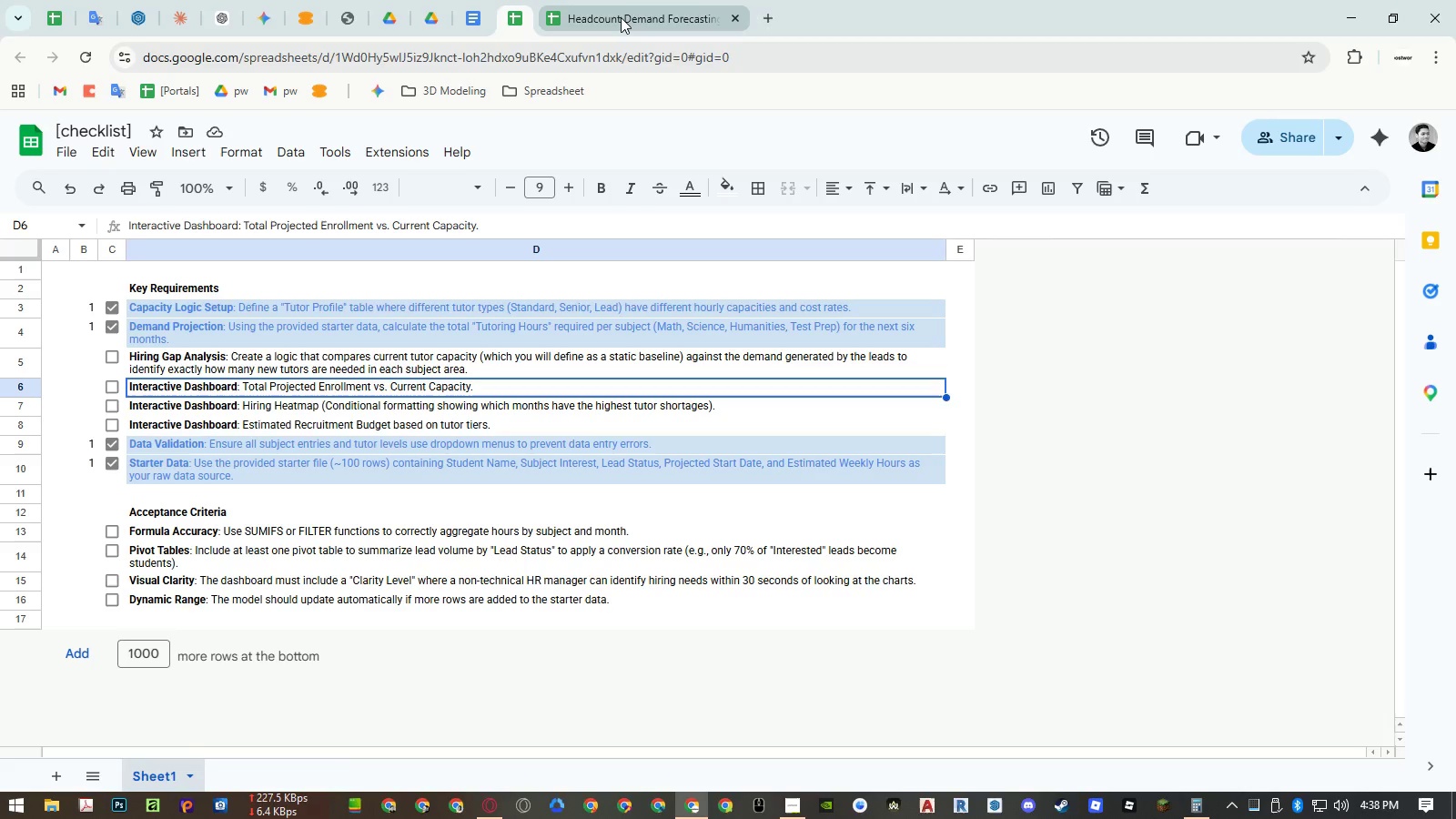 
wait(6.75)
 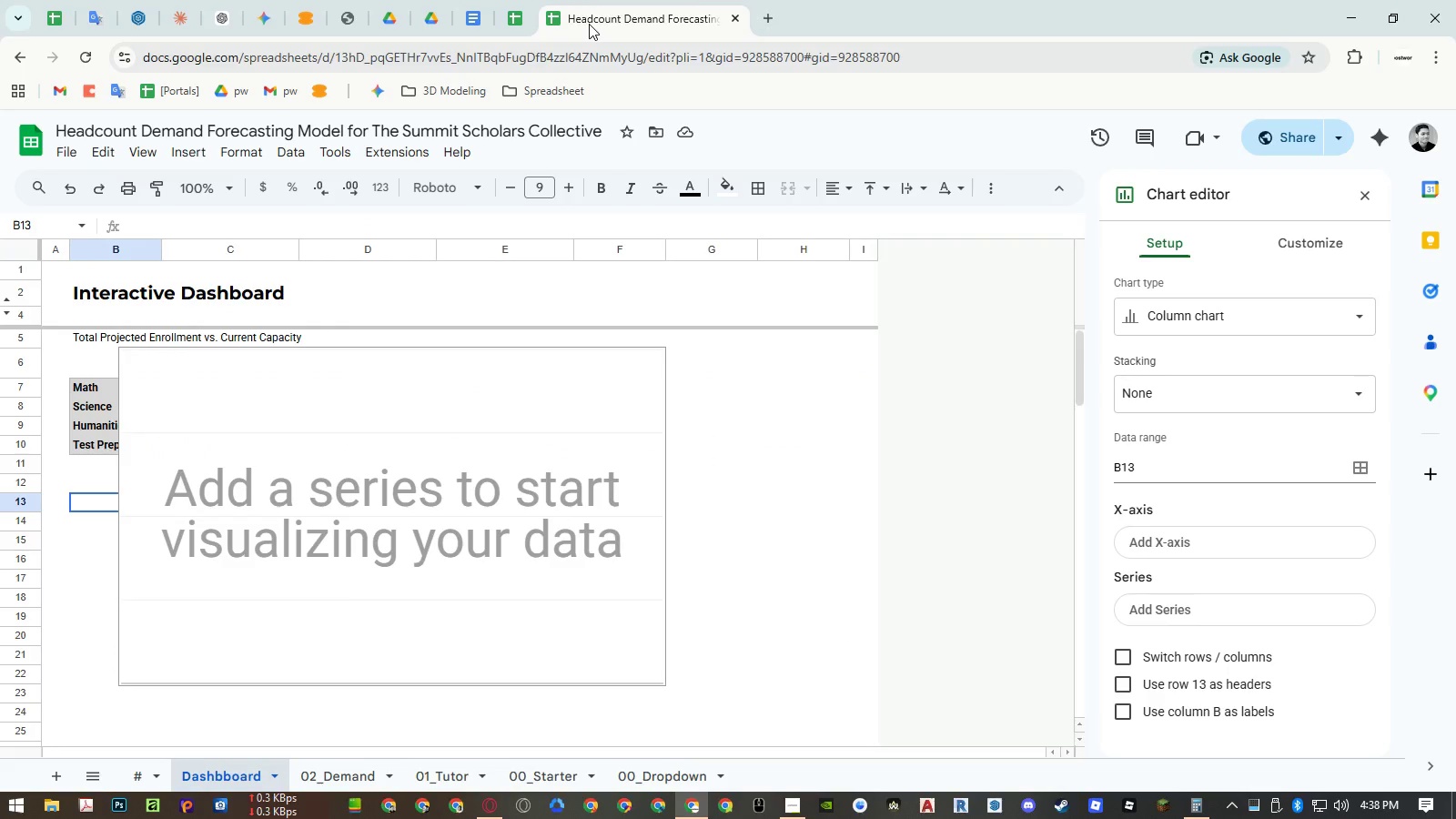 
left_click([621, 17])
 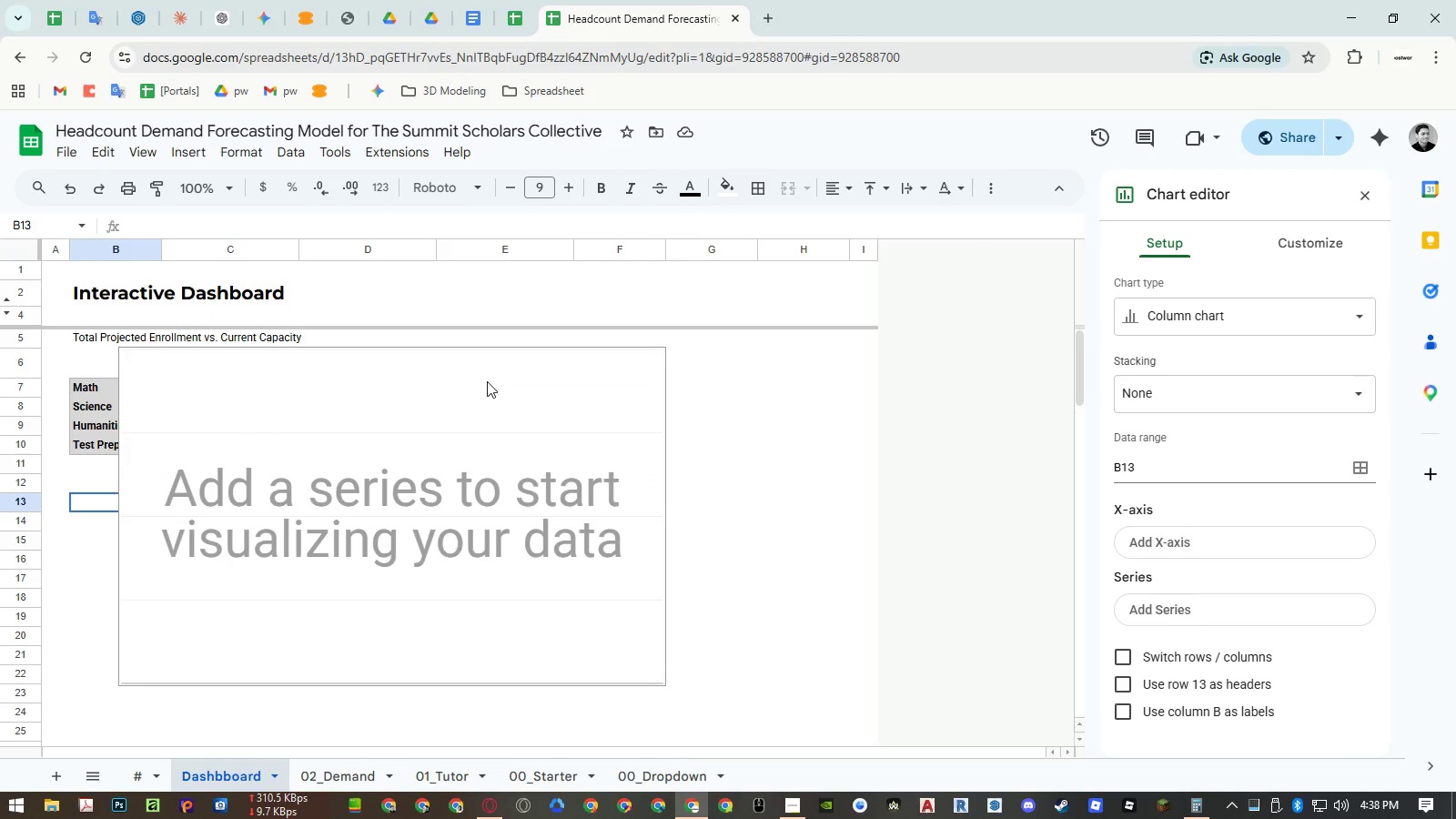 
left_click([487, 381])
 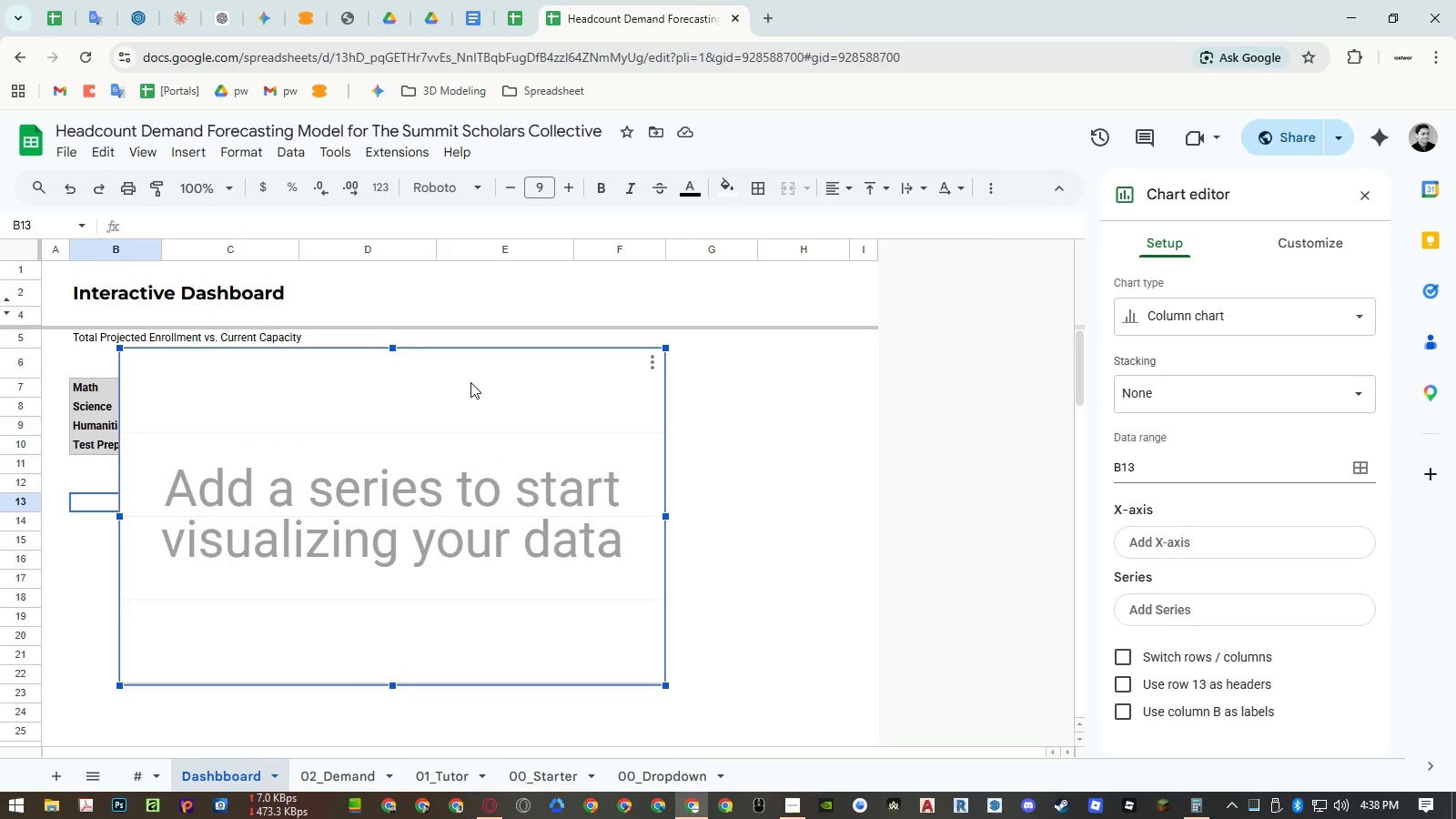 
wait(6.09)
 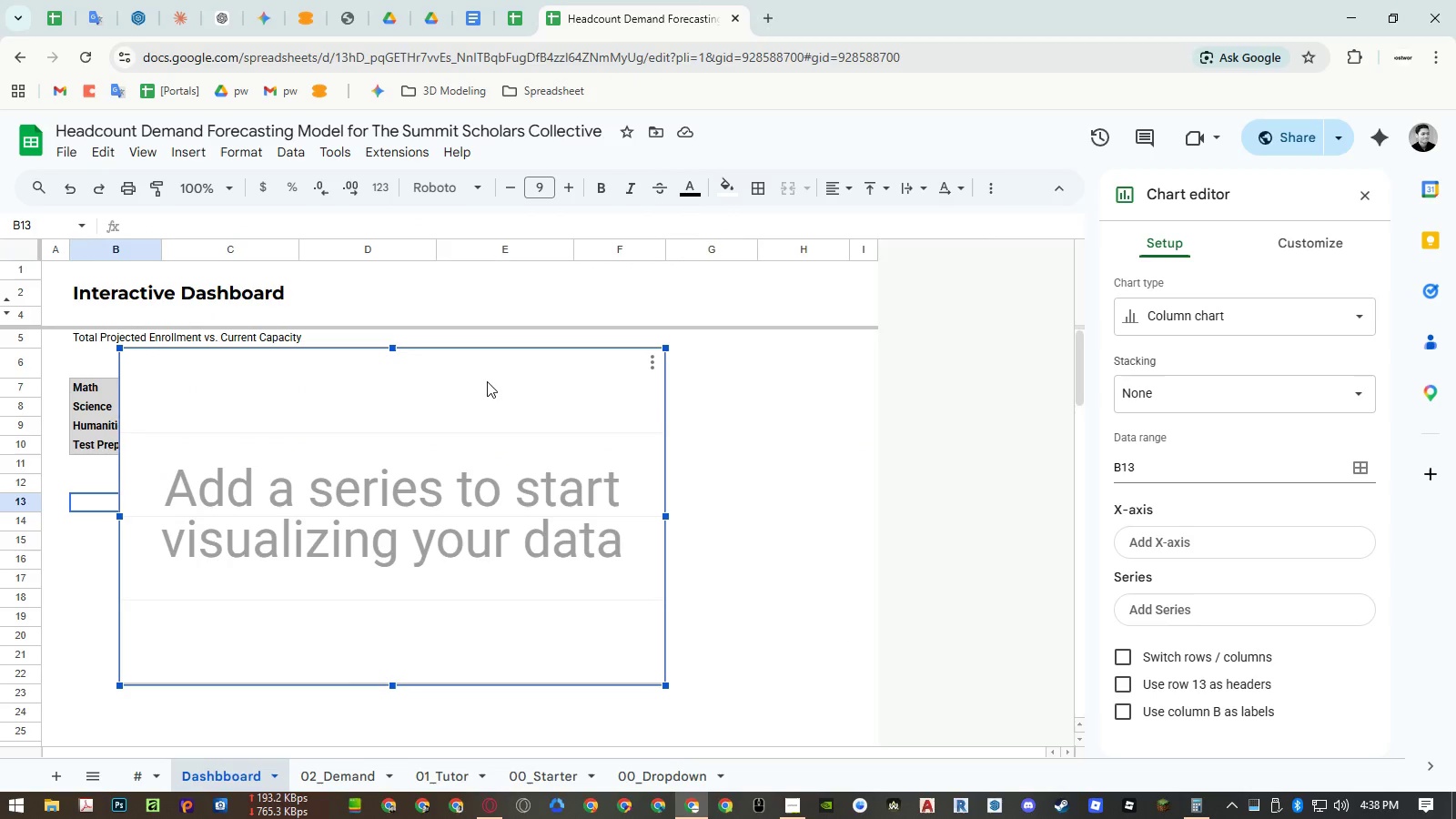 
left_click_drag(start_coordinate=[468, 395], to_coordinate=[420, 569])
 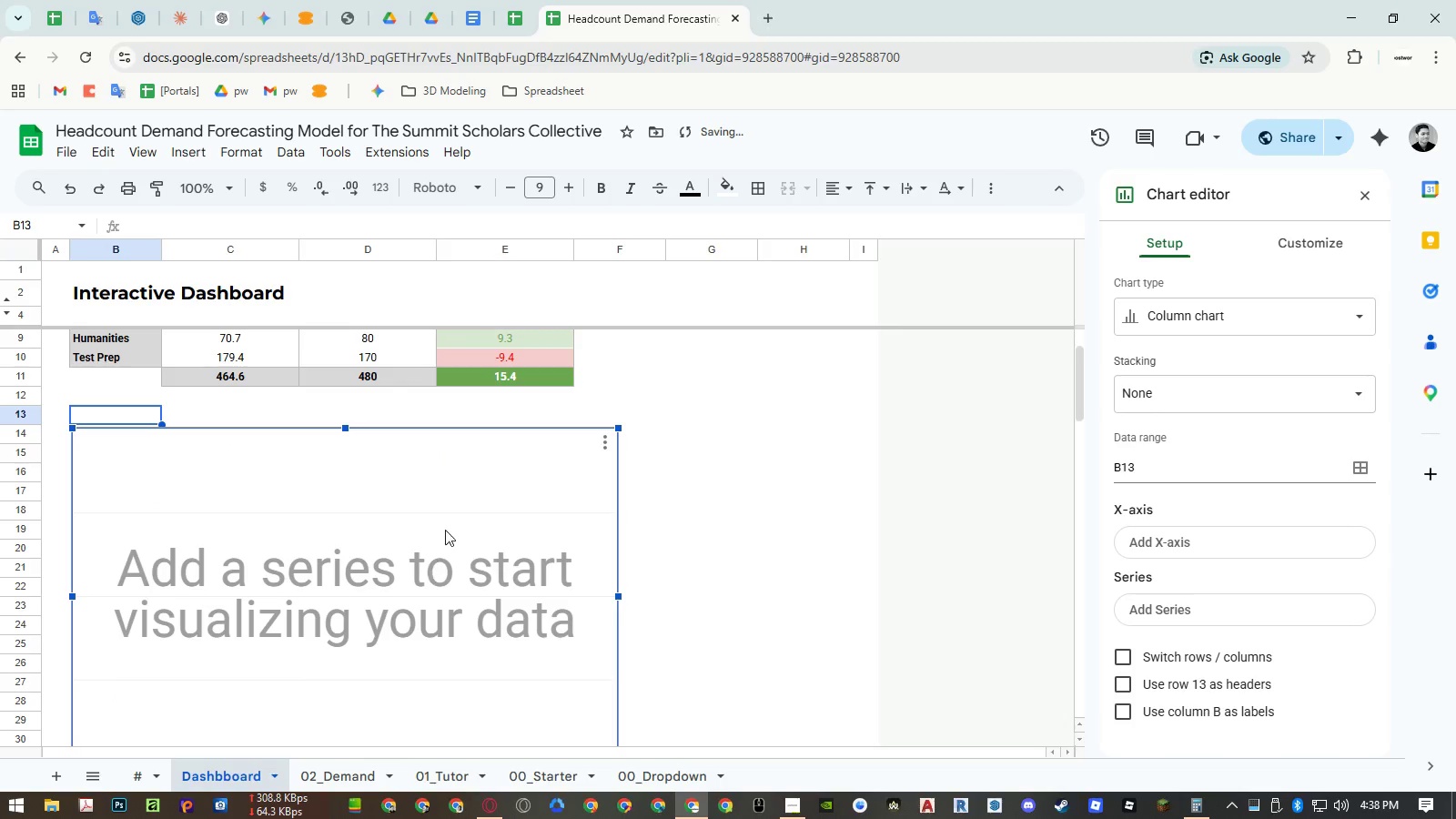 
scroll: coordinate [487, 489], scroll_direction: up, amount: 1.0
 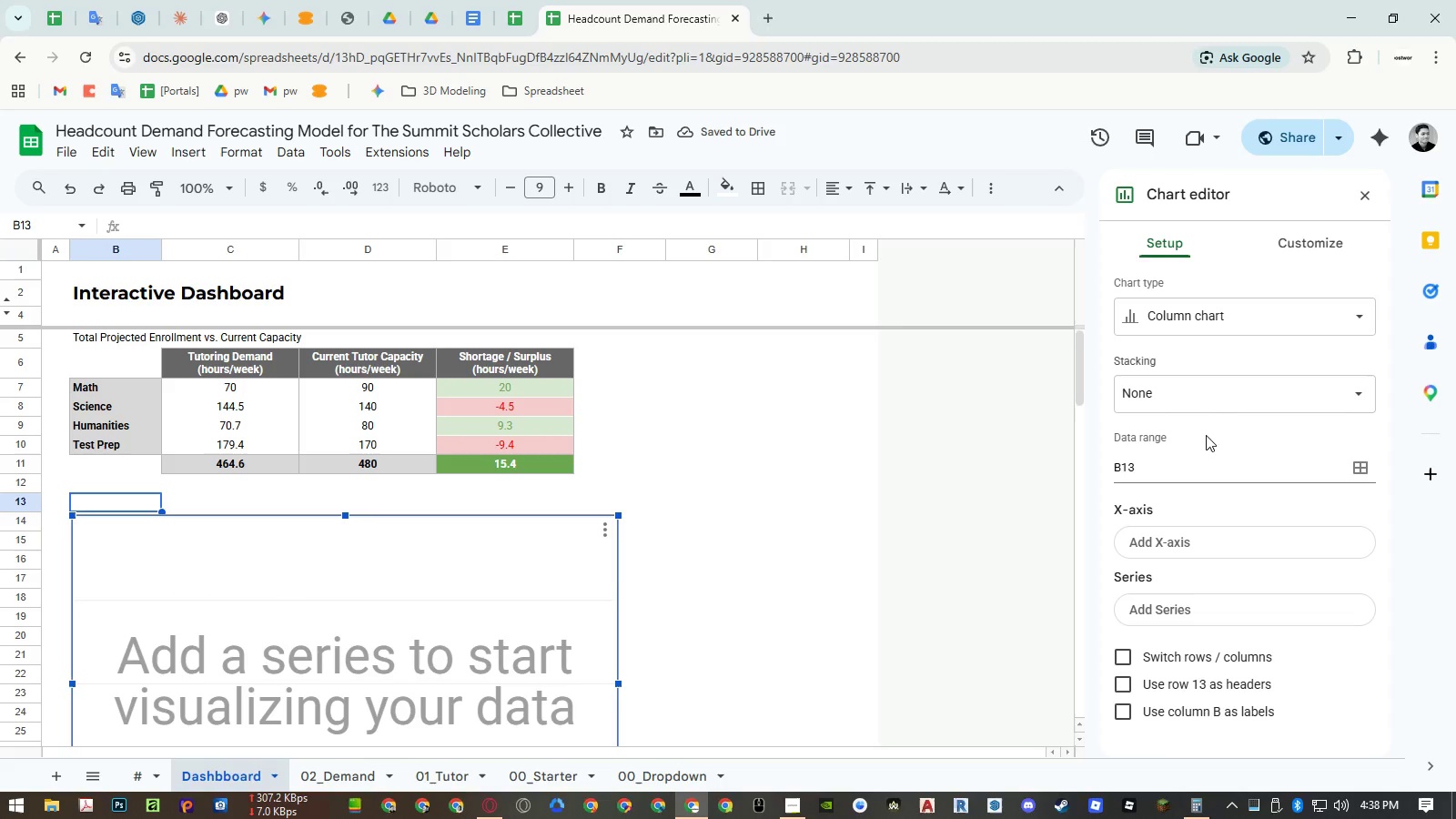 
left_click([1349, 463])
 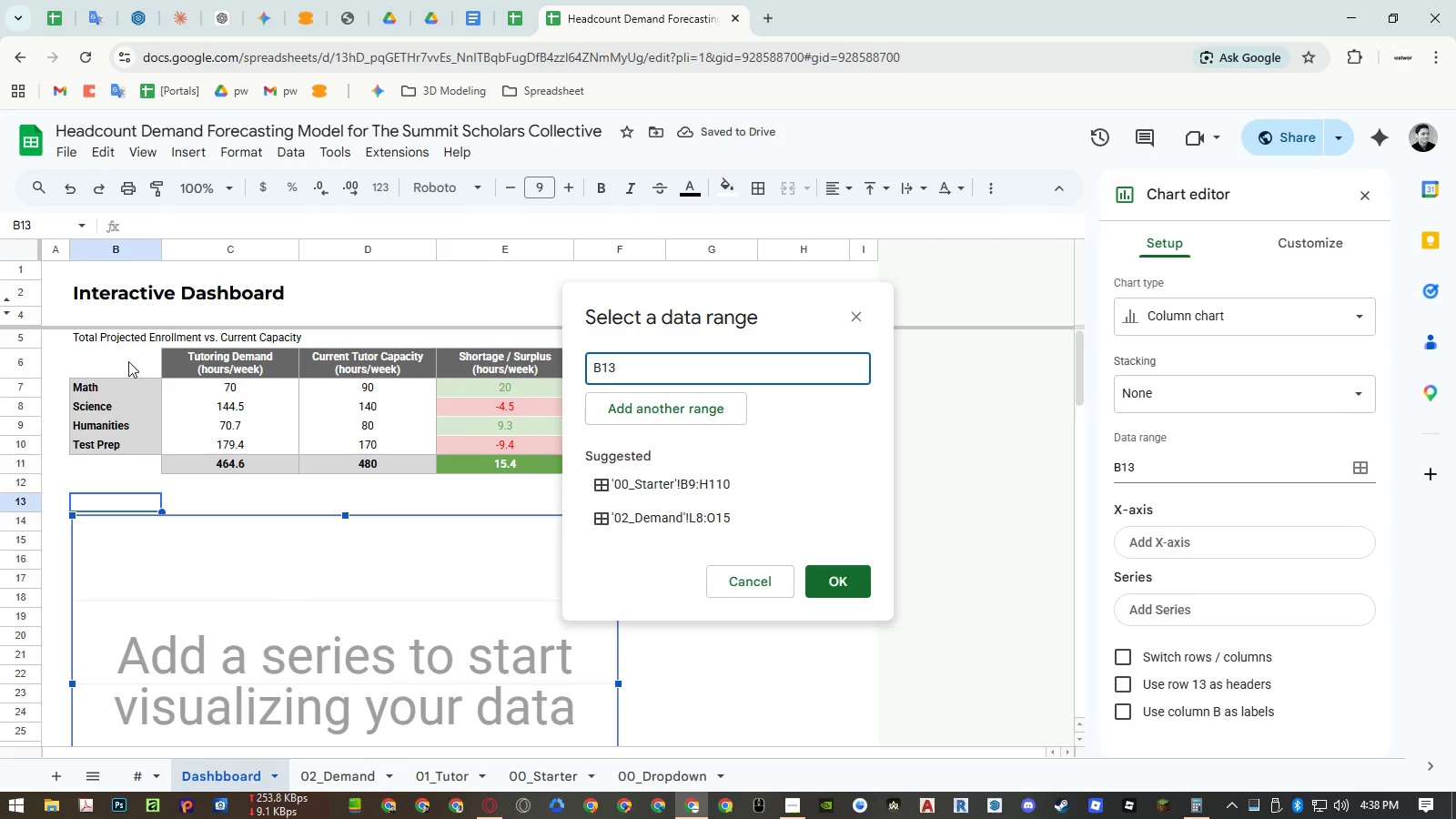 
left_click_drag(start_coordinate=[137, 361], to_coordinate=[511, 451])
 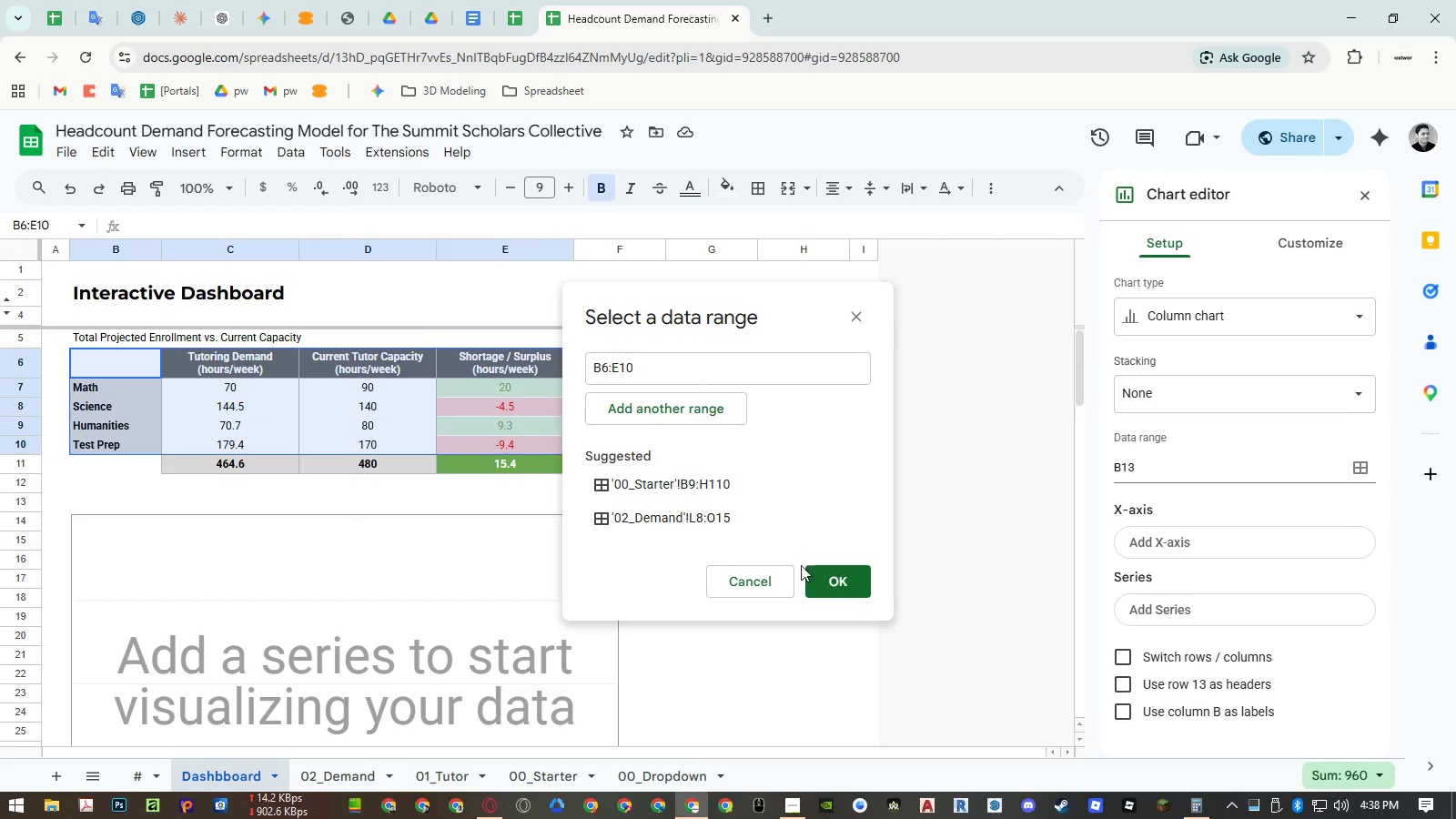 
left_click([840, 579])
 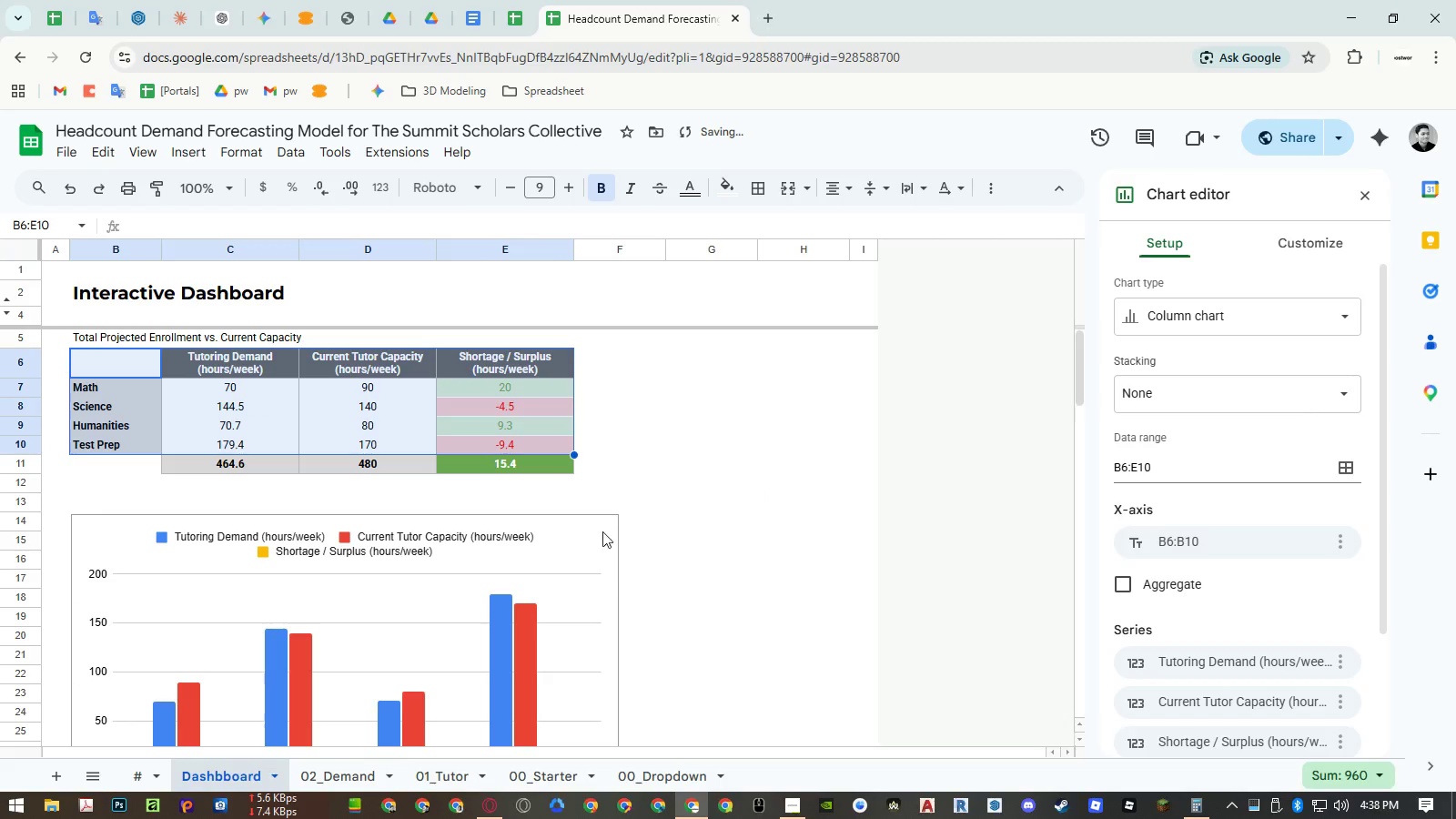 
scroll: coordinate [509, 556], scroll_direction: down, amount: 1.0
 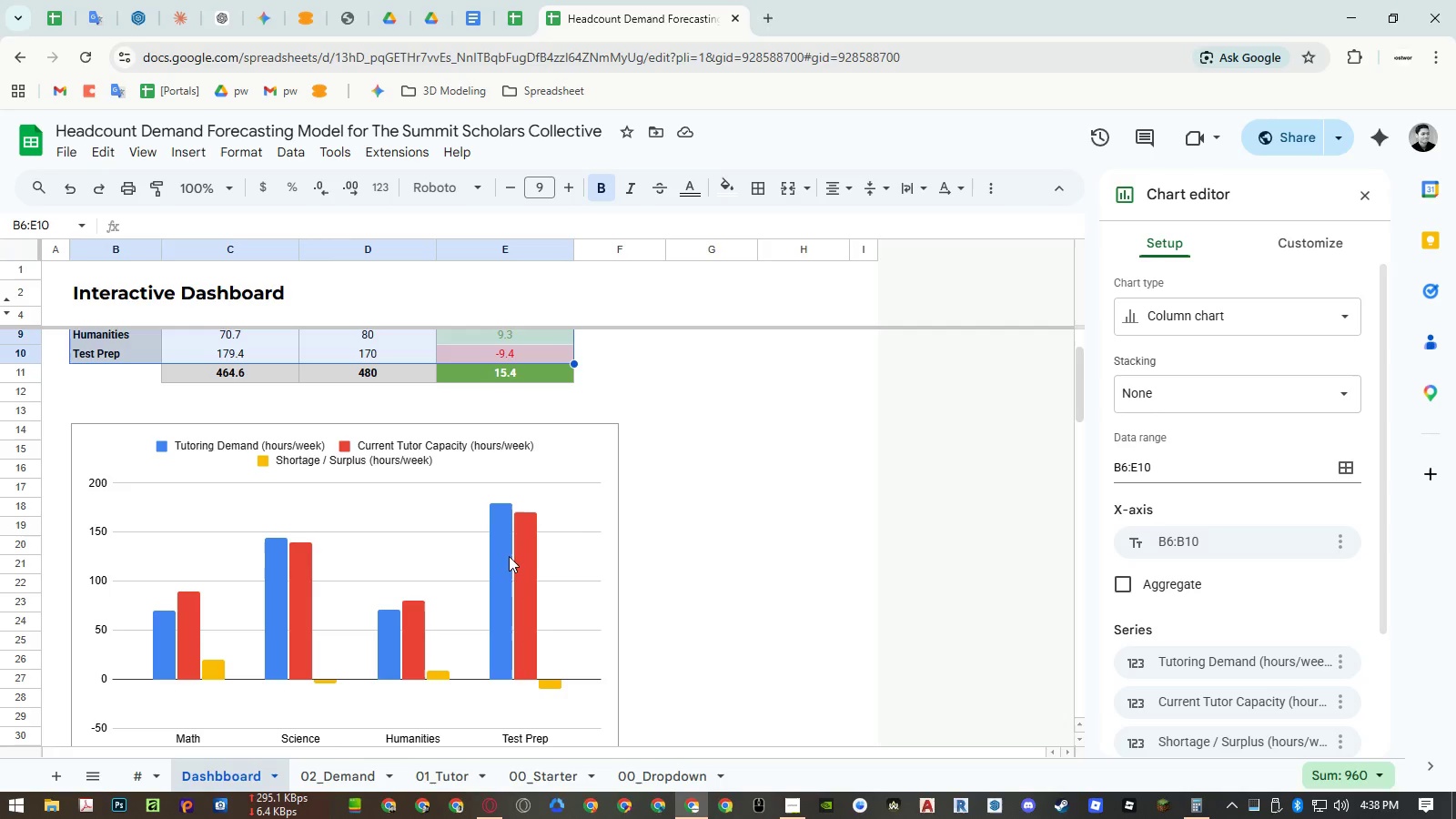 
wait(5.57)
 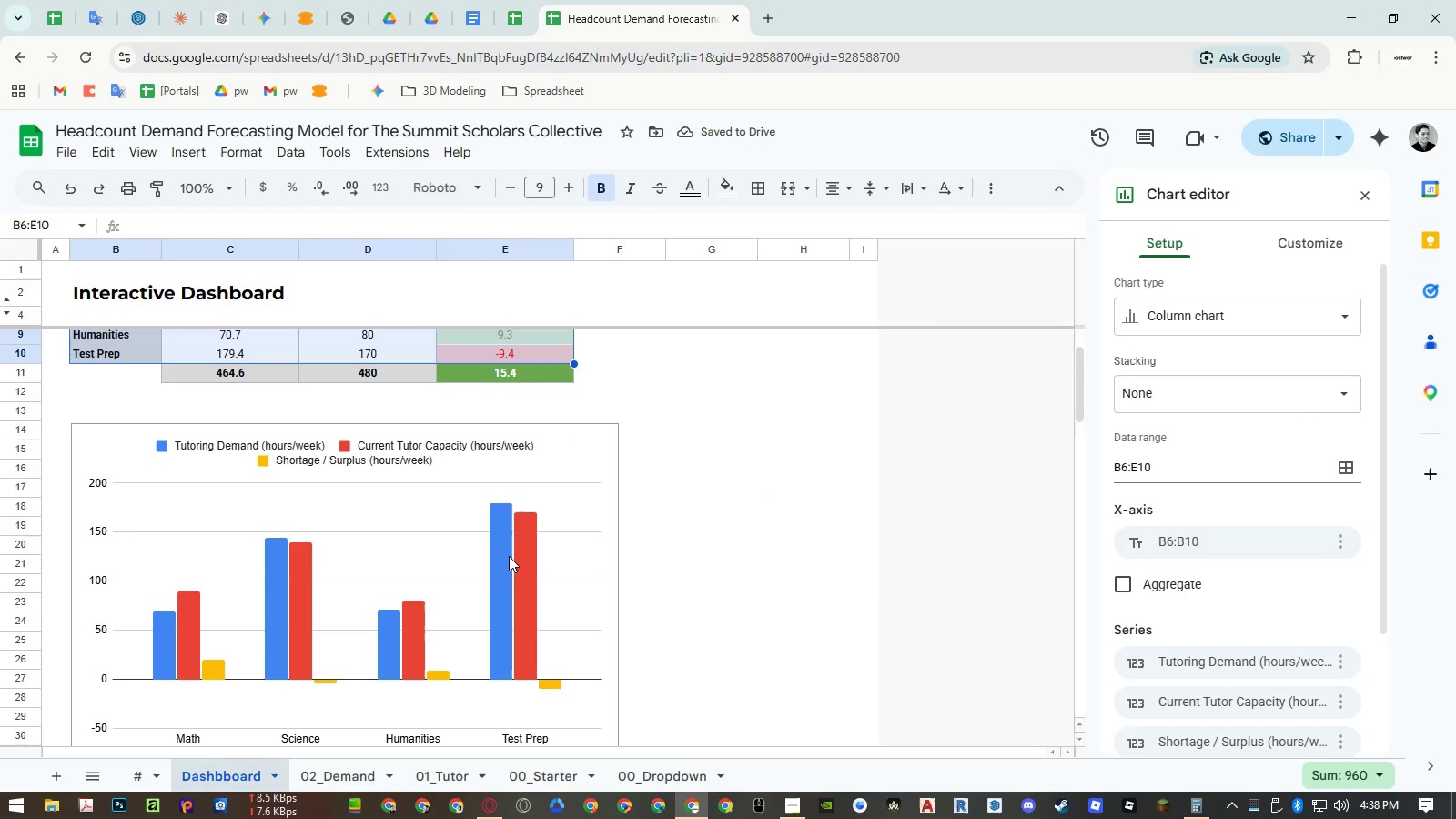 
scroll: coordinate [702, 491], scroll_direction: up, amount: 1.0
 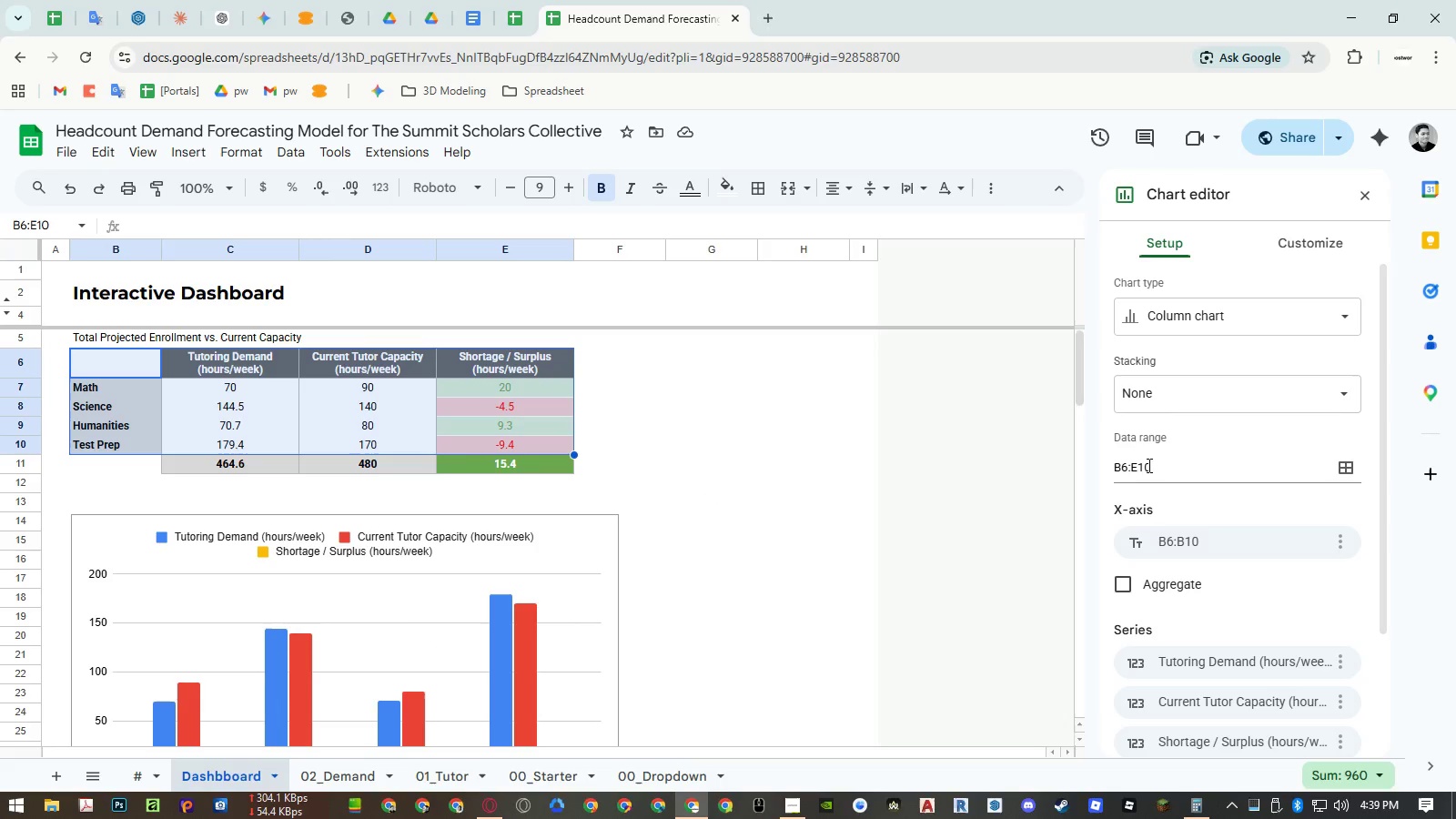 
left_click_drag(start_coordinate=[1138, 465], to_coordinate=[1131, 468])
 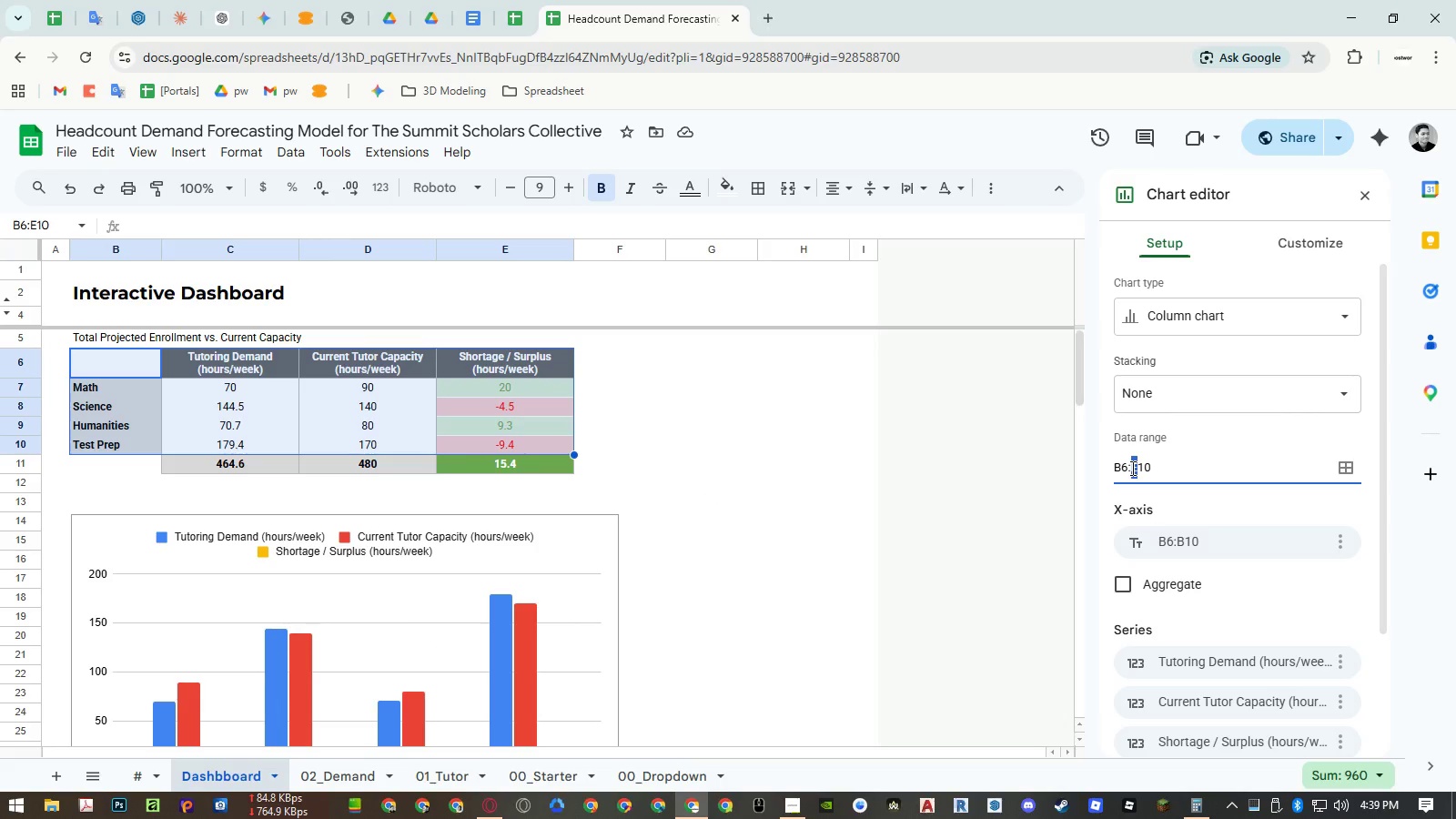 
key(Shift+D)
 